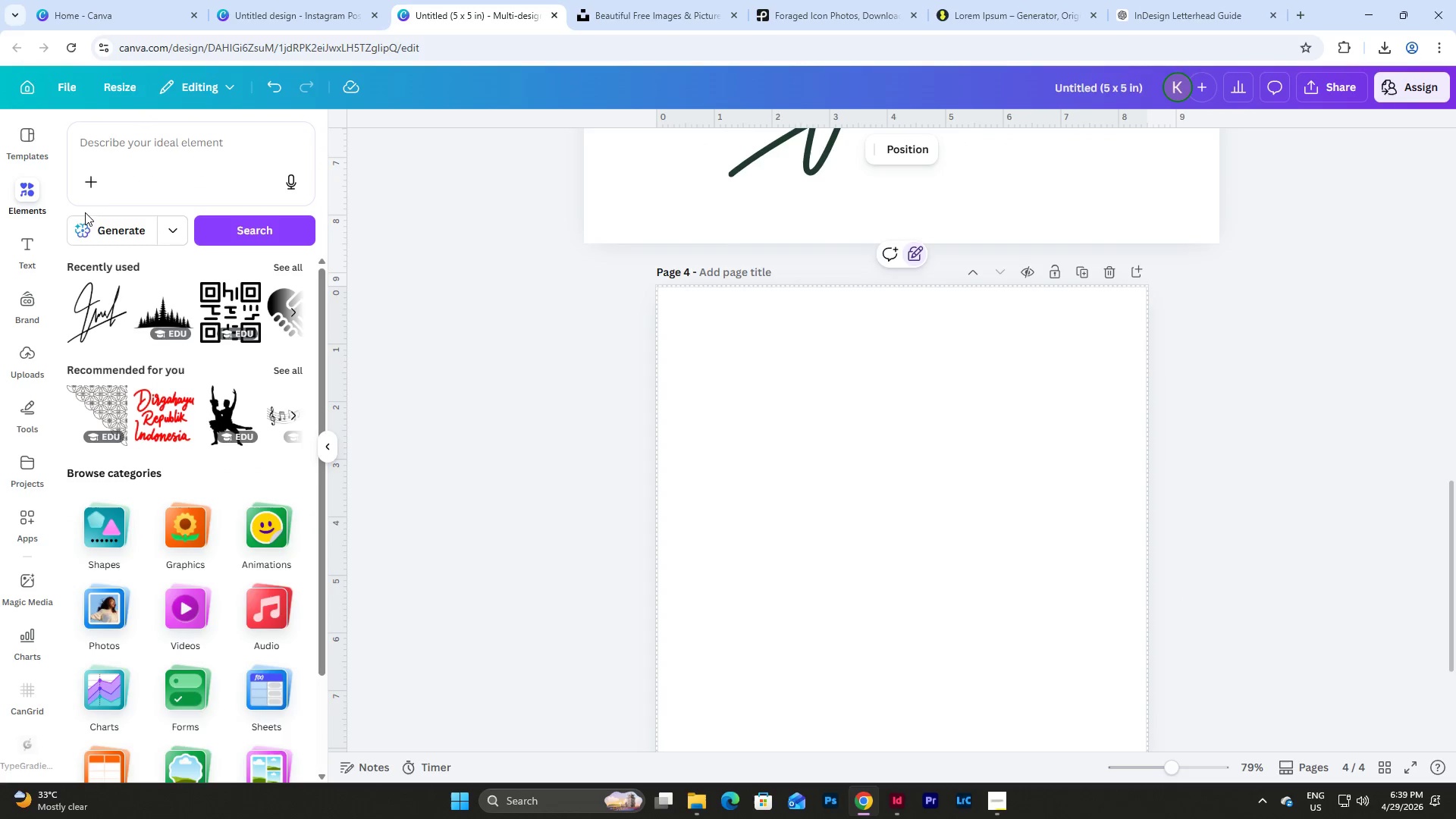 
left_click([161, 137])
 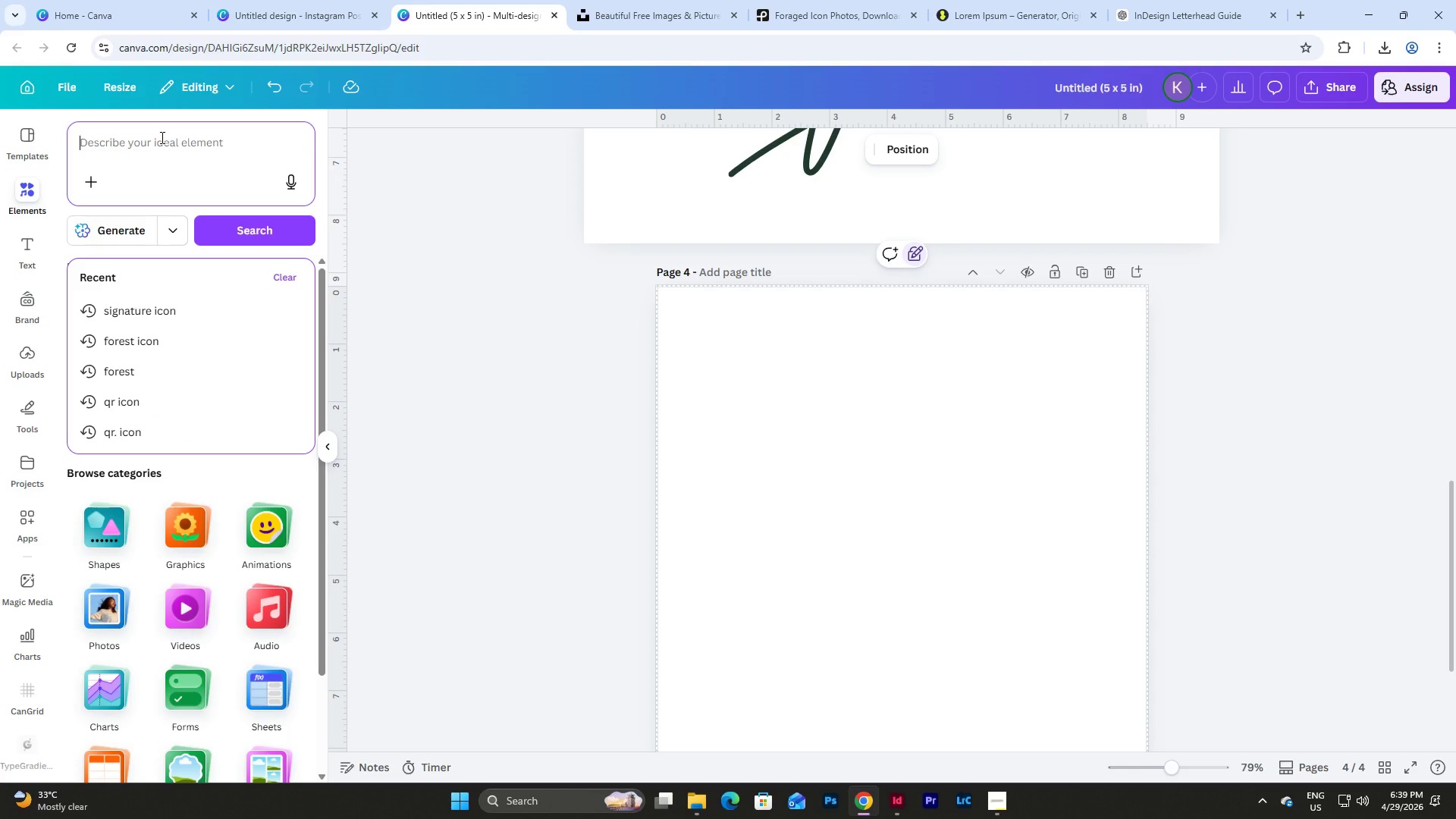 
type(leaves)
 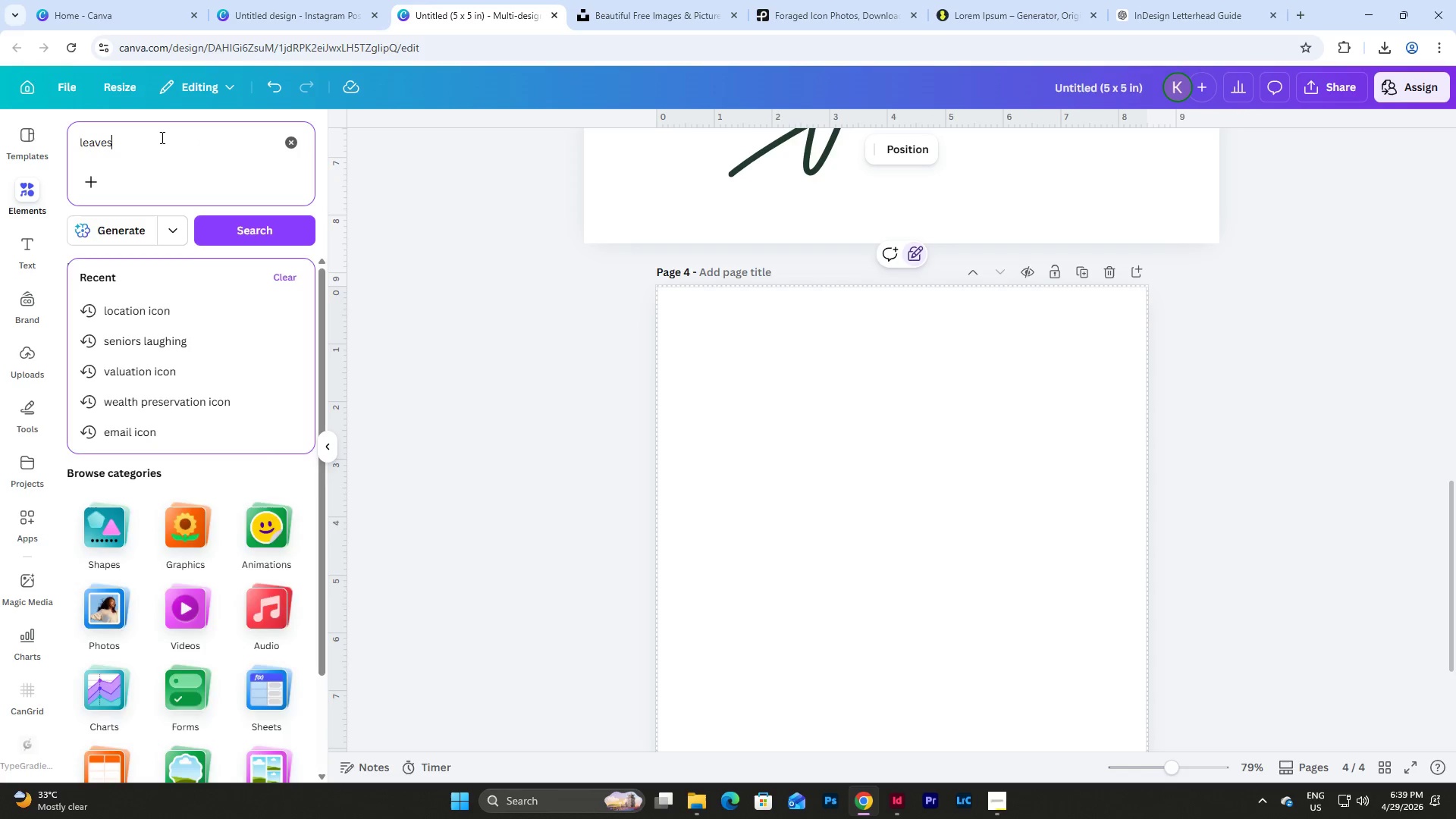 
key(Enter)
 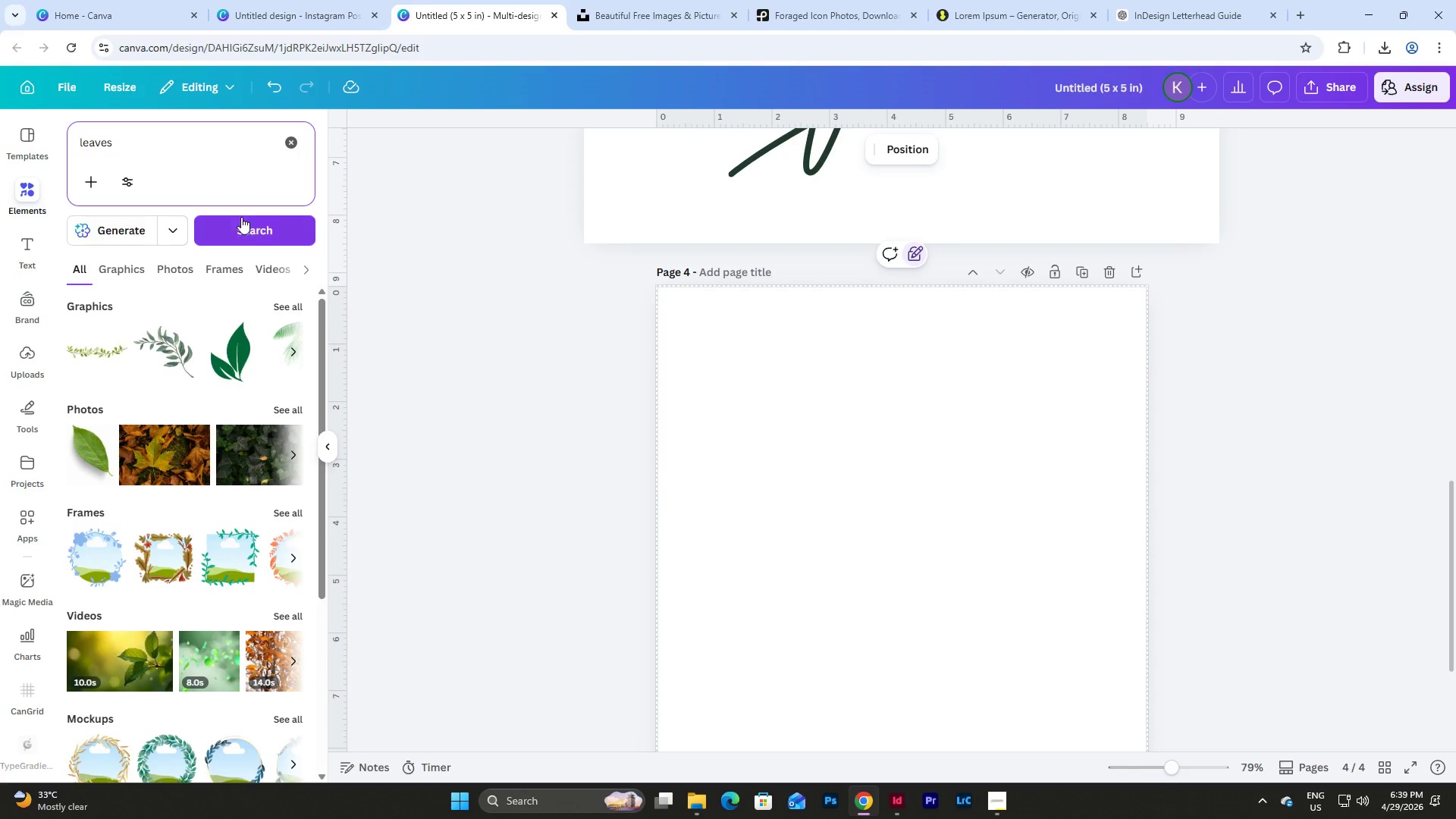 
left_click_drag(start_coordinate=[160, 146], to_coordinate=[0, 142])
 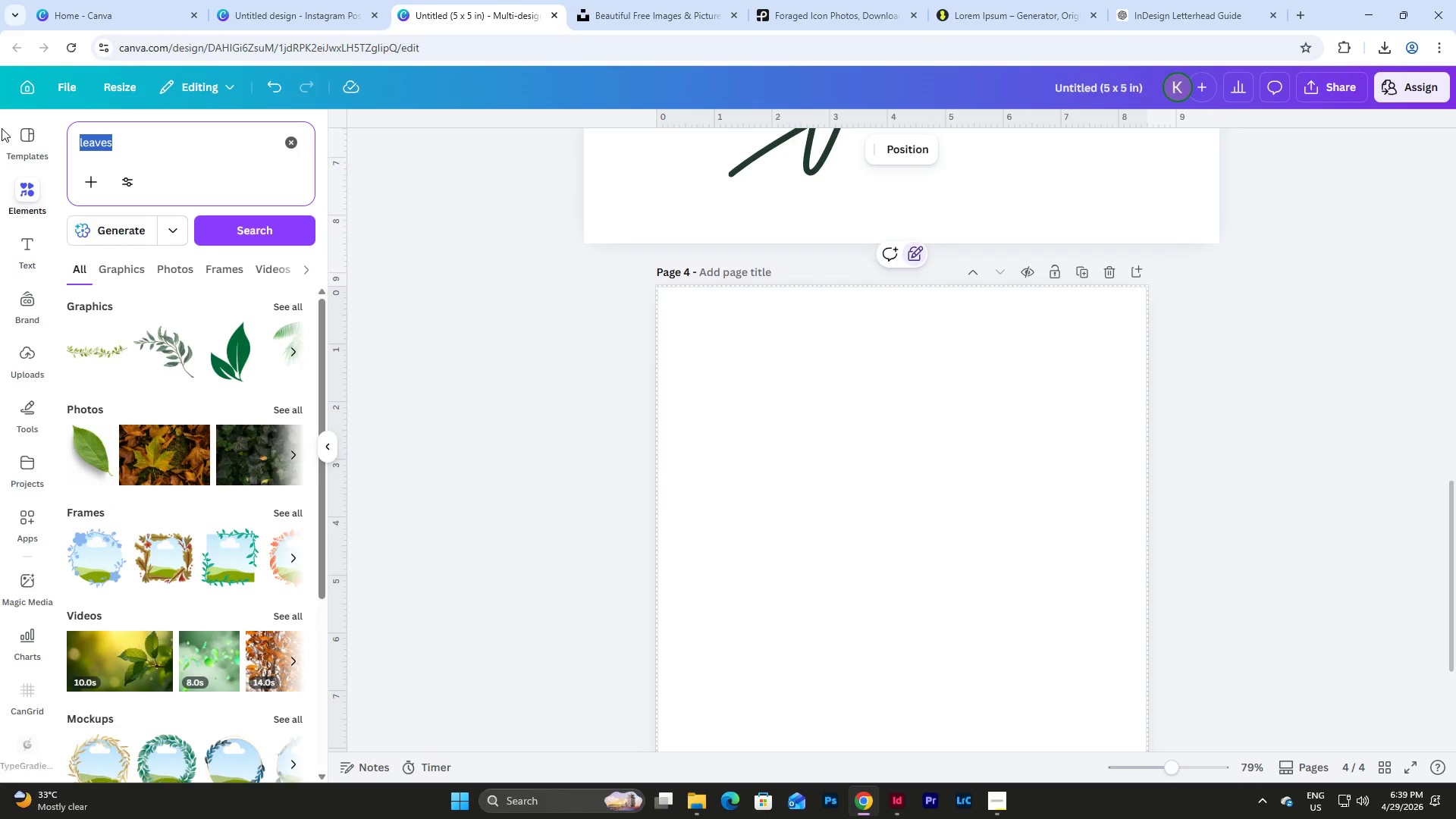 
type(pine tree)
 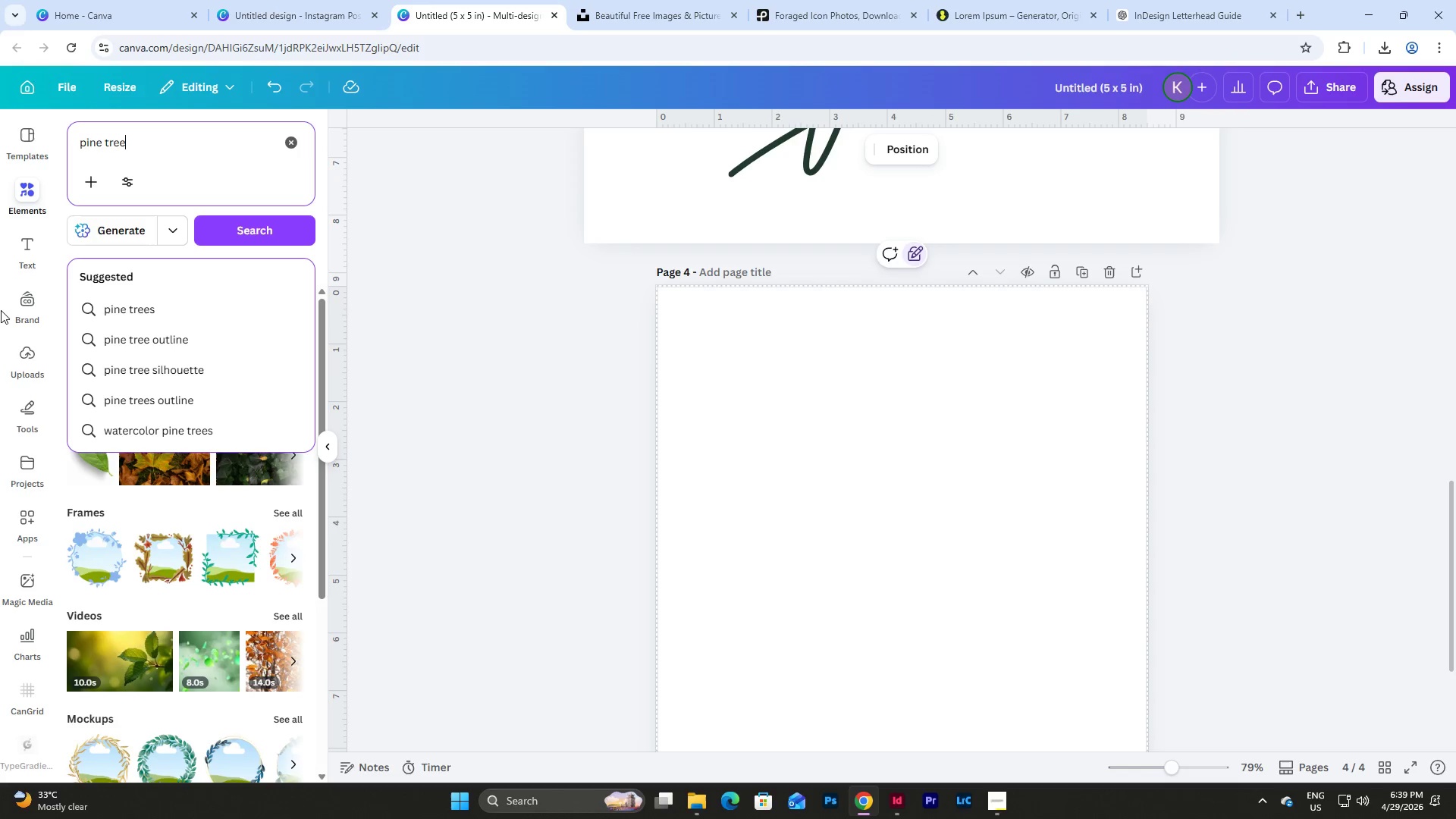 
wait(21.16)
 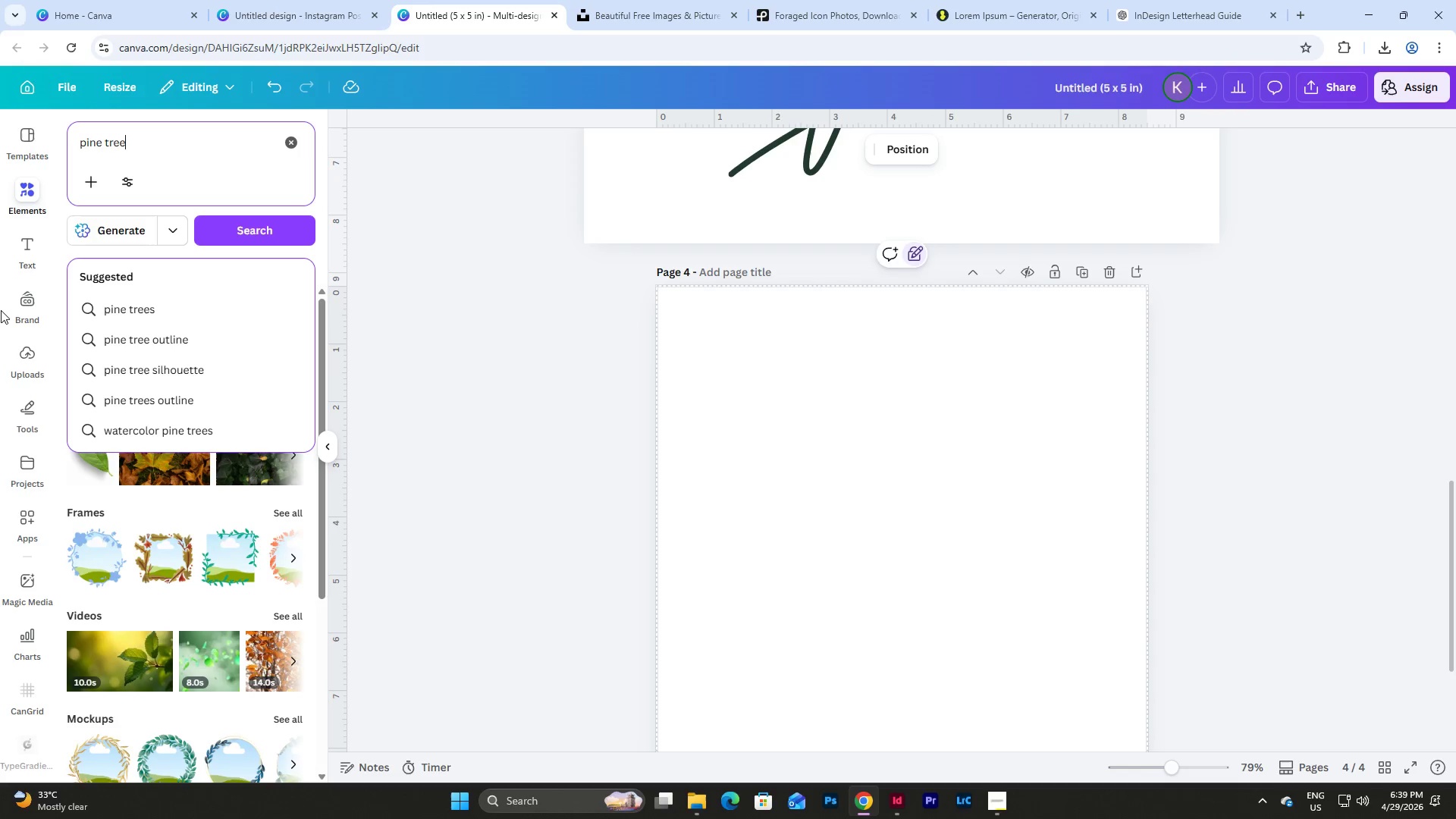 
key(NumpadEnter)
 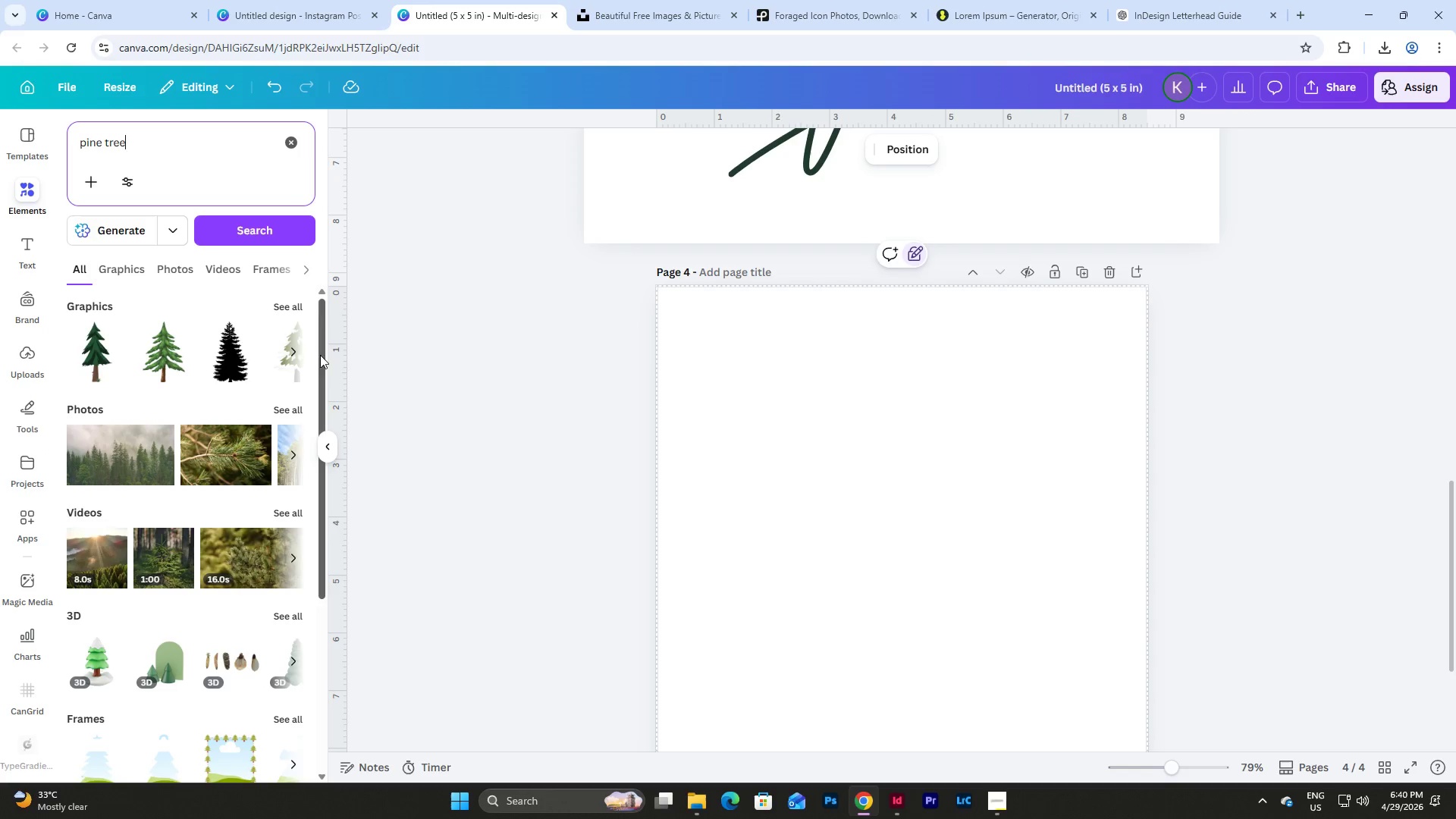 
left_click([292, 311])
 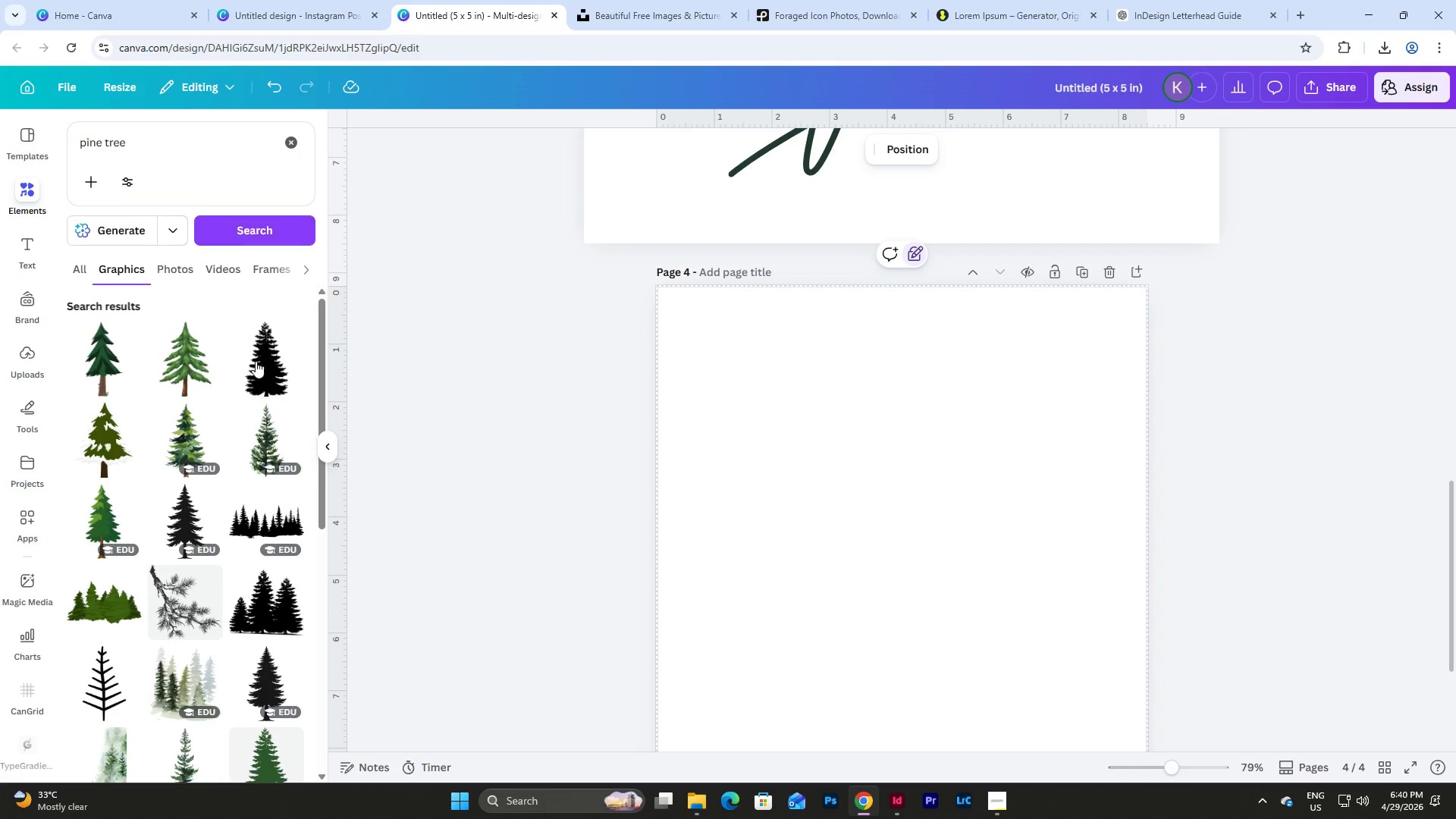 
scroll: coordinate [212, 339], scroll_direction: down, amount: 6.0
 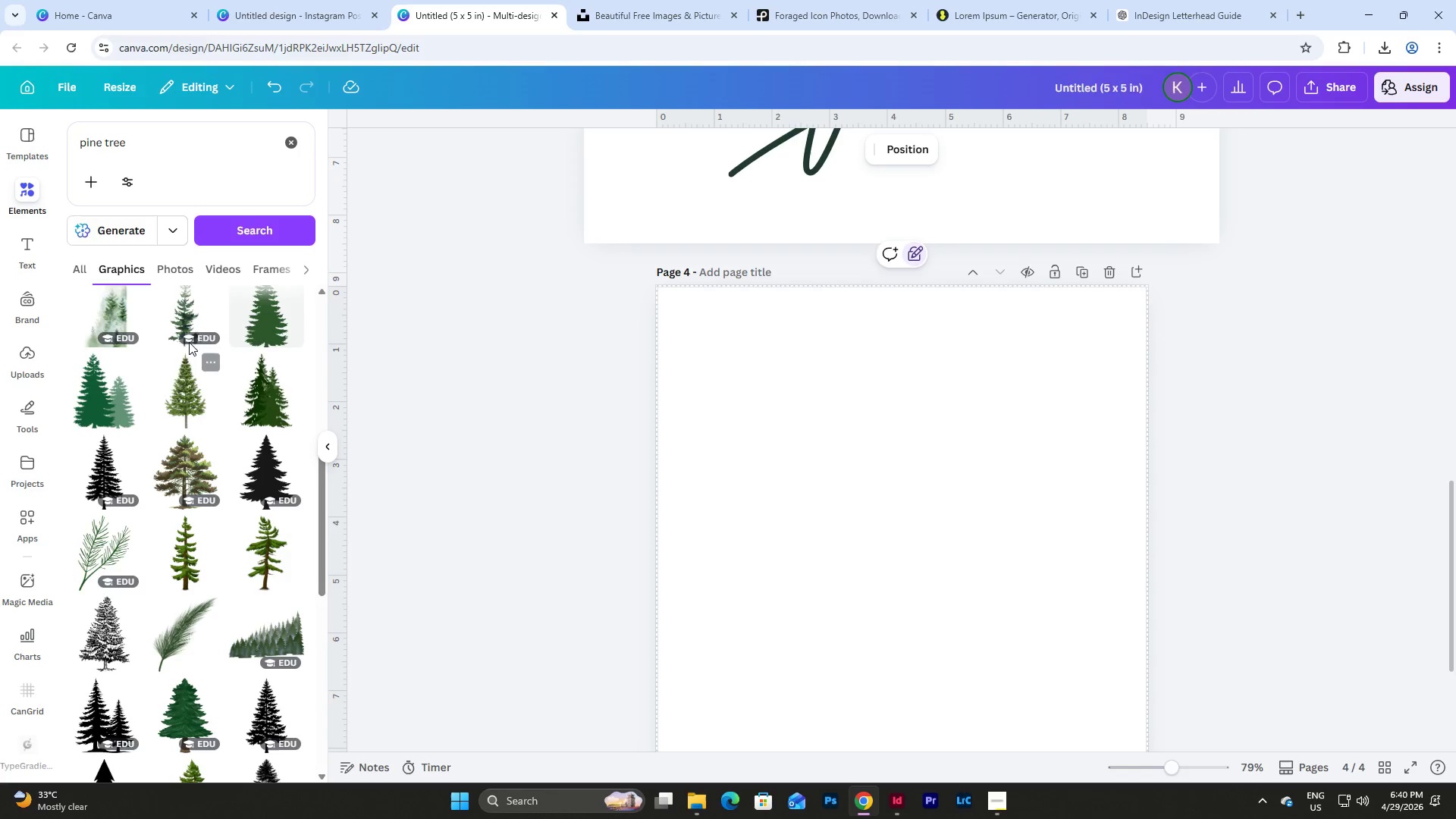 
left_click([103, 622])
 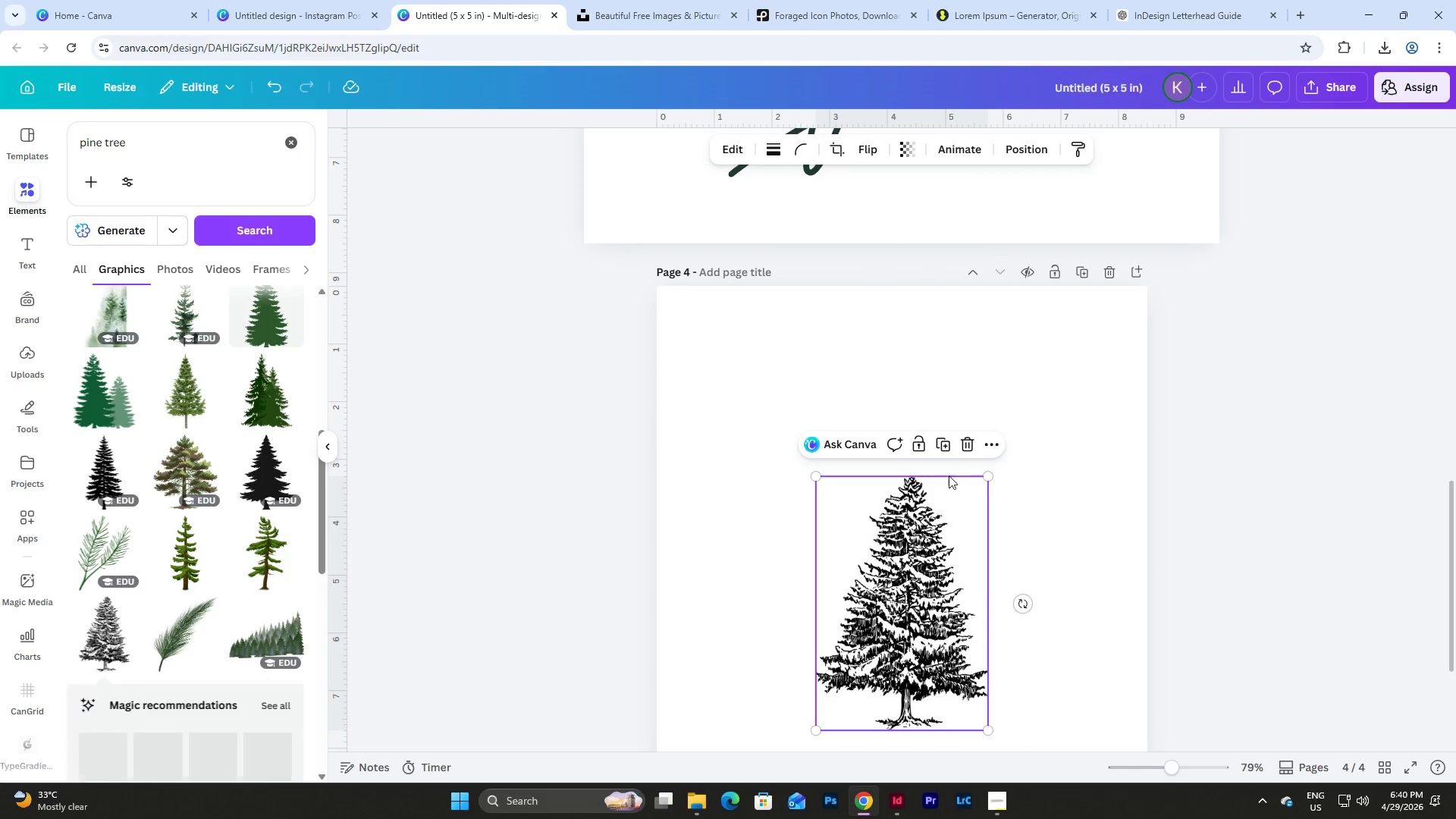 
scroll: coordinate [954, 472], scroll_direction: down, amount: 3.0
 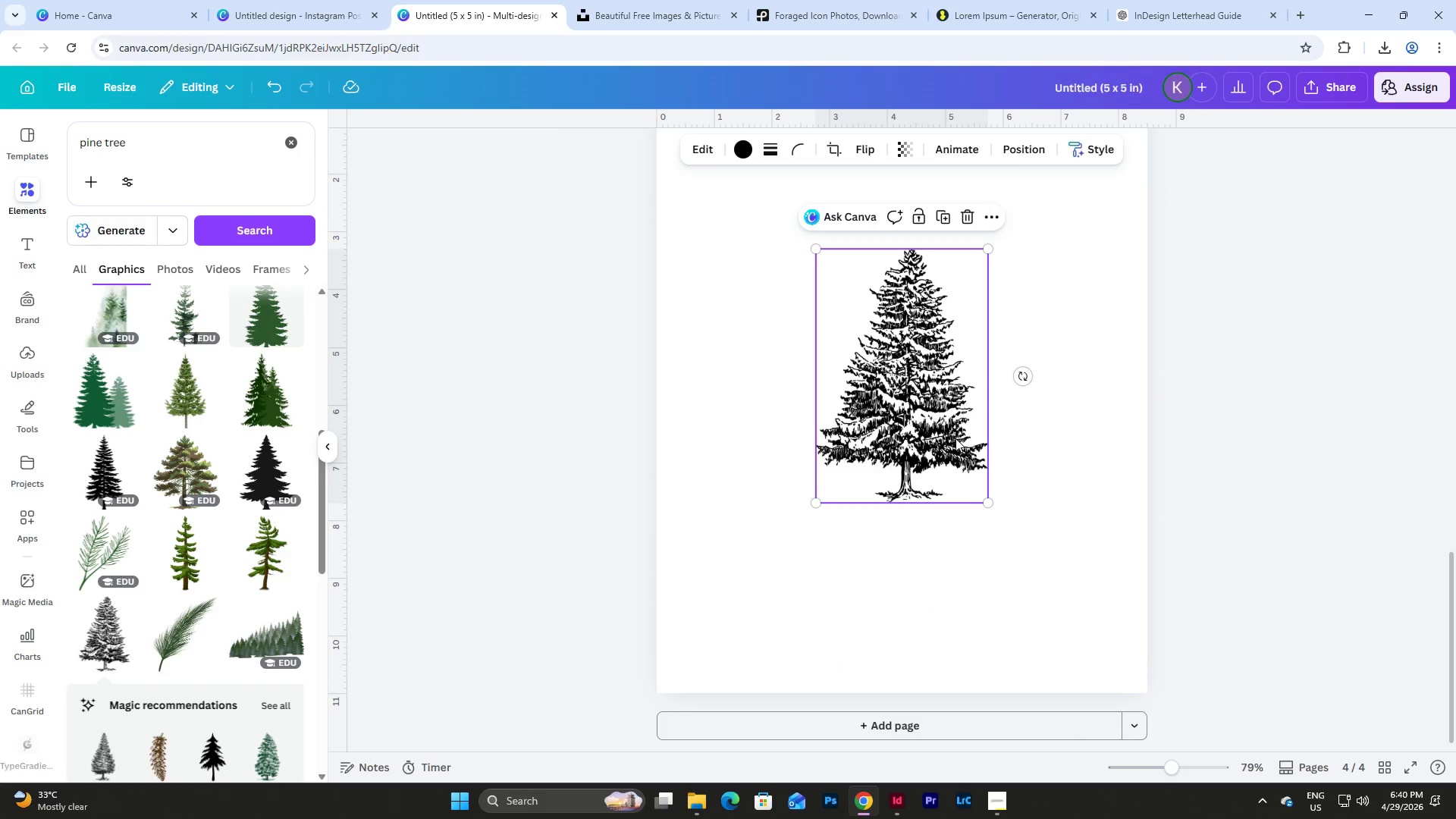 
scroll: coordinate [963, 445], scroll_direction: up, amount: 3.0
 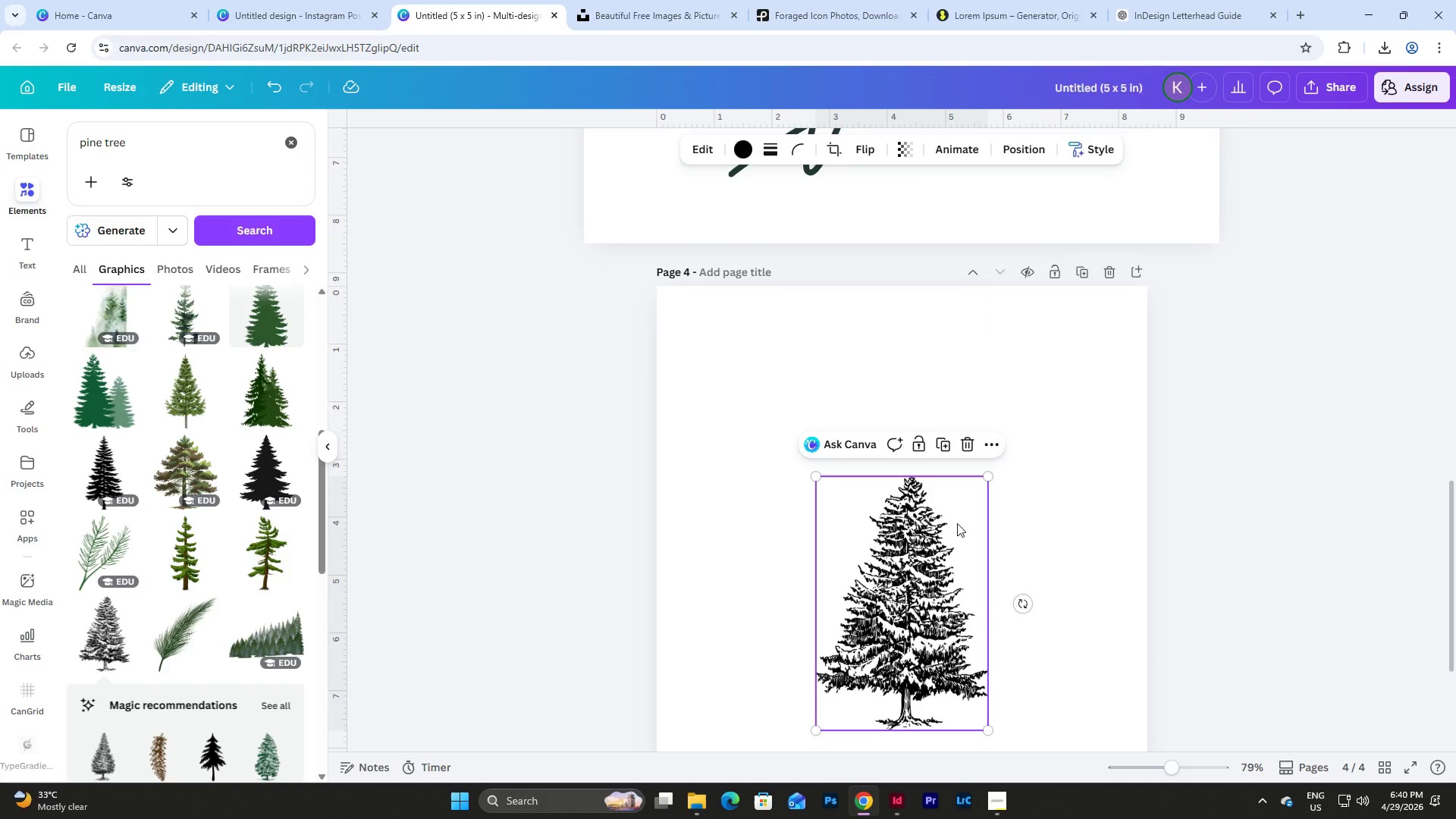 
scroll: coordinate [959, 522], scroll_direction: down, amount: 2.0
 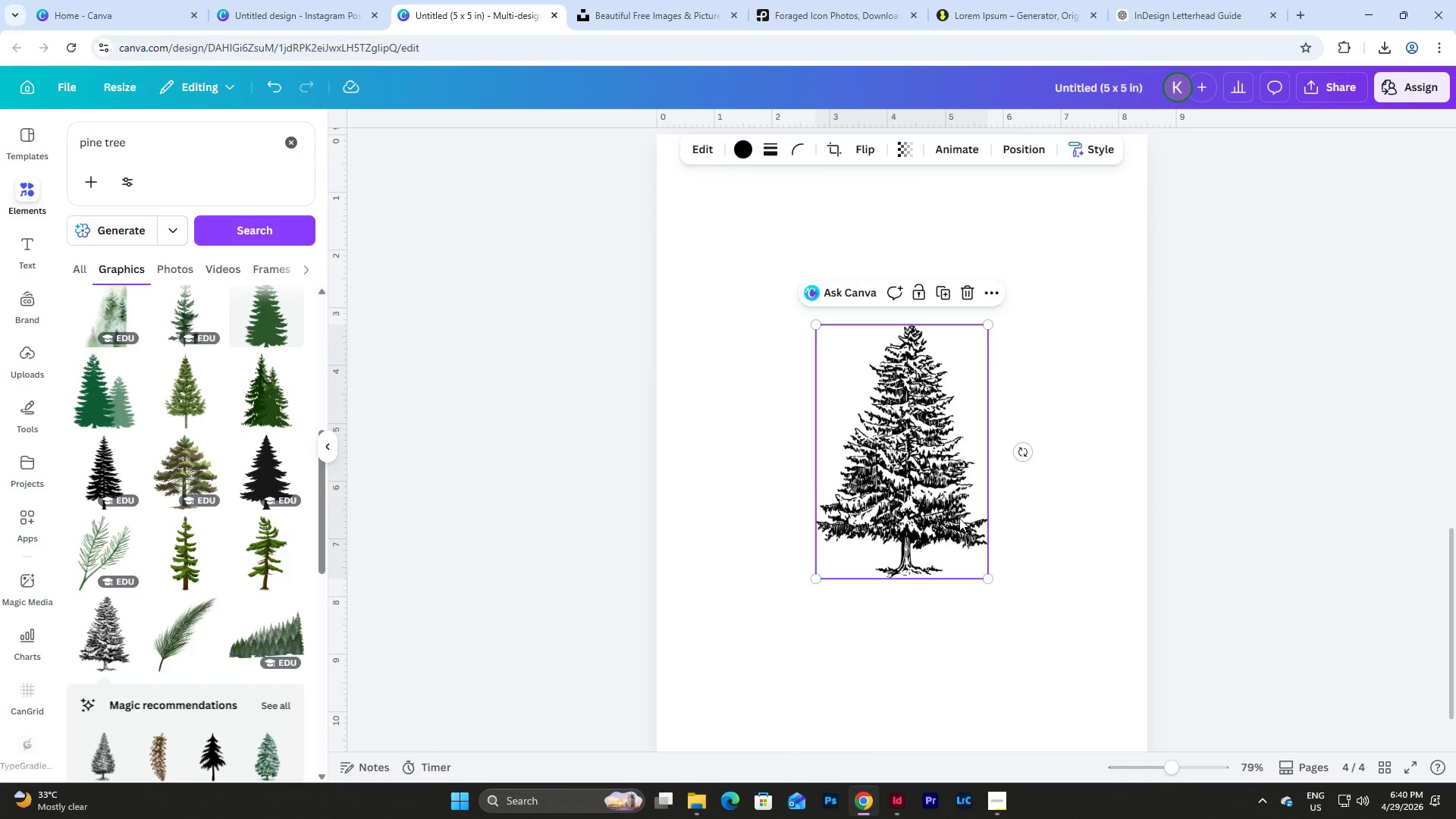 
left_click_drag(start_coordinate=[911, 584], to_coordinate=[804, 441])
 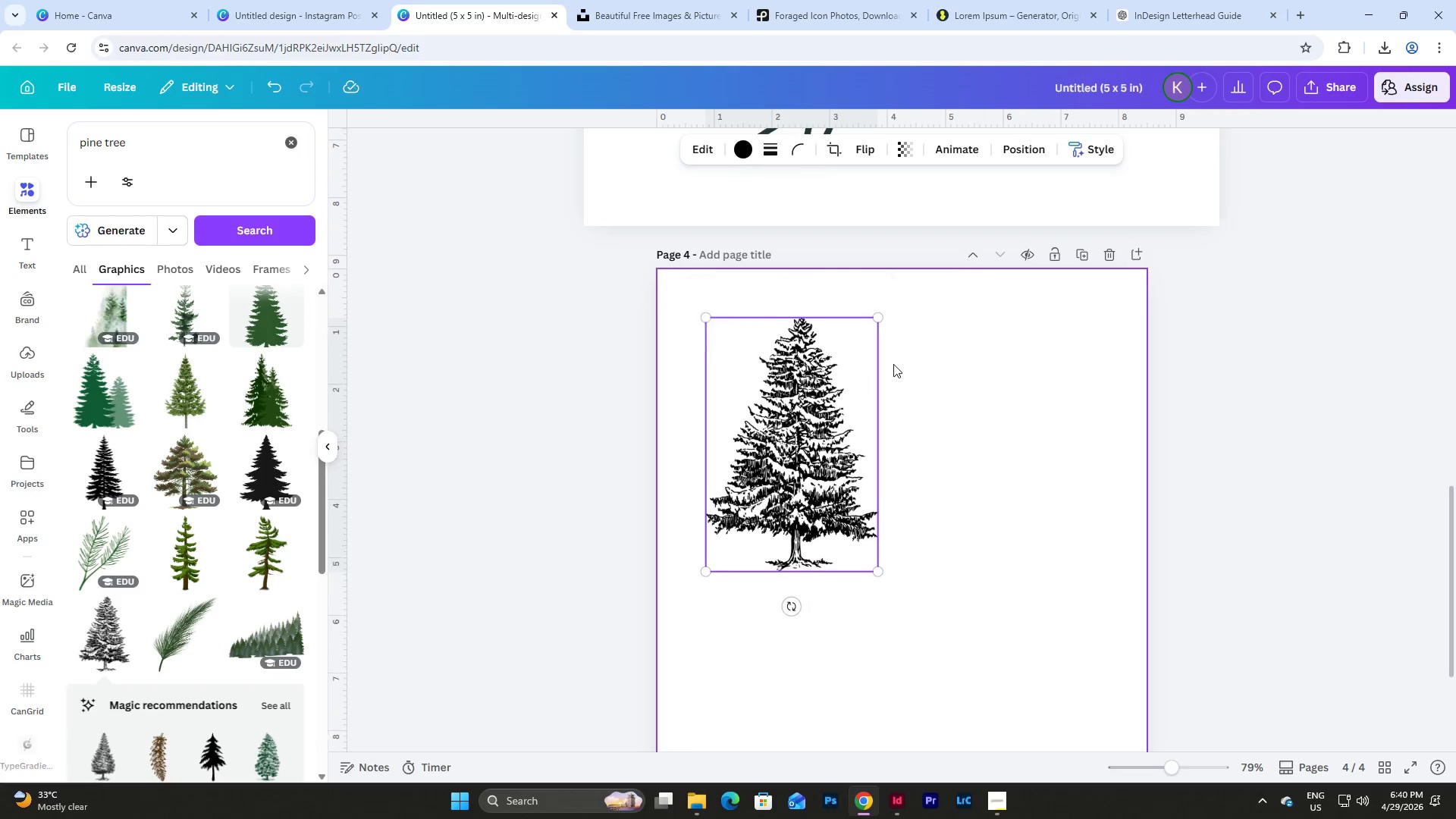 
scroll: coordinate [959, 518], scroll_direction: up, amount: 2.0
 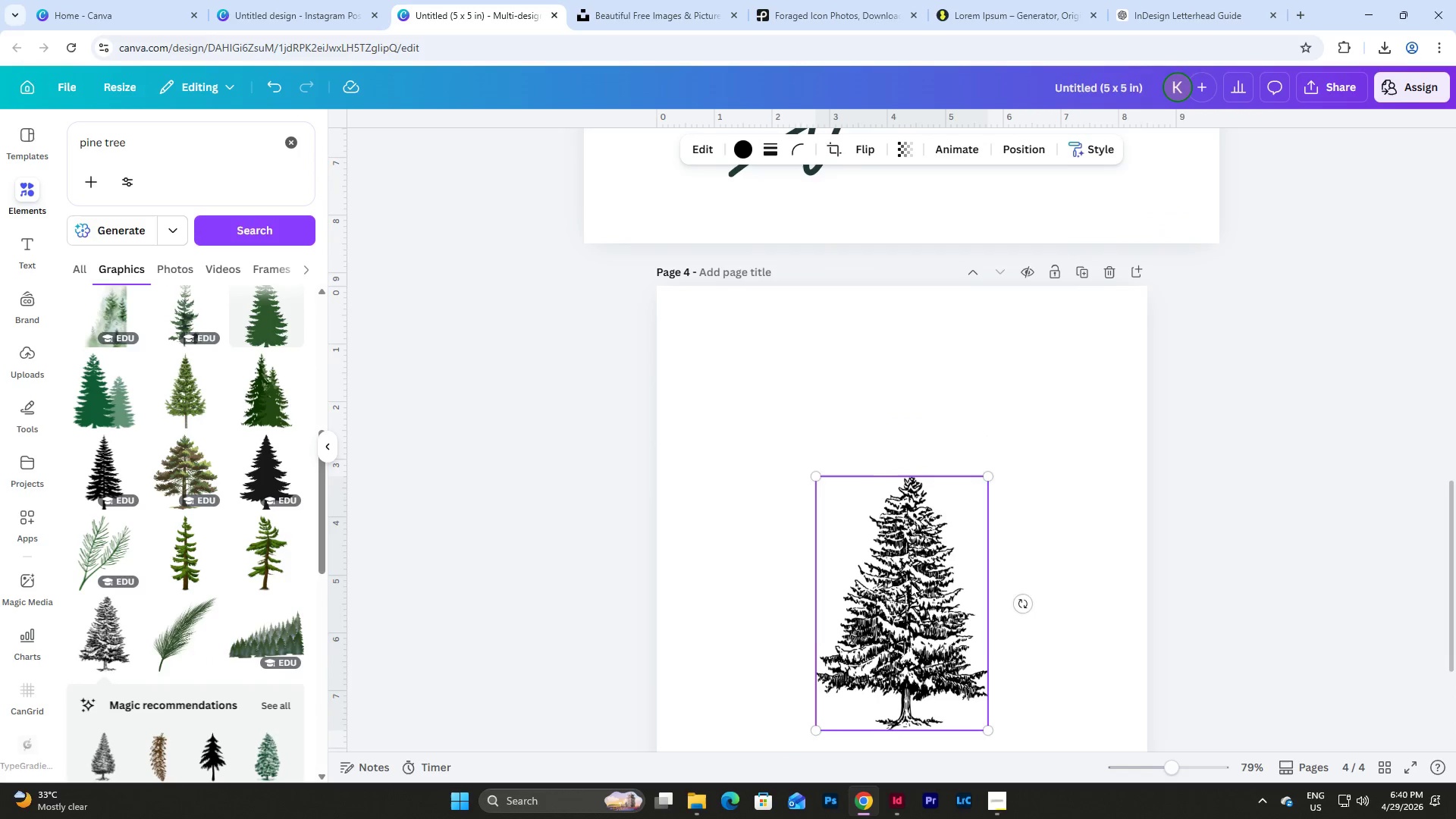 
scroll: coordinate [893, 364], scroll_direction: down, amount: 4.0
 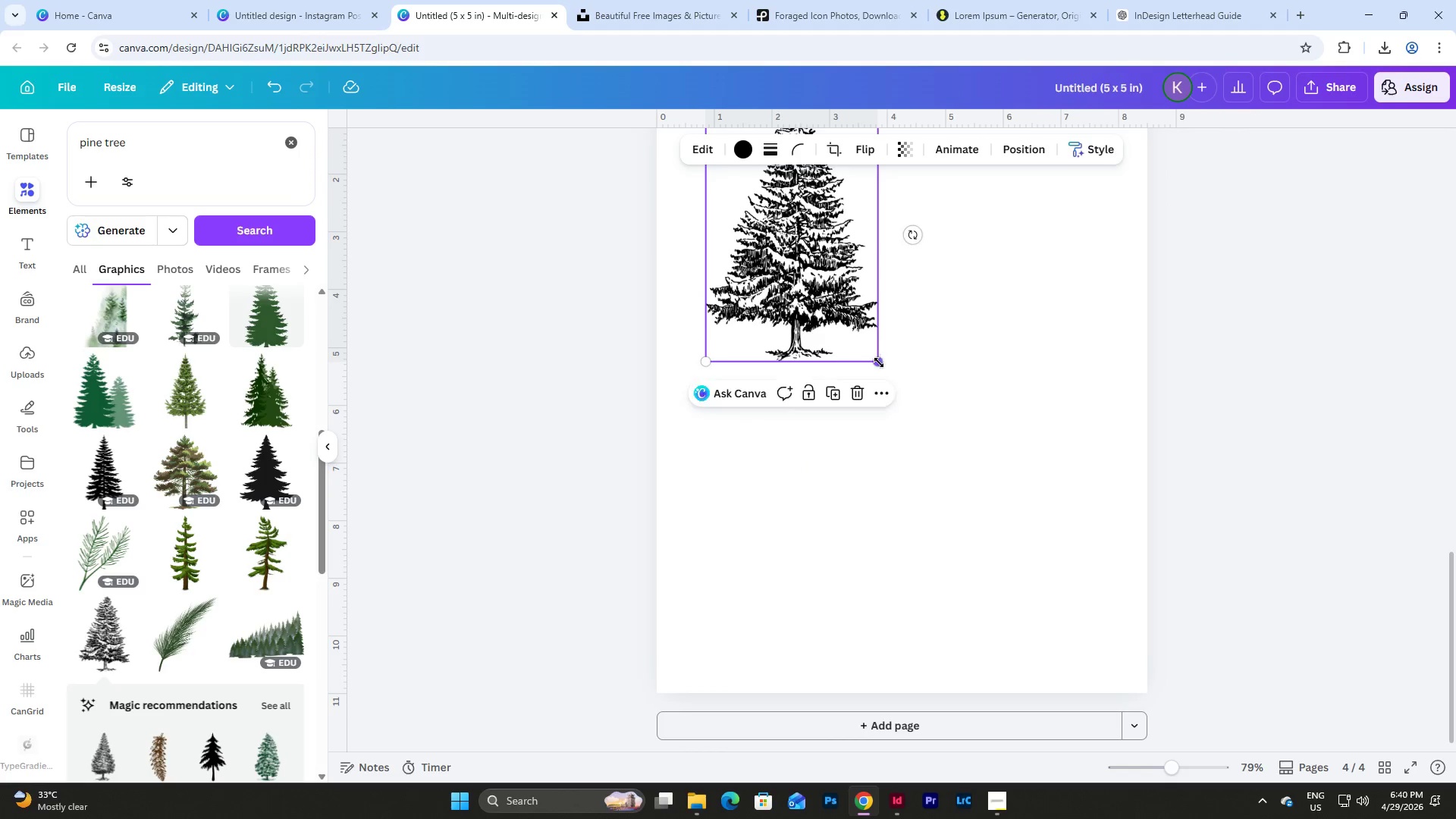 
left_click_drag(start_coordinate=[879, 366], to_coordinate=[1049, 541])
 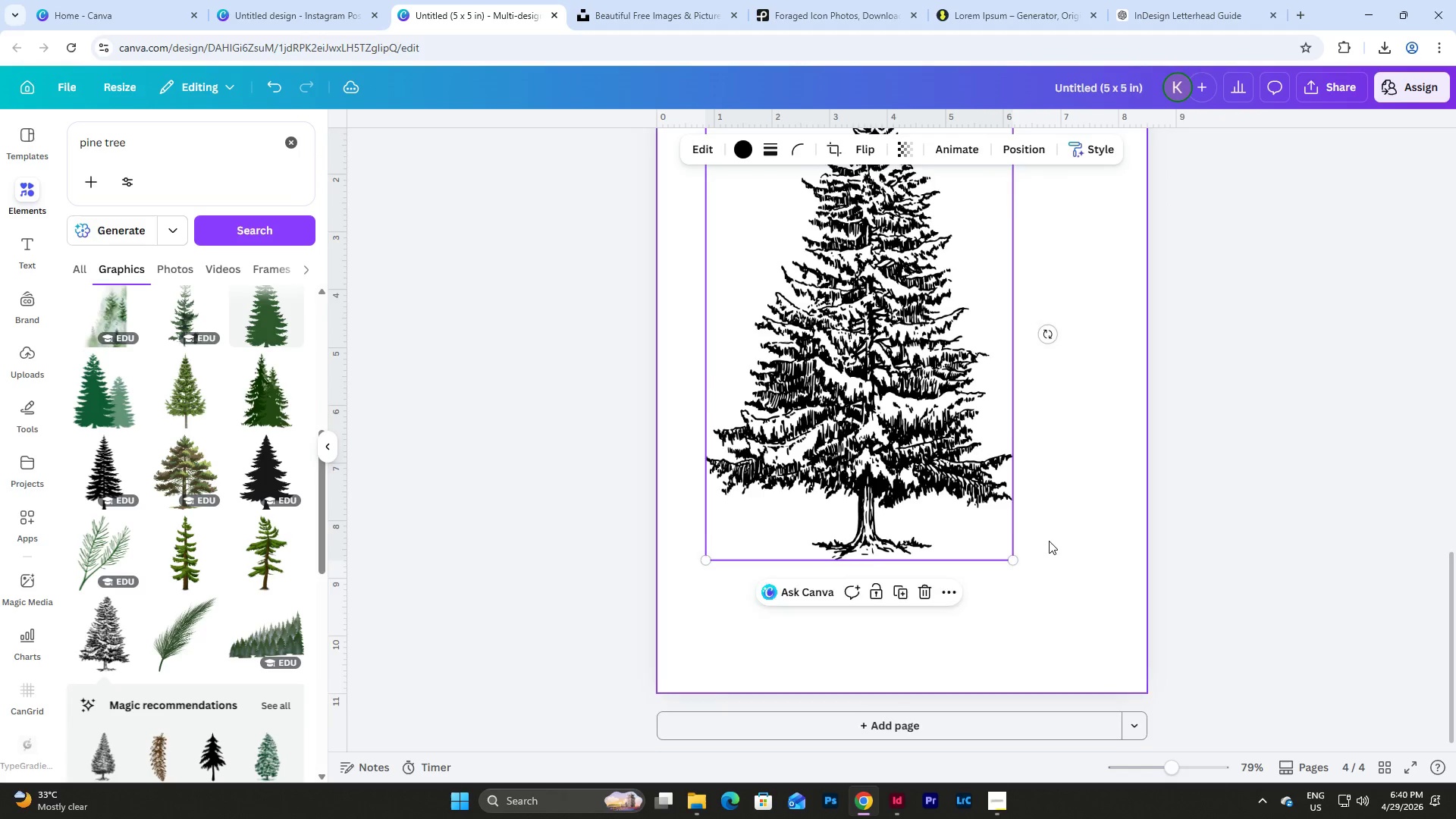 
scroll: coordinate [1049, 541], scroll_direction: up, amount: 2.0
 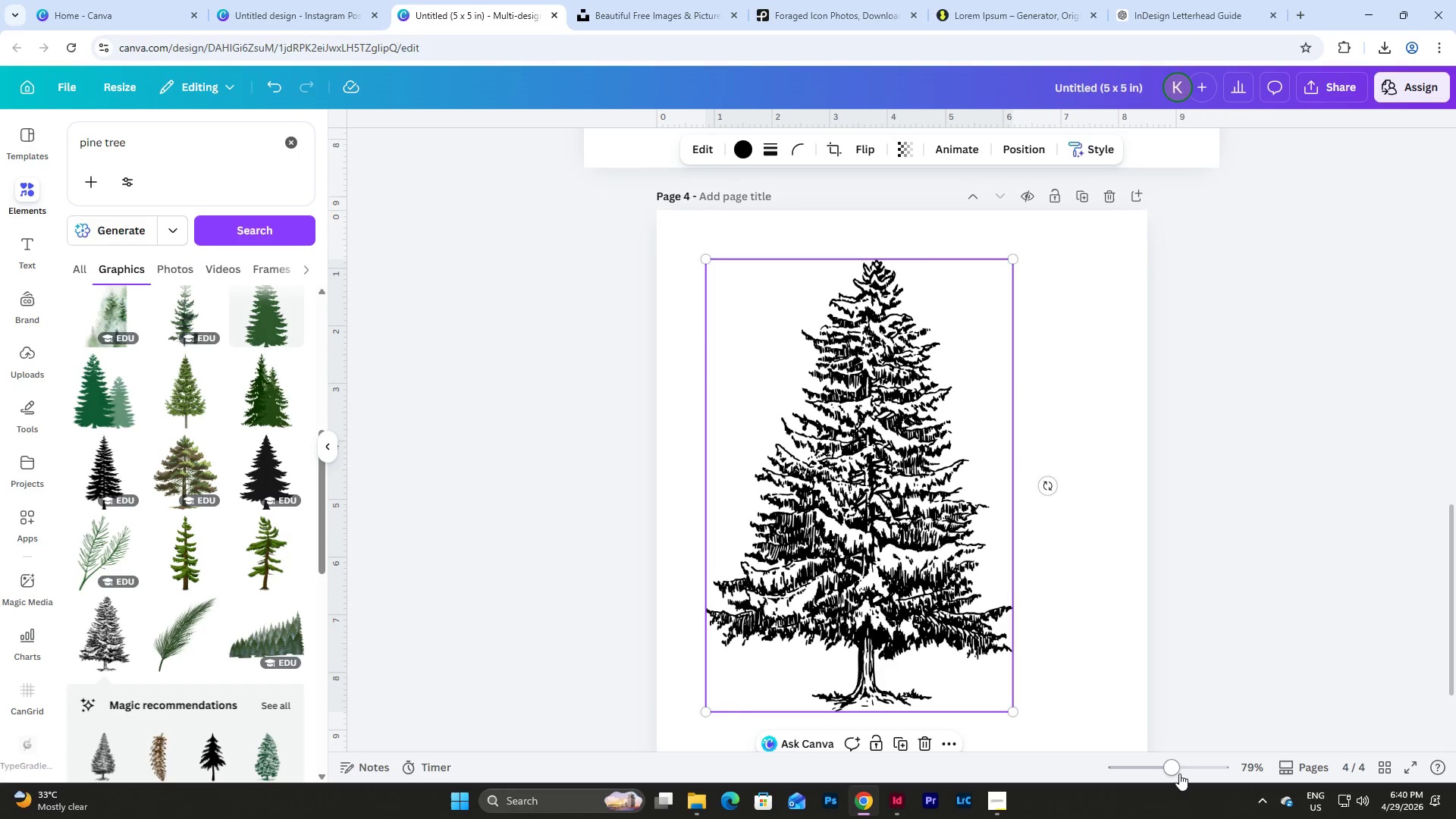 
left_click_drag(start_coordinate=[1167, 767], to_coordinate=[1153, 761])
 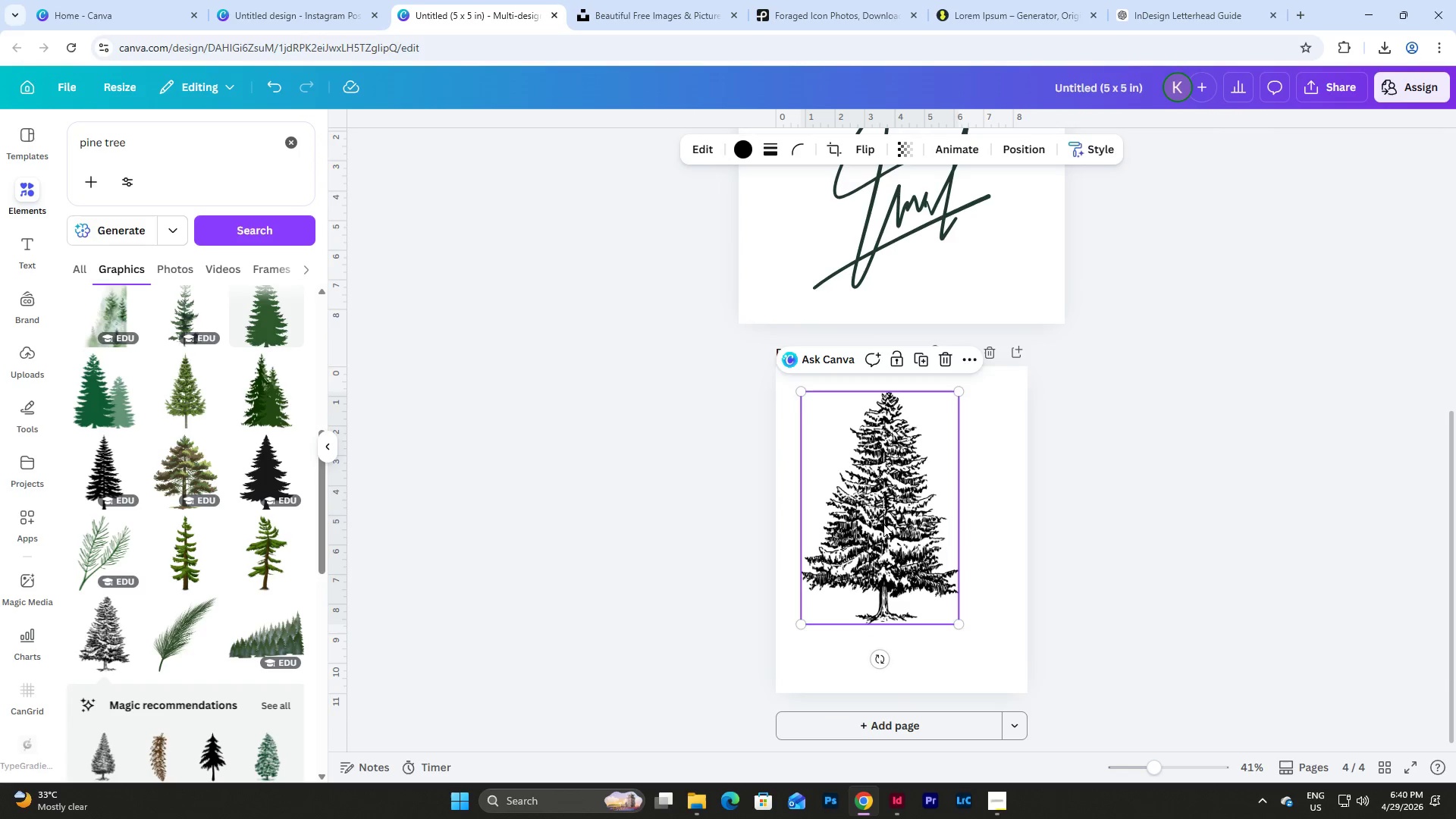 
left_click_drag(start_coordinate=[869, 521], to_coordinate=[894, 539])
 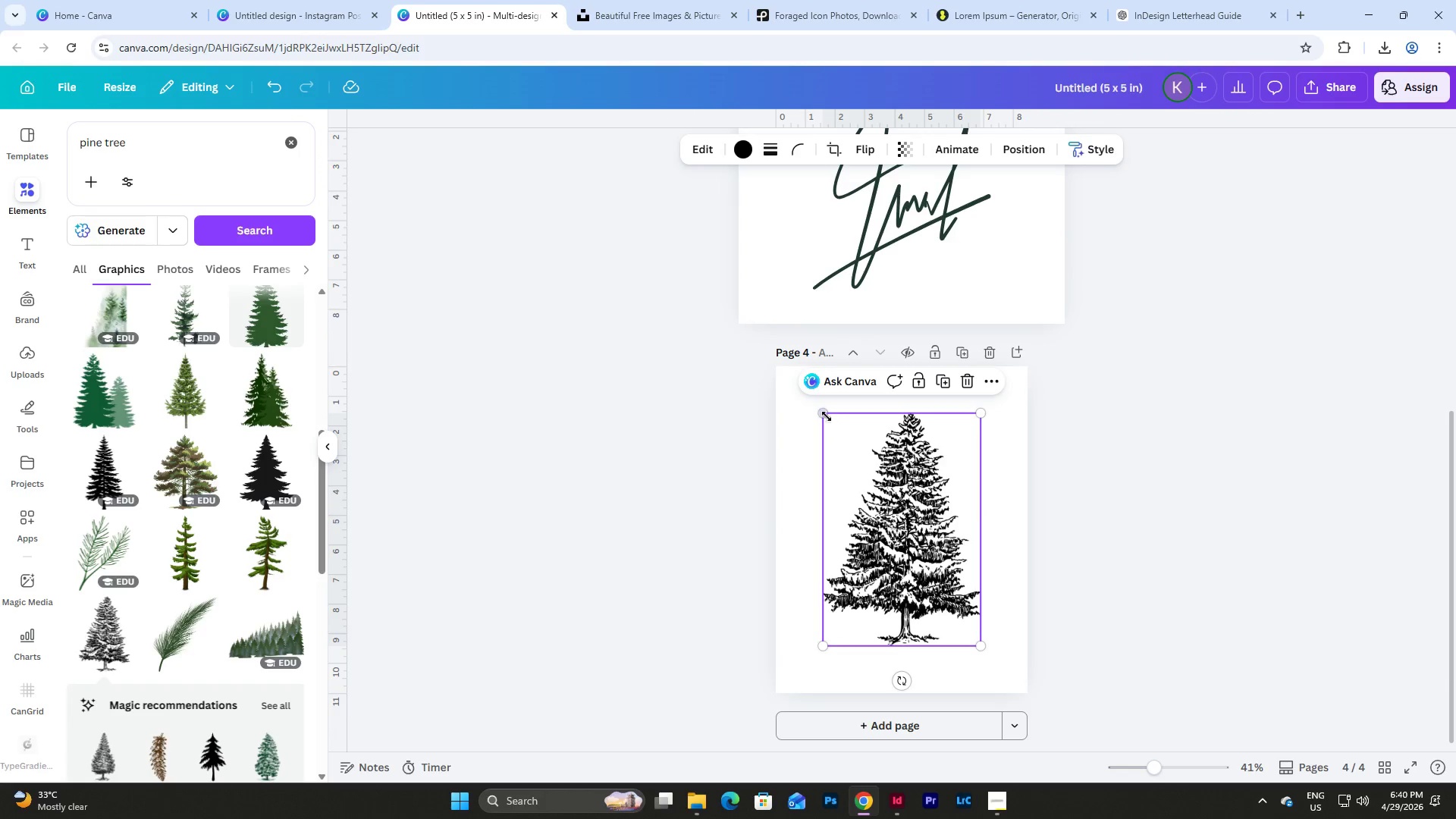 
left_click_drag(start_coordinate=[827, 416], to_coordinate=[846, 435])
 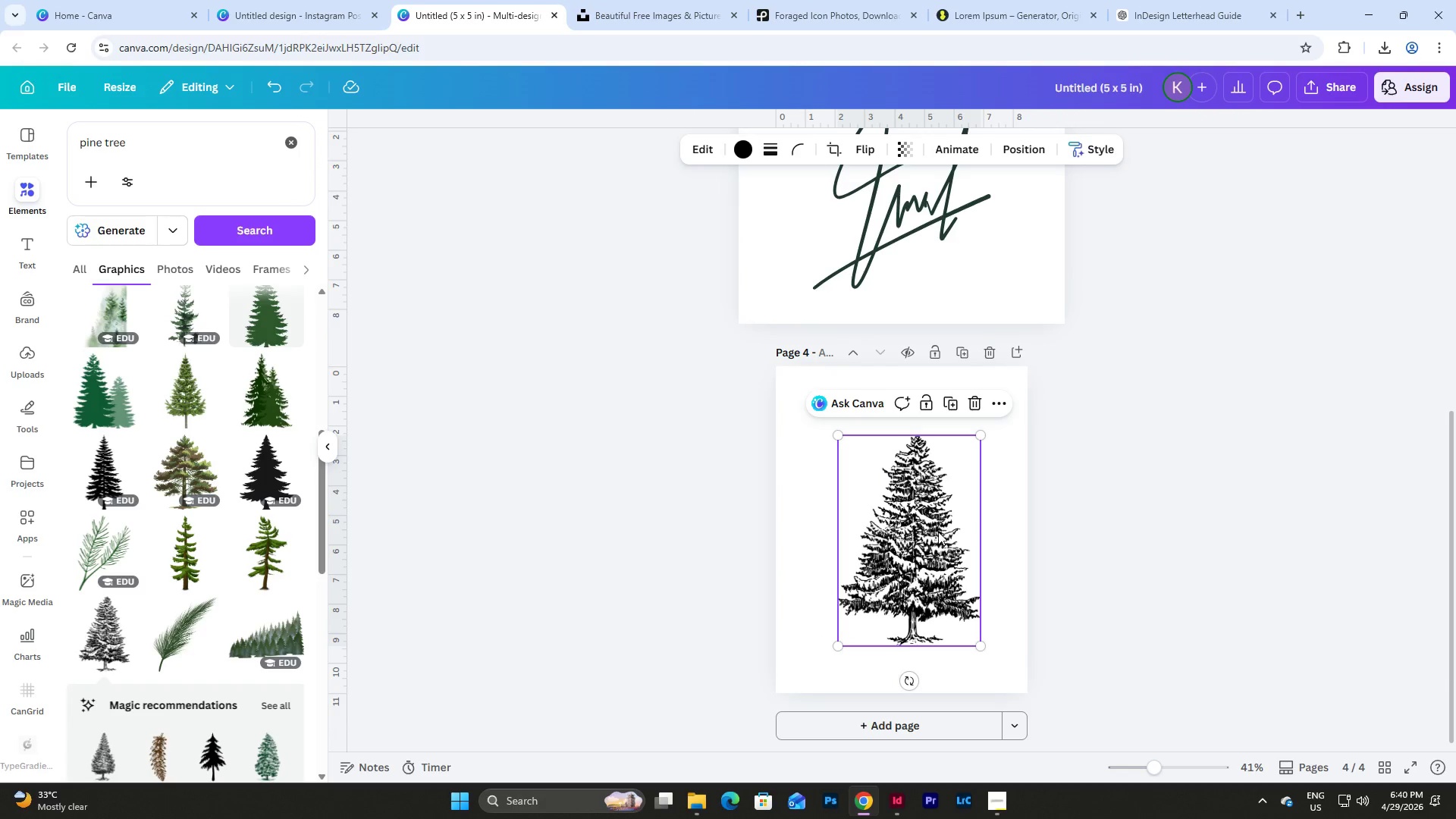 
left_click_drag(start_coordinate=[938, 532], to_coordinate=[929, 521])
 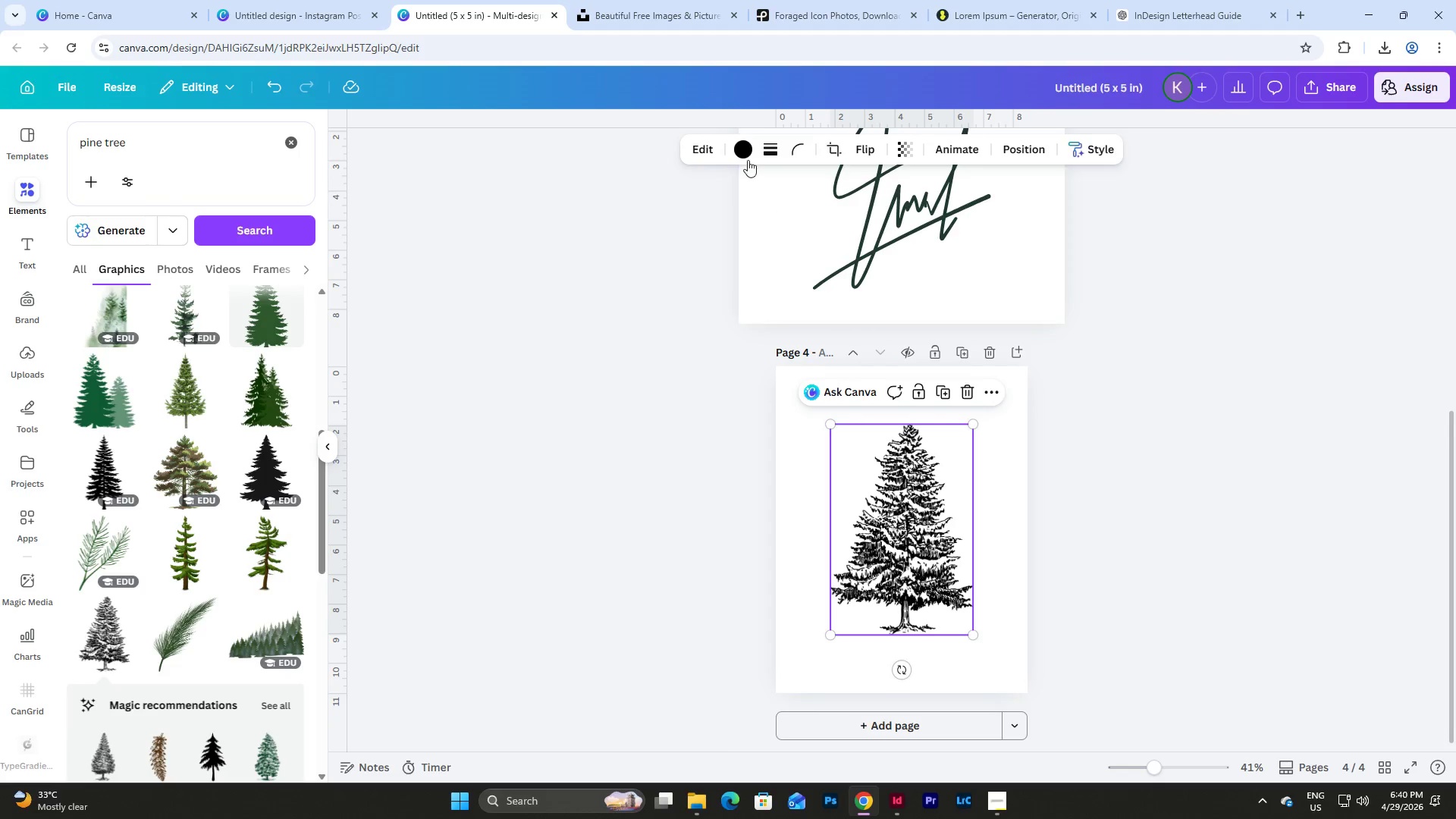 
left_click([746, 152])
 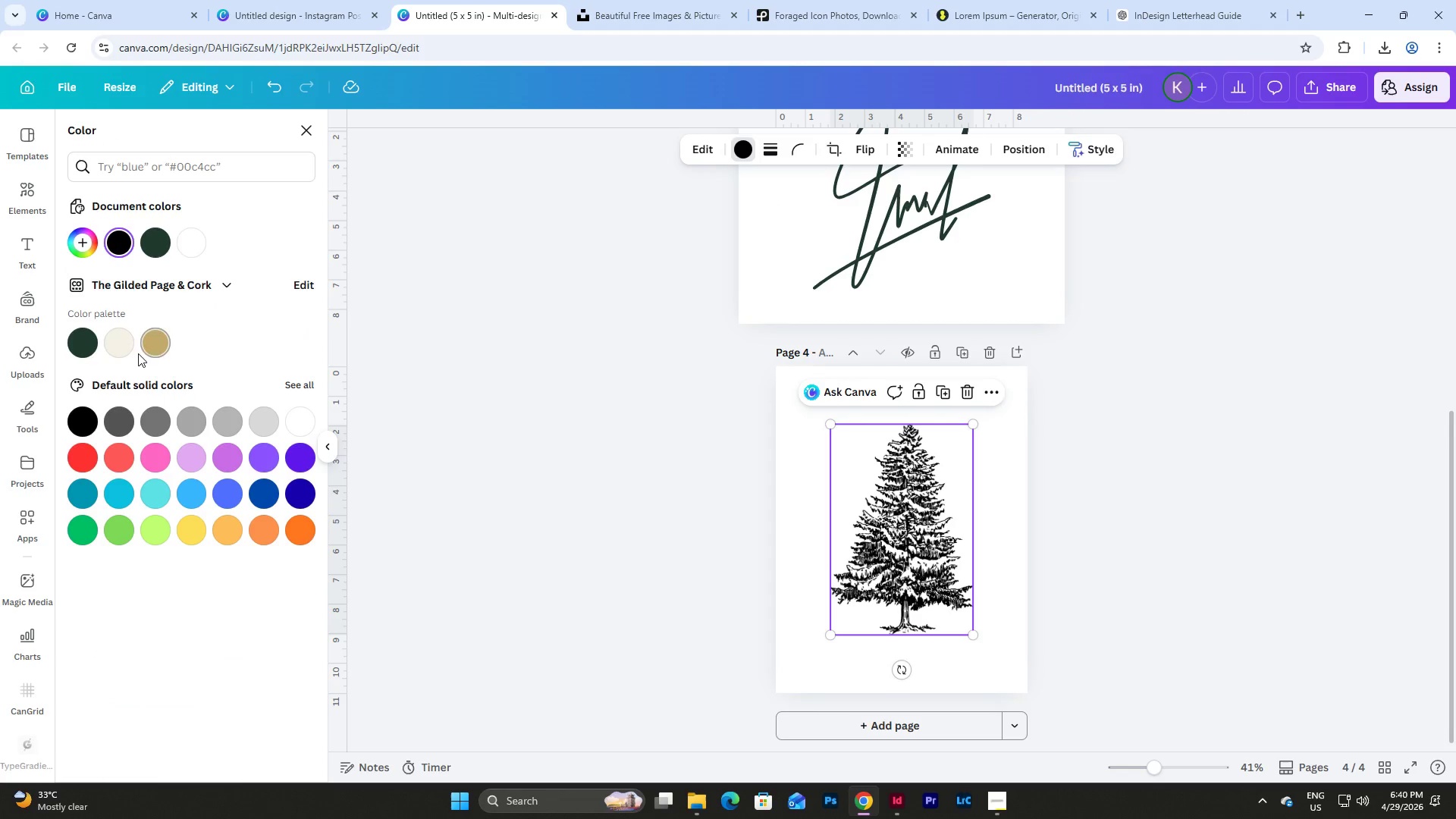 
left_click([155, 347])
 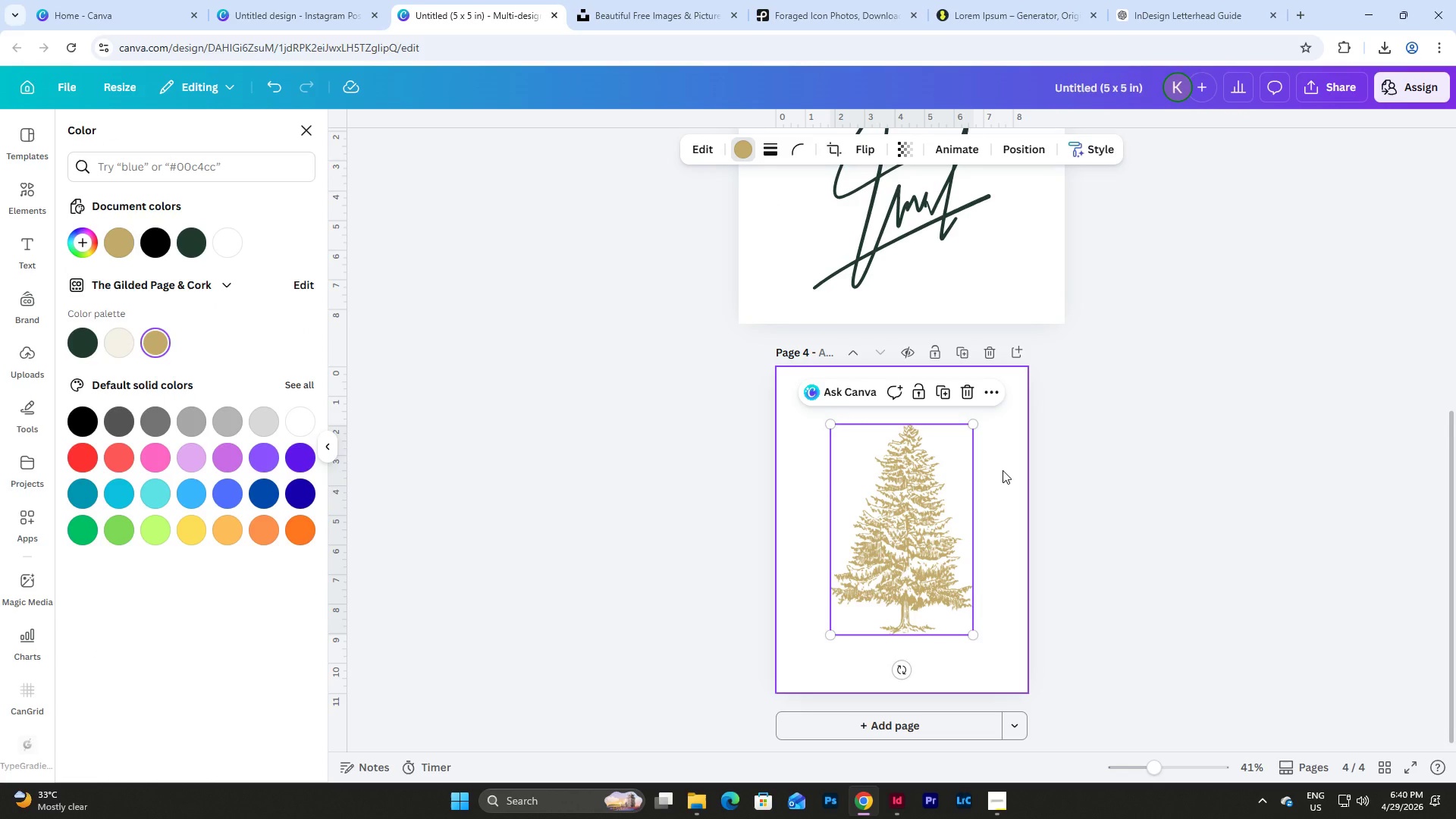 
left_click([1003, 470])
 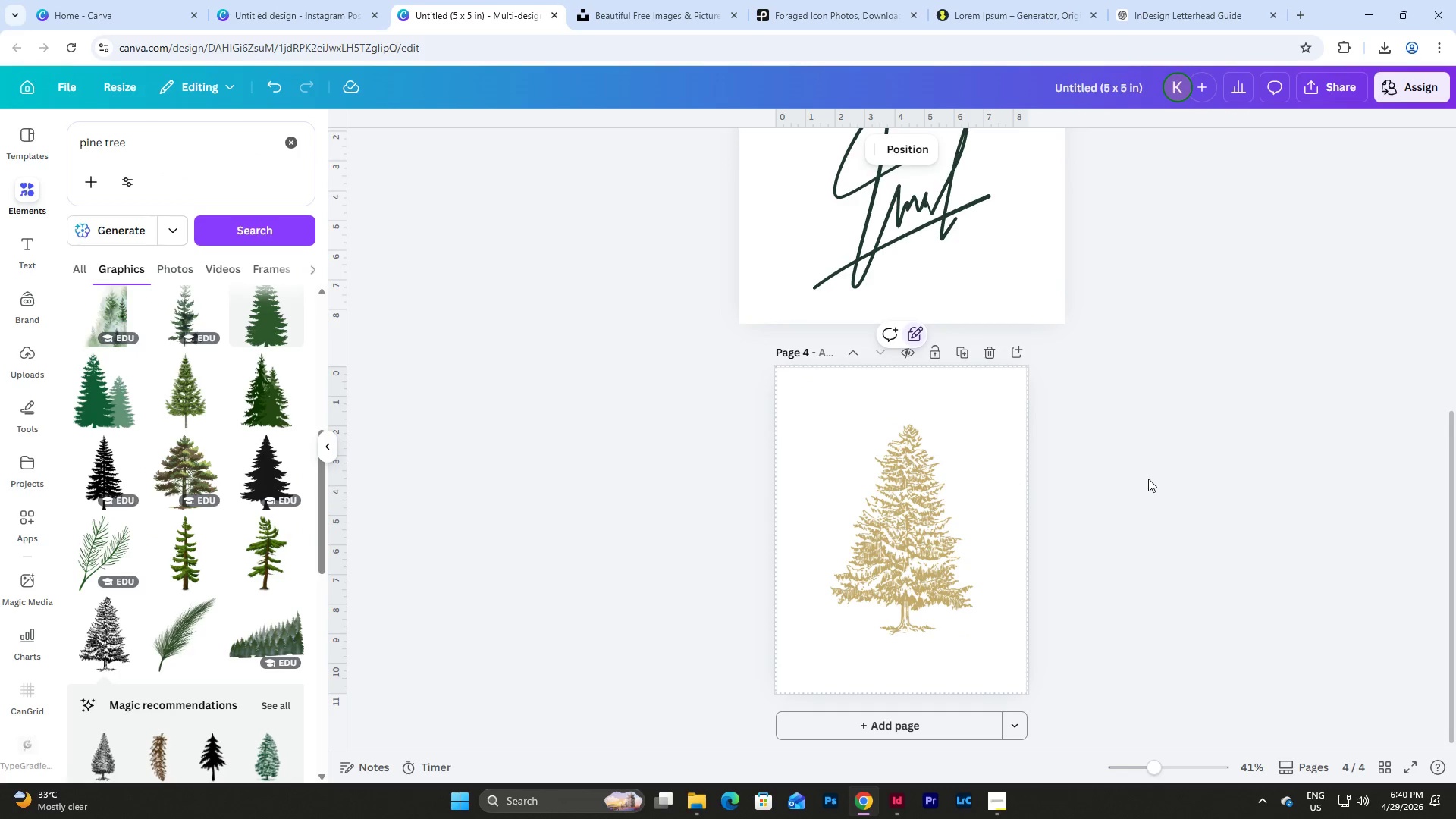 
double_click([1148, 479])
 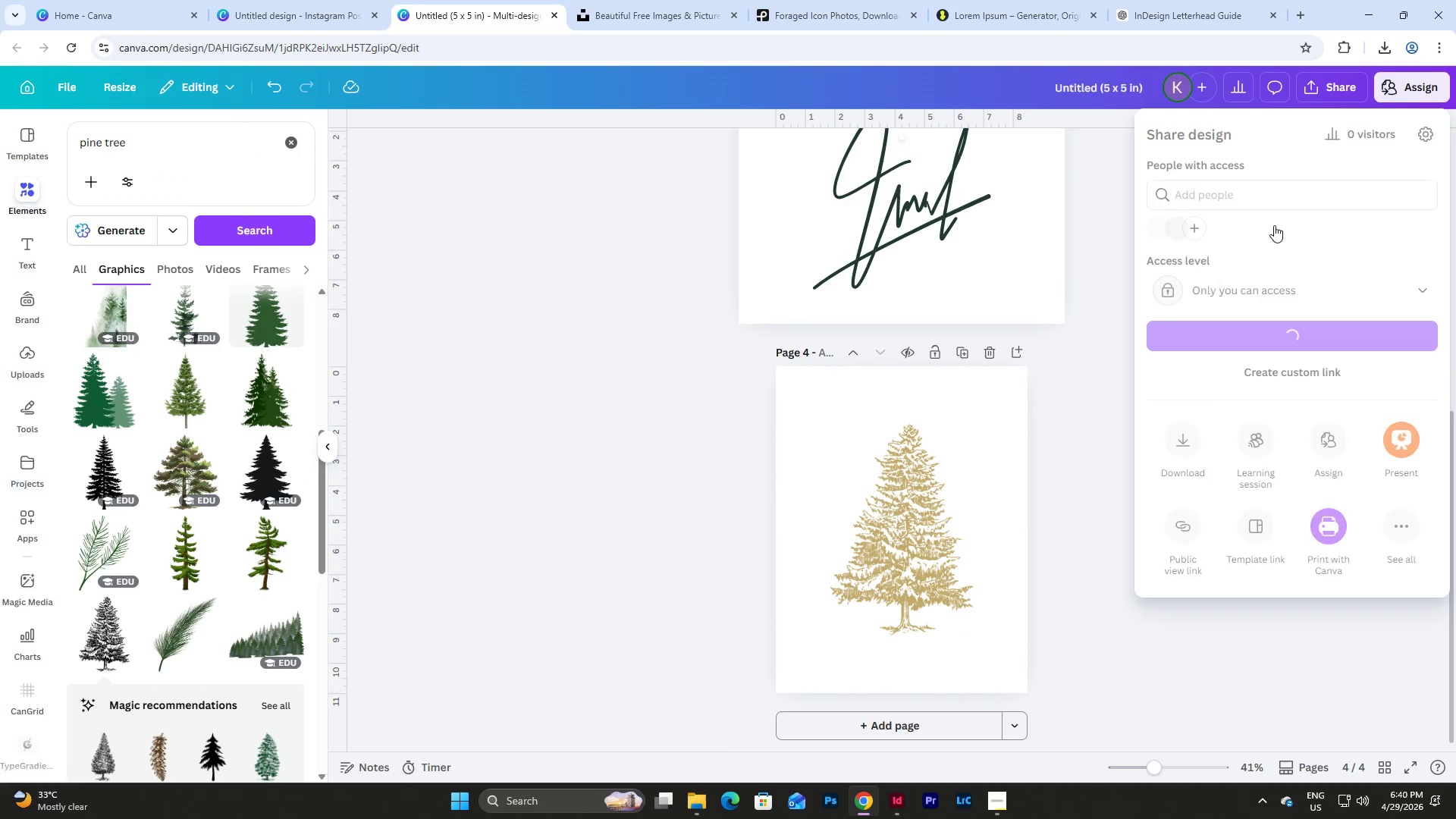 
left_click([1181, 450])
 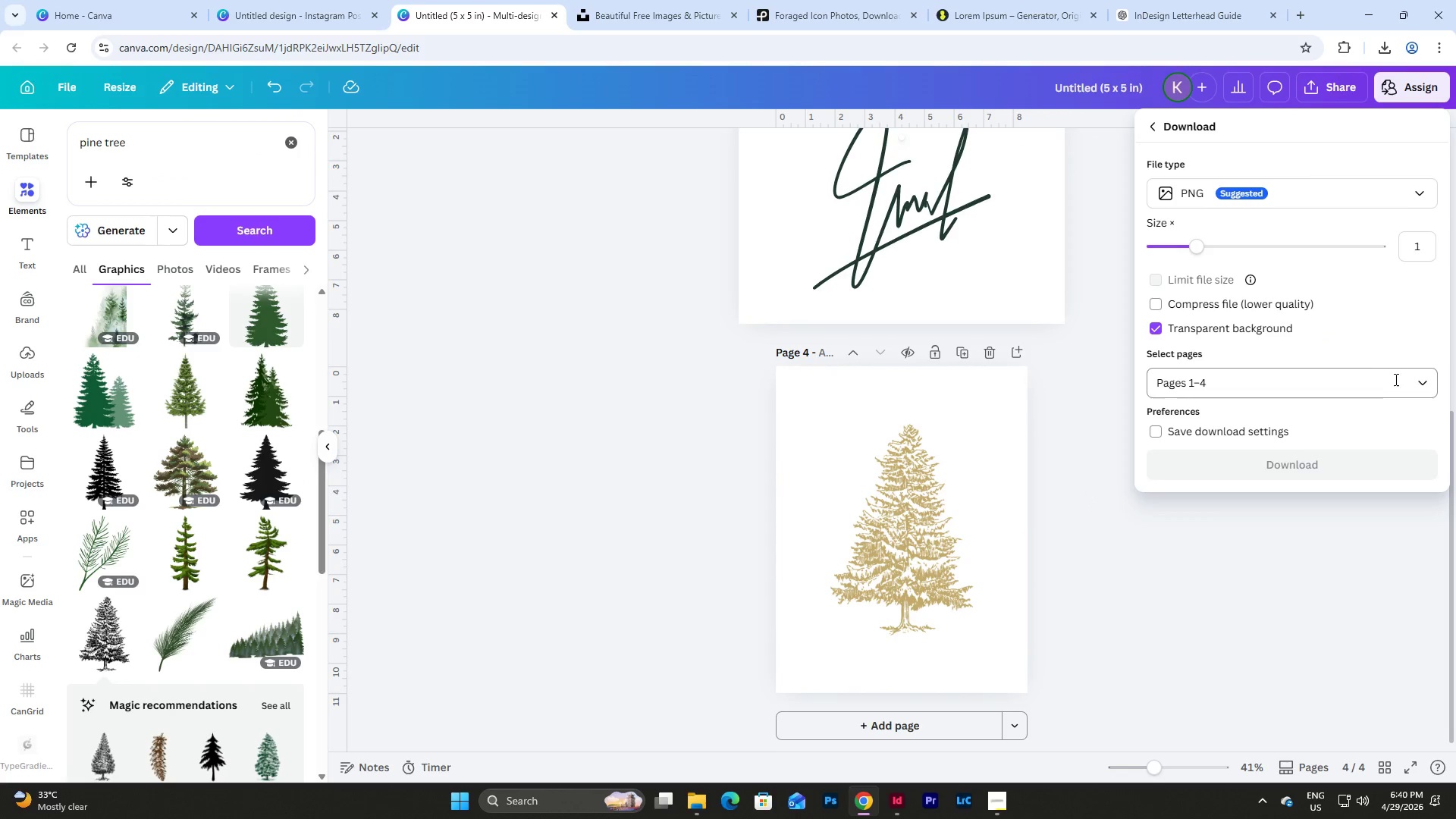 
left_click([1428, 379])
 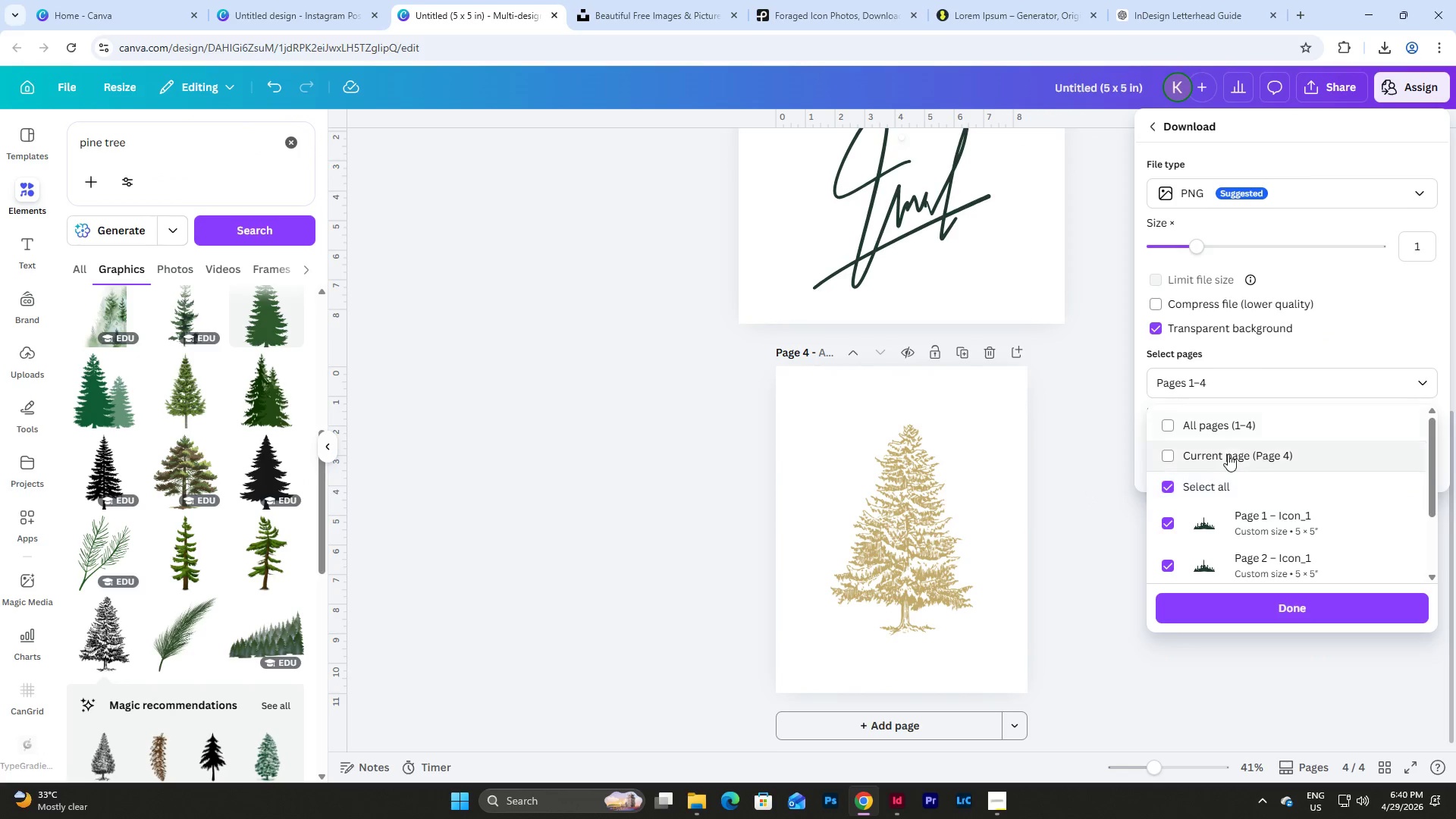 
left_click([1226, 453])
 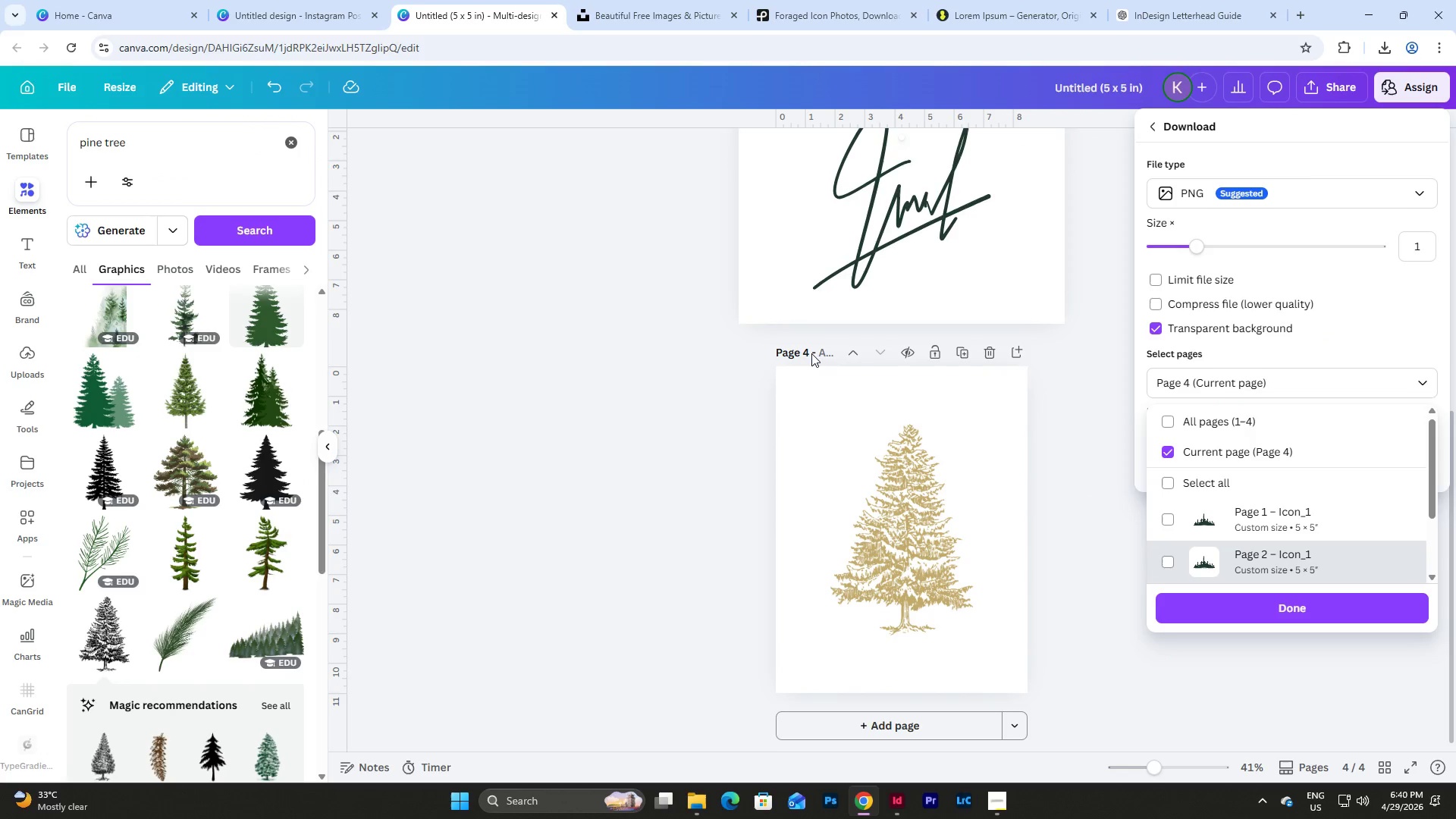 
double_click([823, 350])
 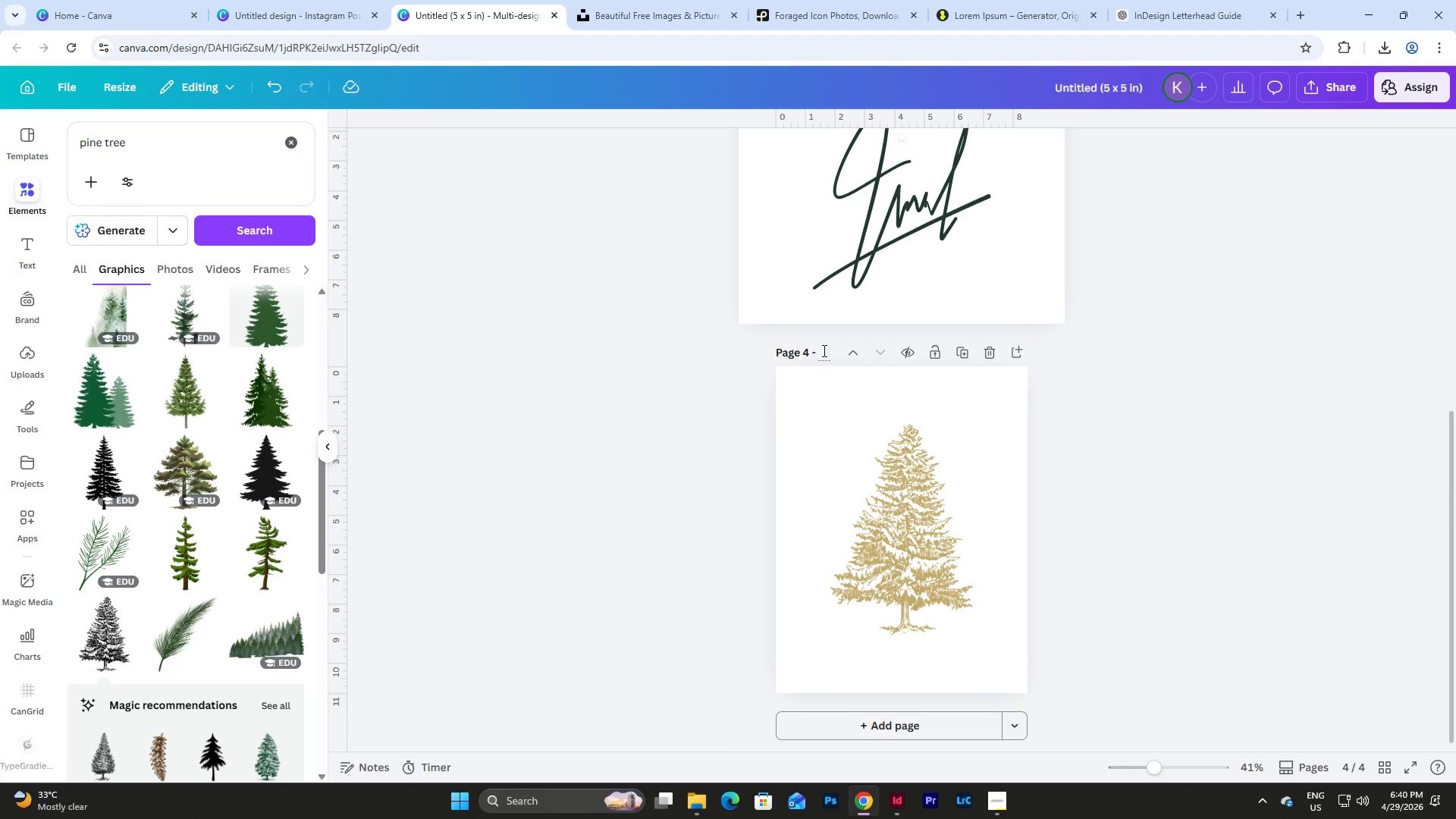 
type(Icon_3)
 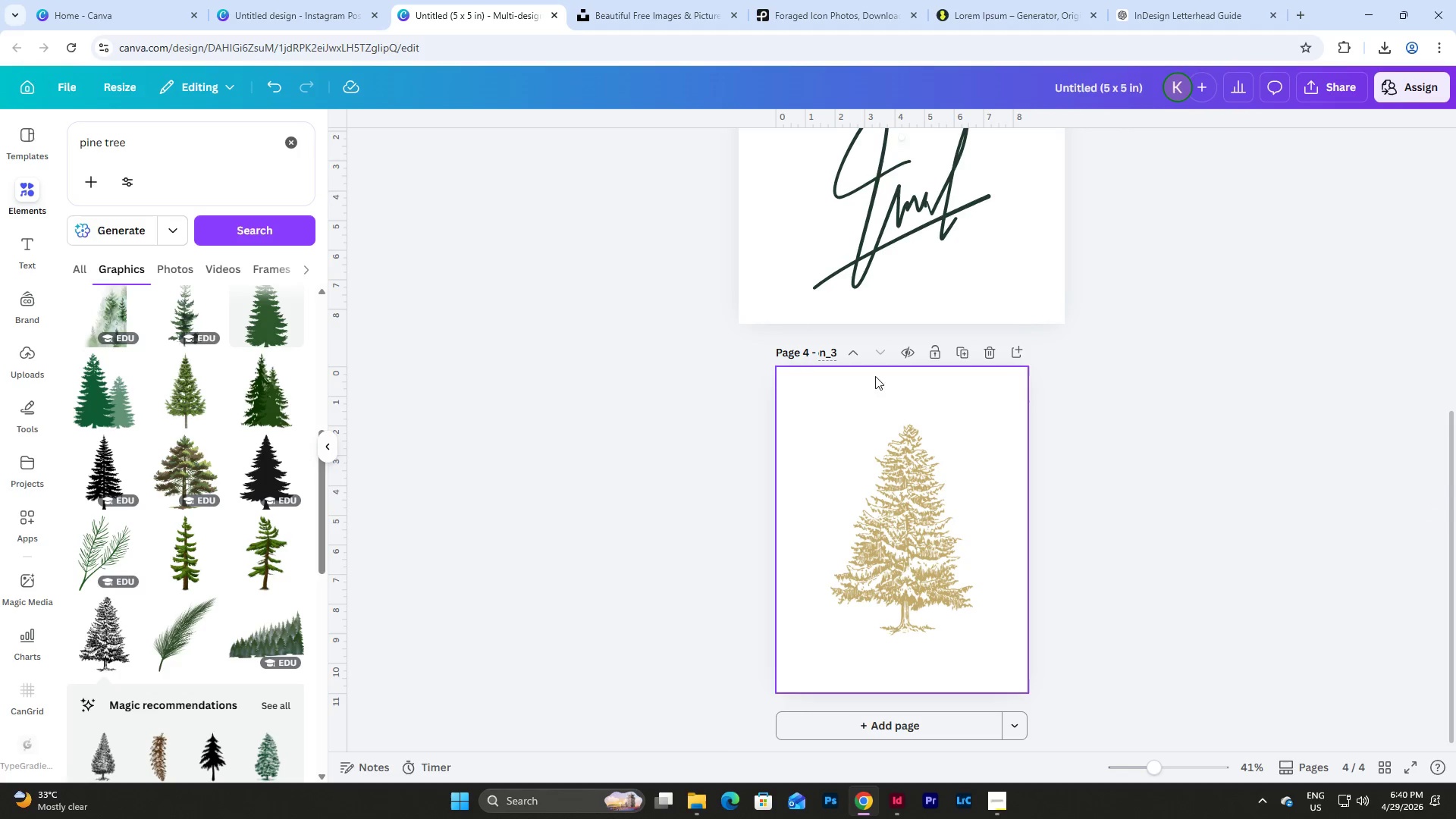 
left_click_drag(start_coordinate=[1244, 347], to_coordinate=[1254, 340])
 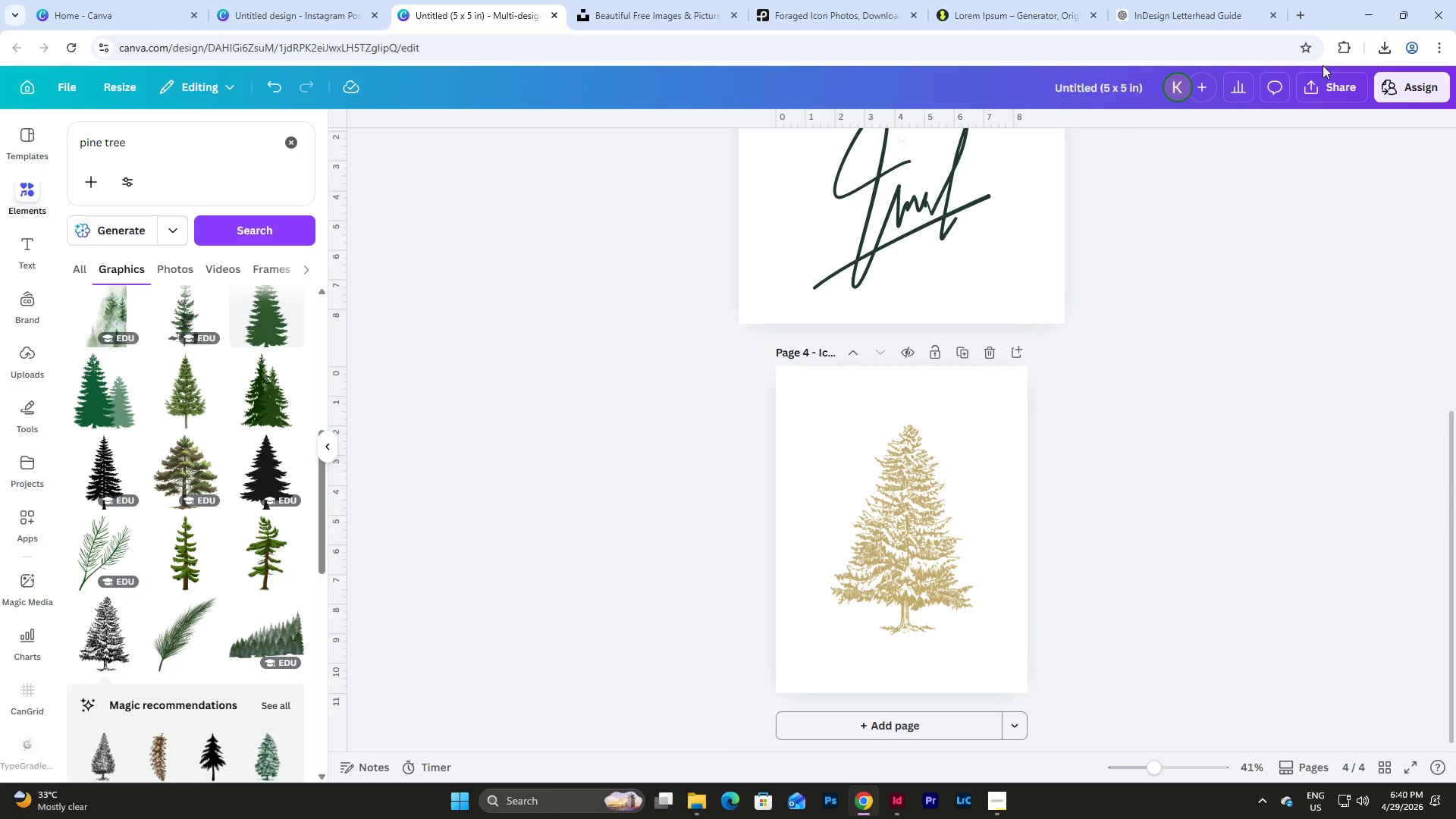 
left_click_drag(start_coordinate=[1323, 65], to_coordinate=[1321, 69])
 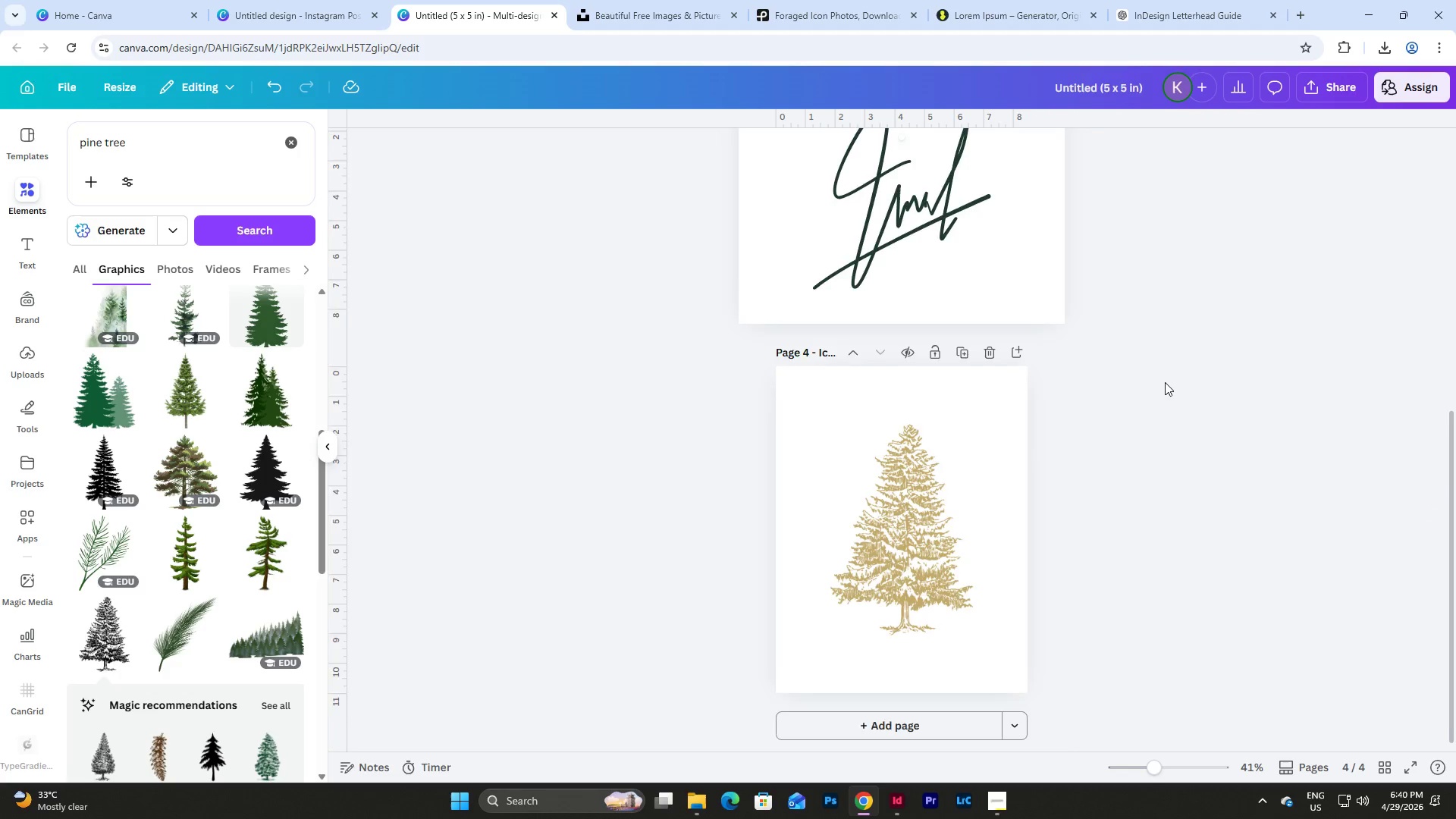 
scroll: coordinate [1168, 381], scroll_direction: up, amount: 4.0
 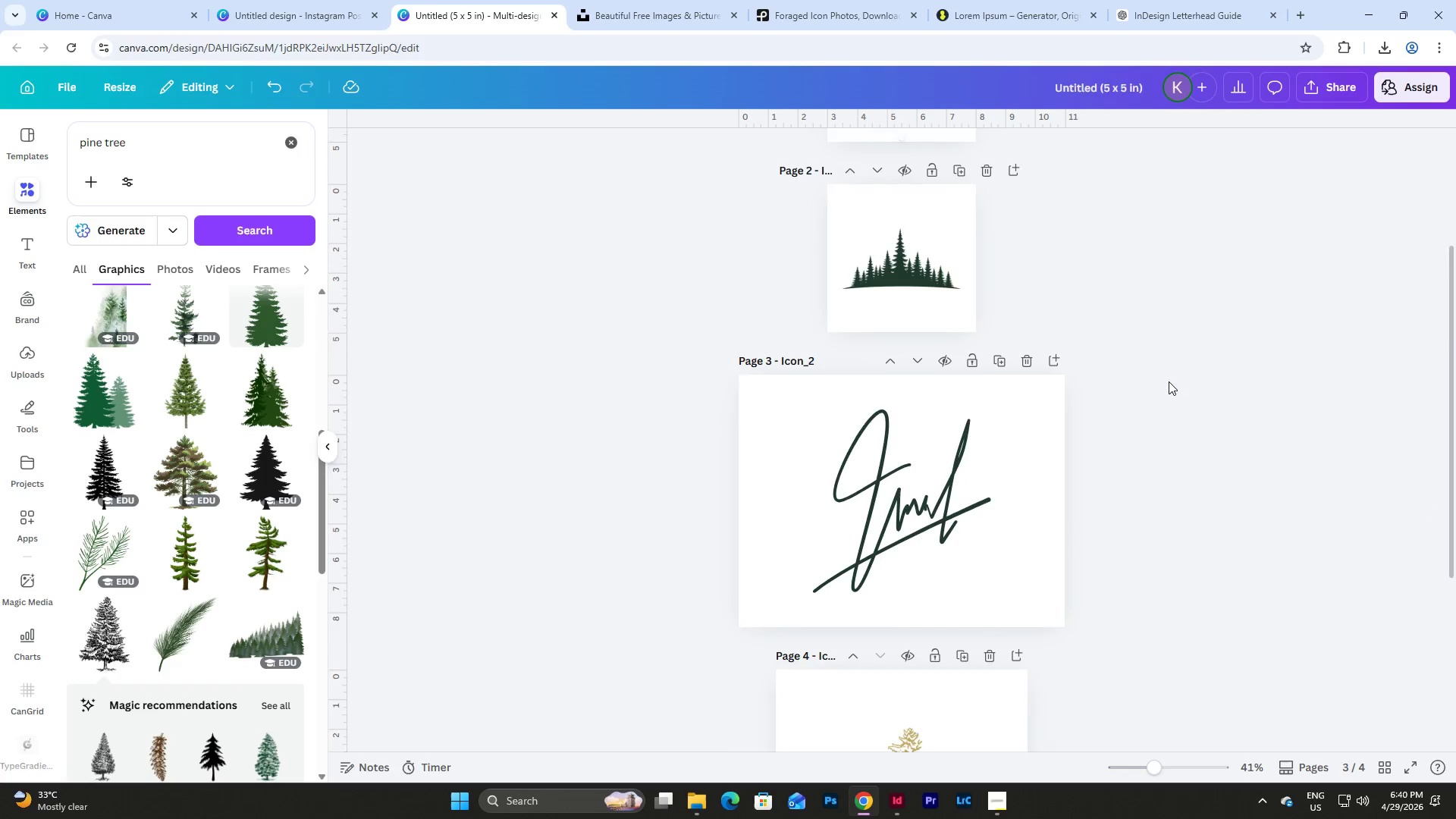 
scroll: coordinate [1169, 381], scroll_direction: down, amount: 5.0
 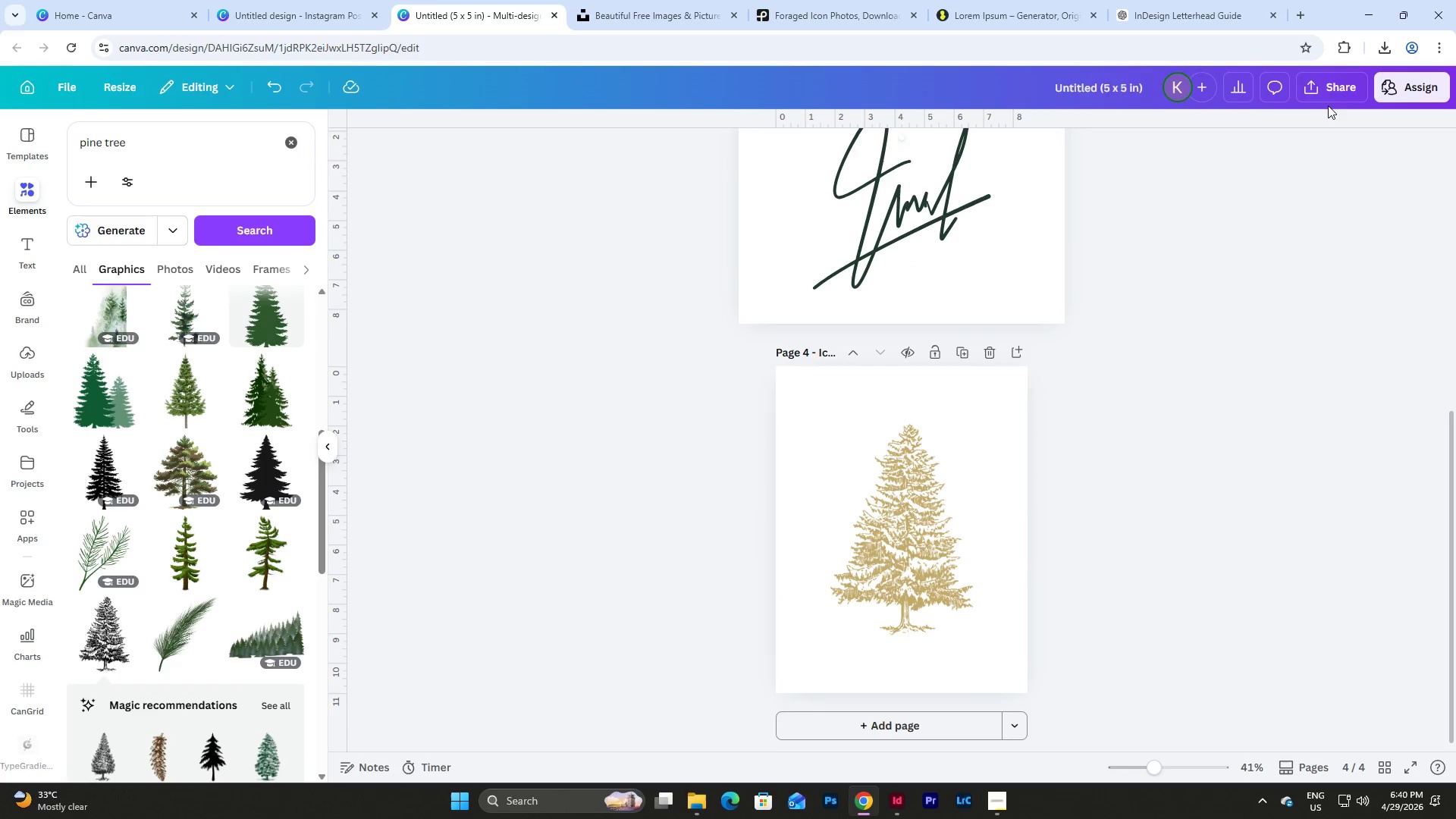 
double_click([1334, 80])
 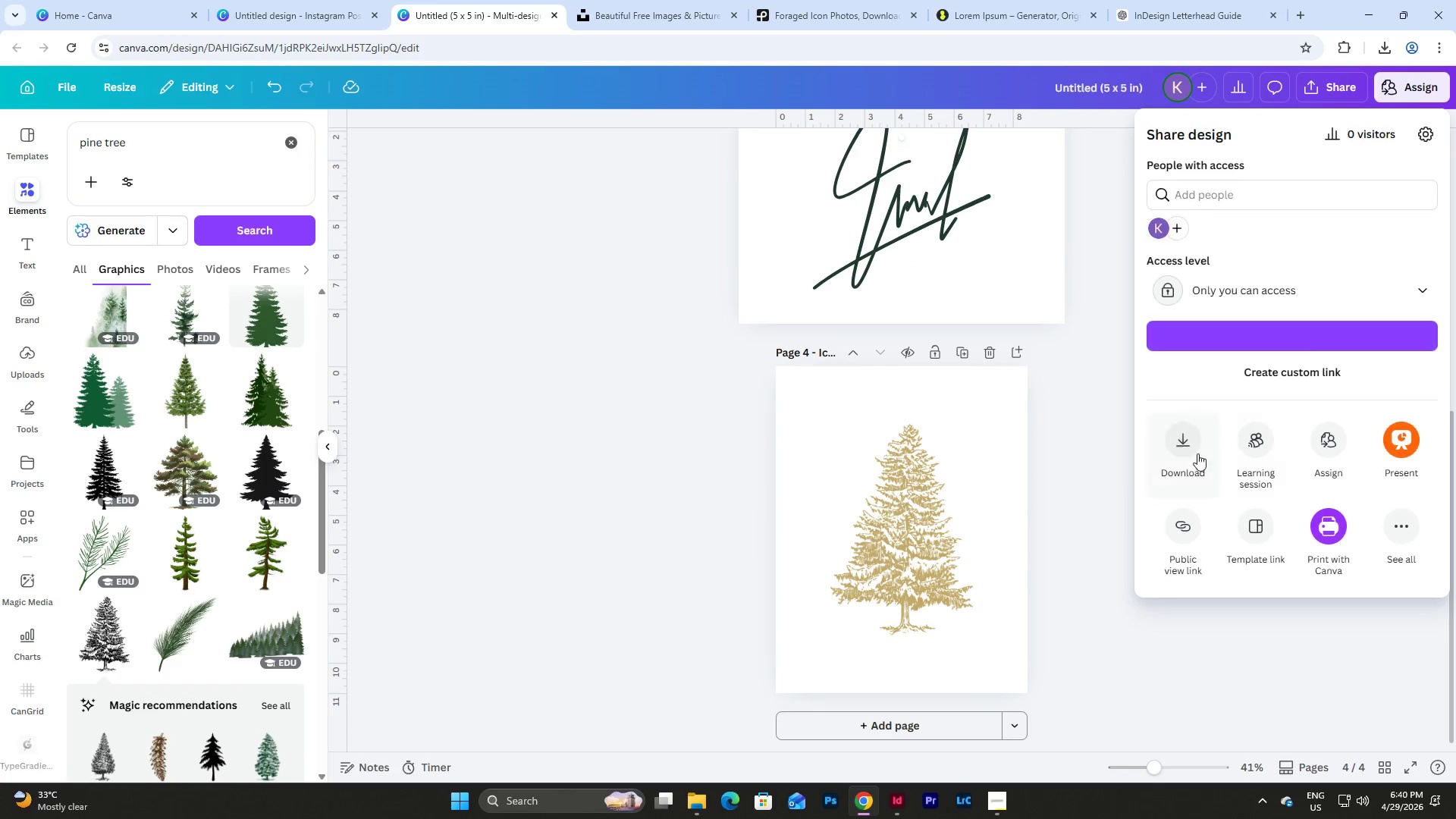 
left_click([1183, 439])
 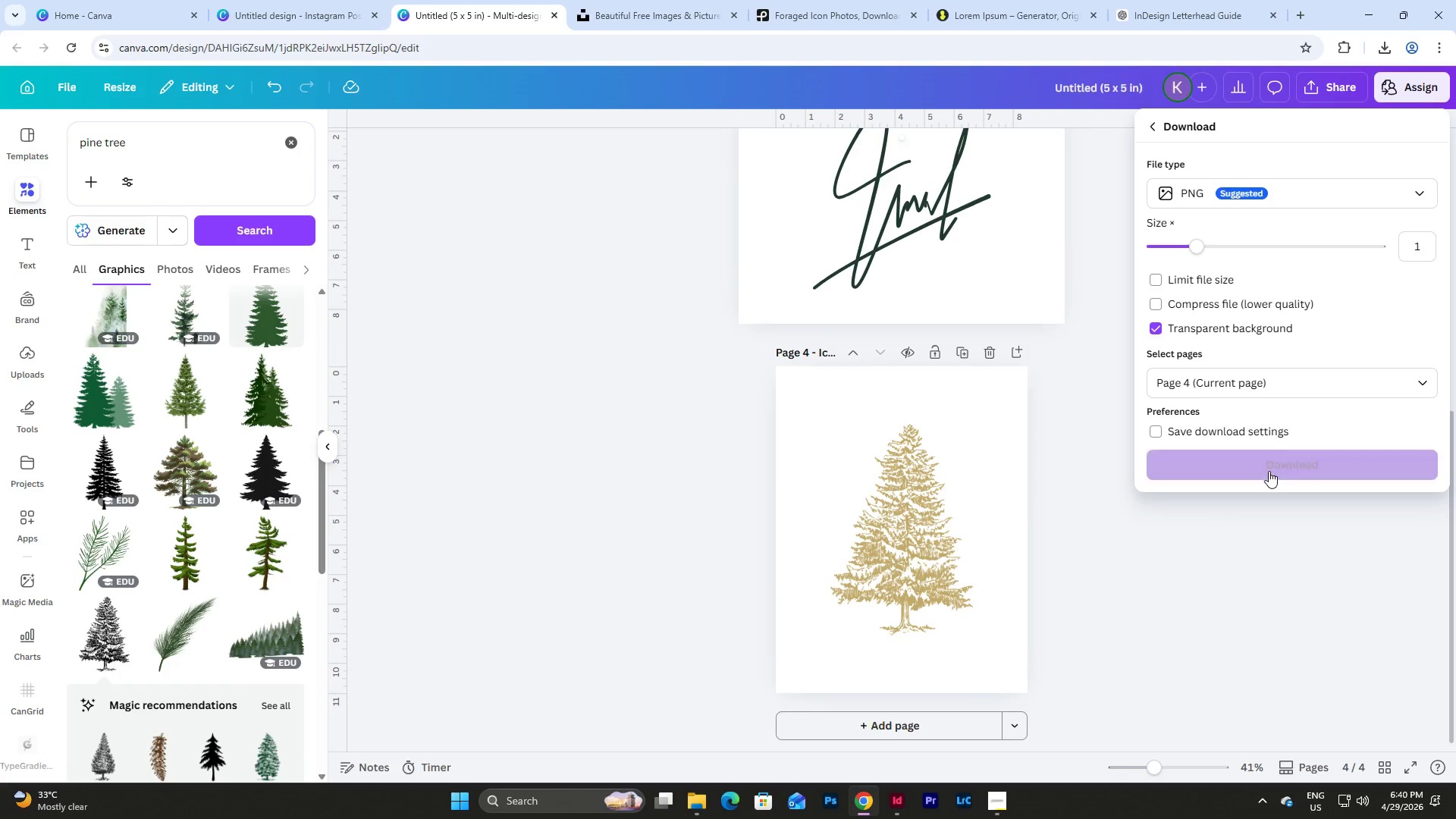 
left_click([1273, 468])
 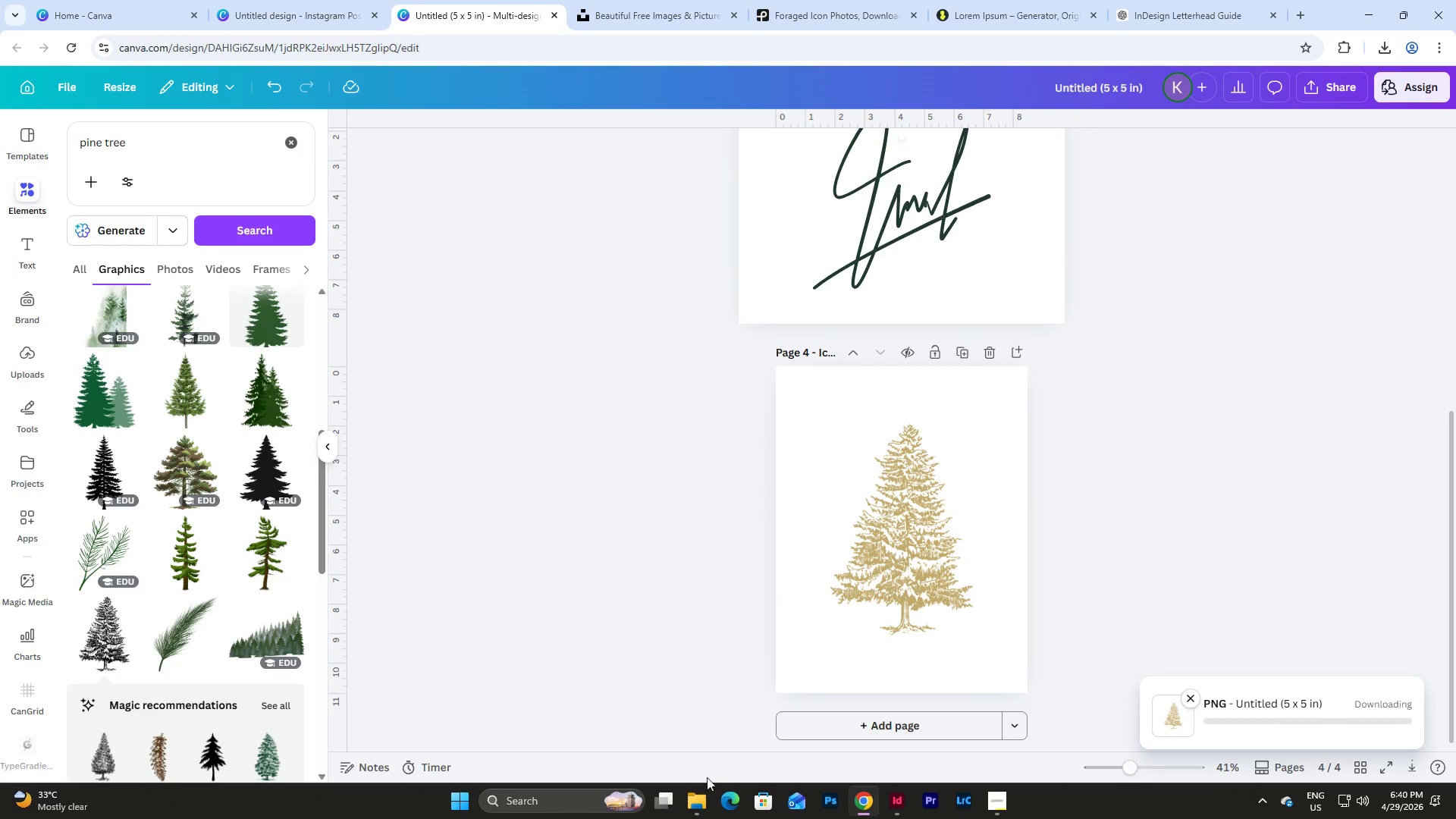 
left_click([699, 794])
 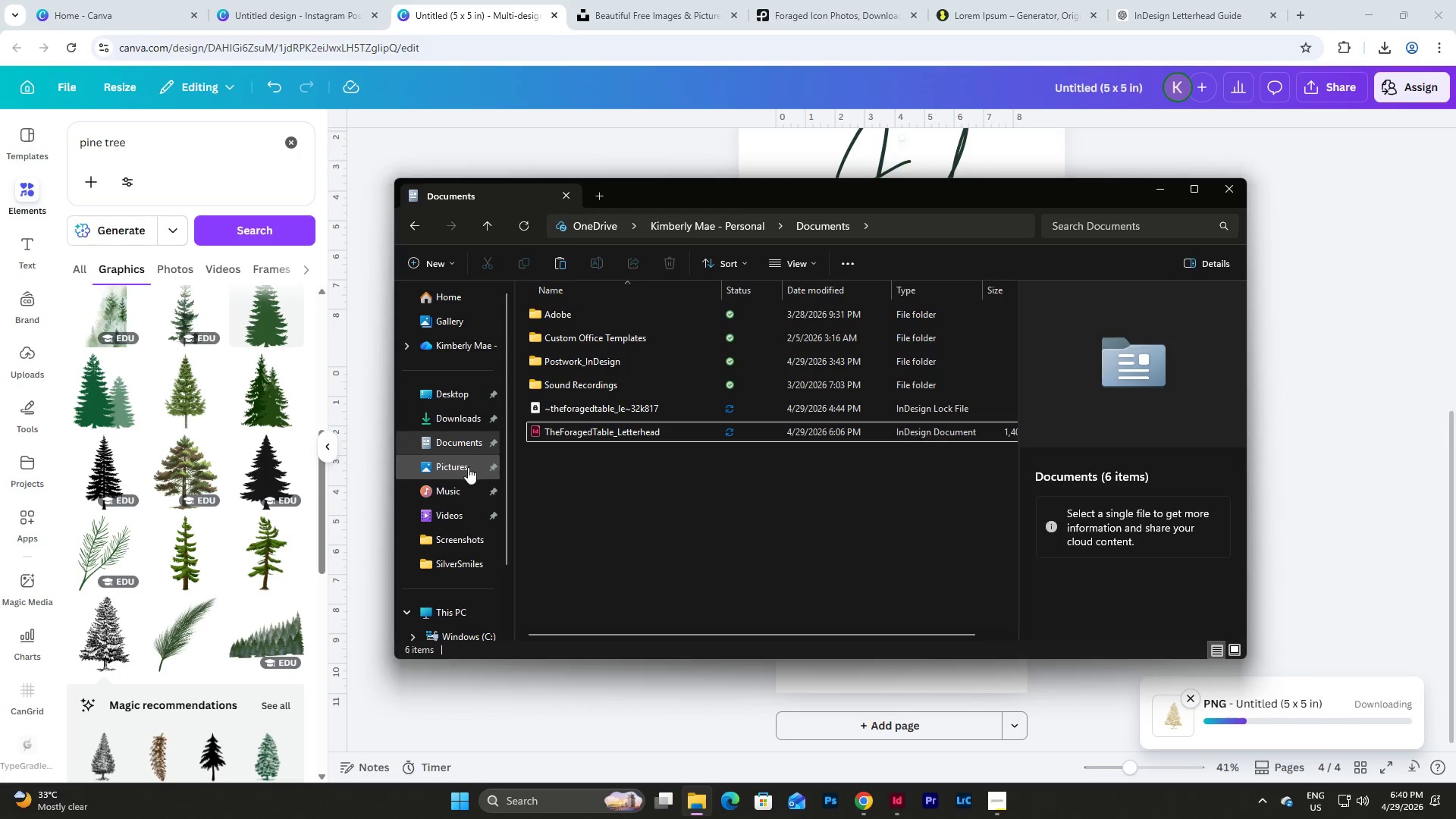 
left_click([460, 416])
 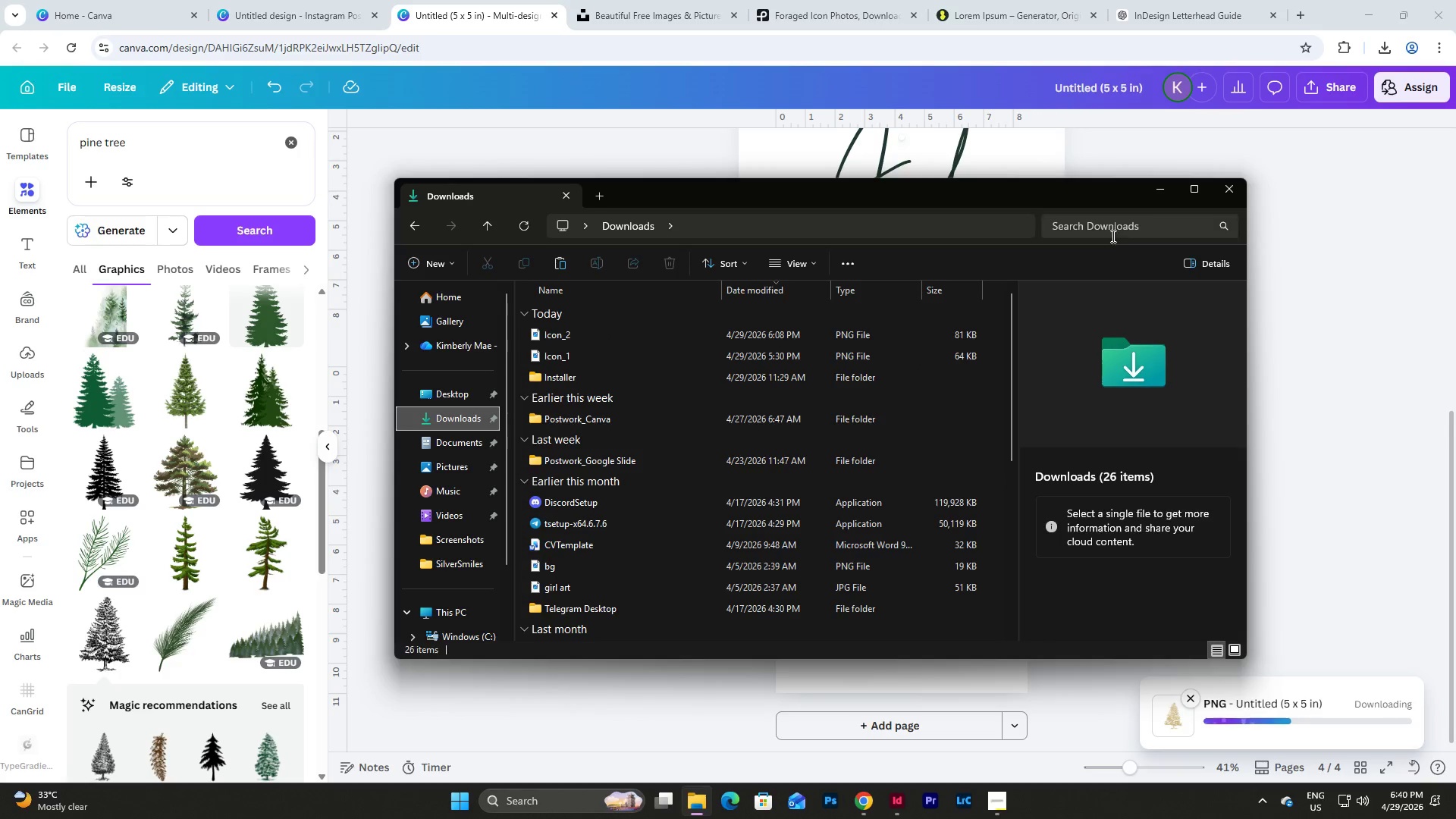 
left_click([1159, 184])
 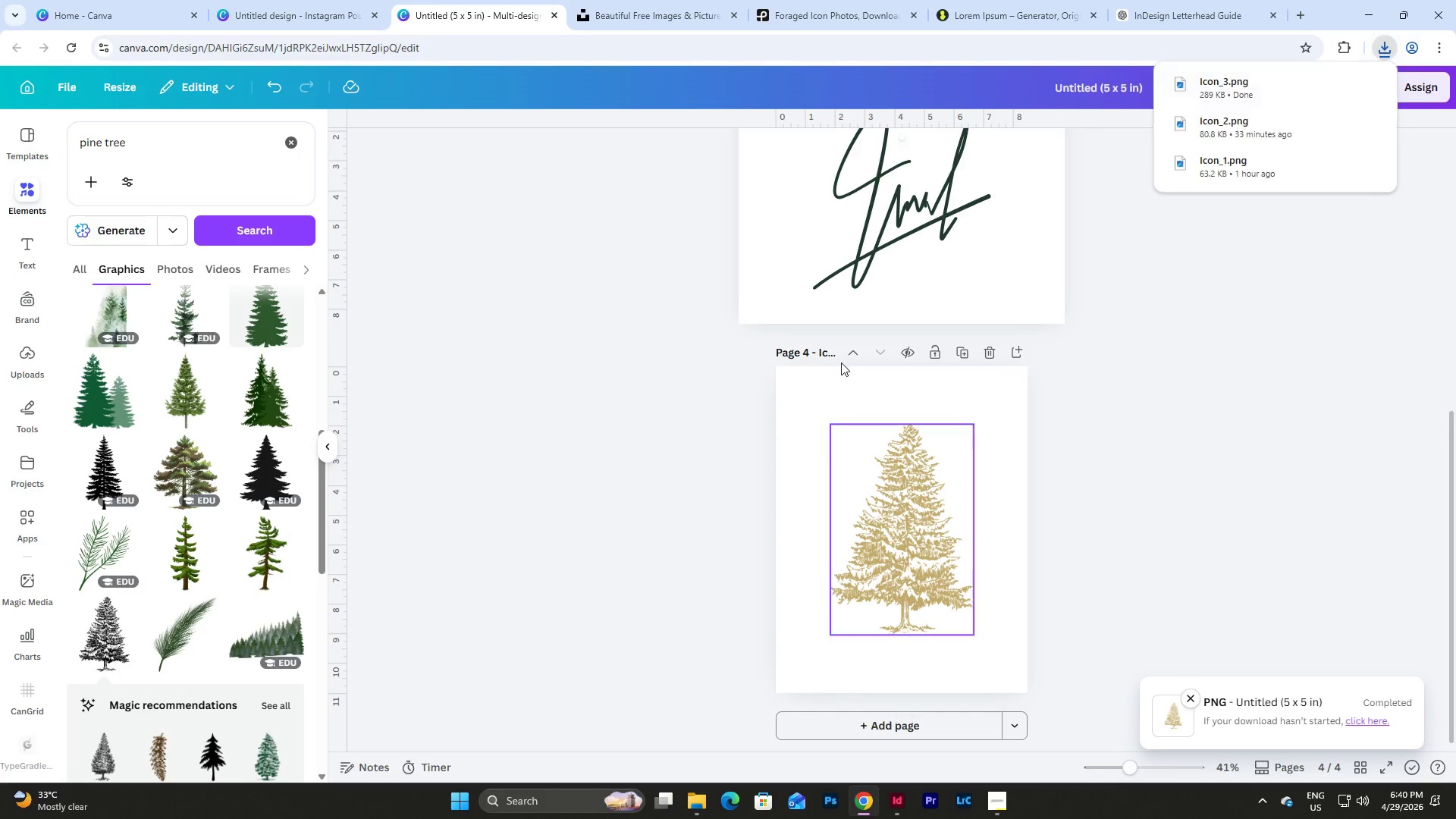 
left_click([664, 0])
 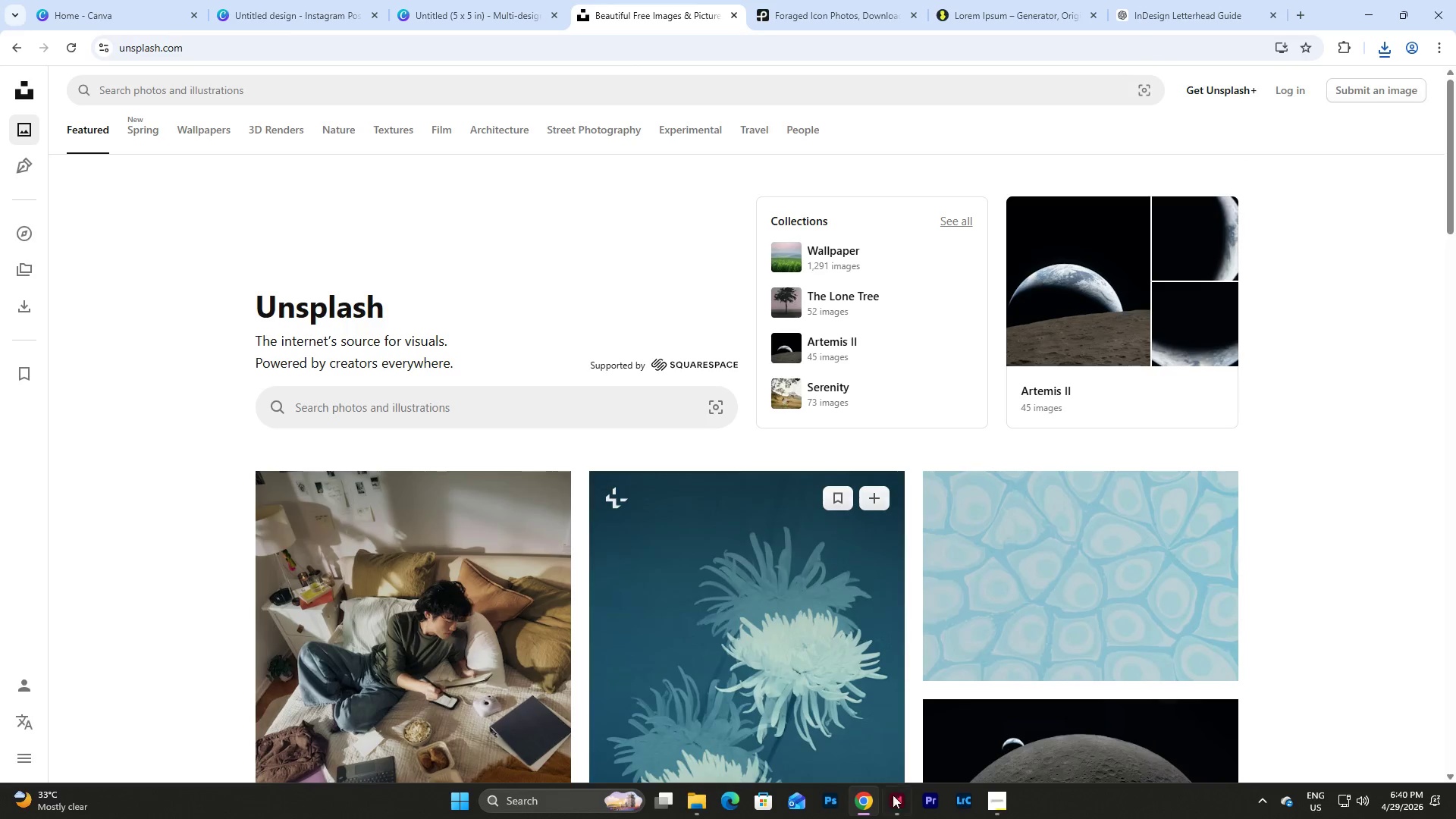 
left_click([902, 809])
 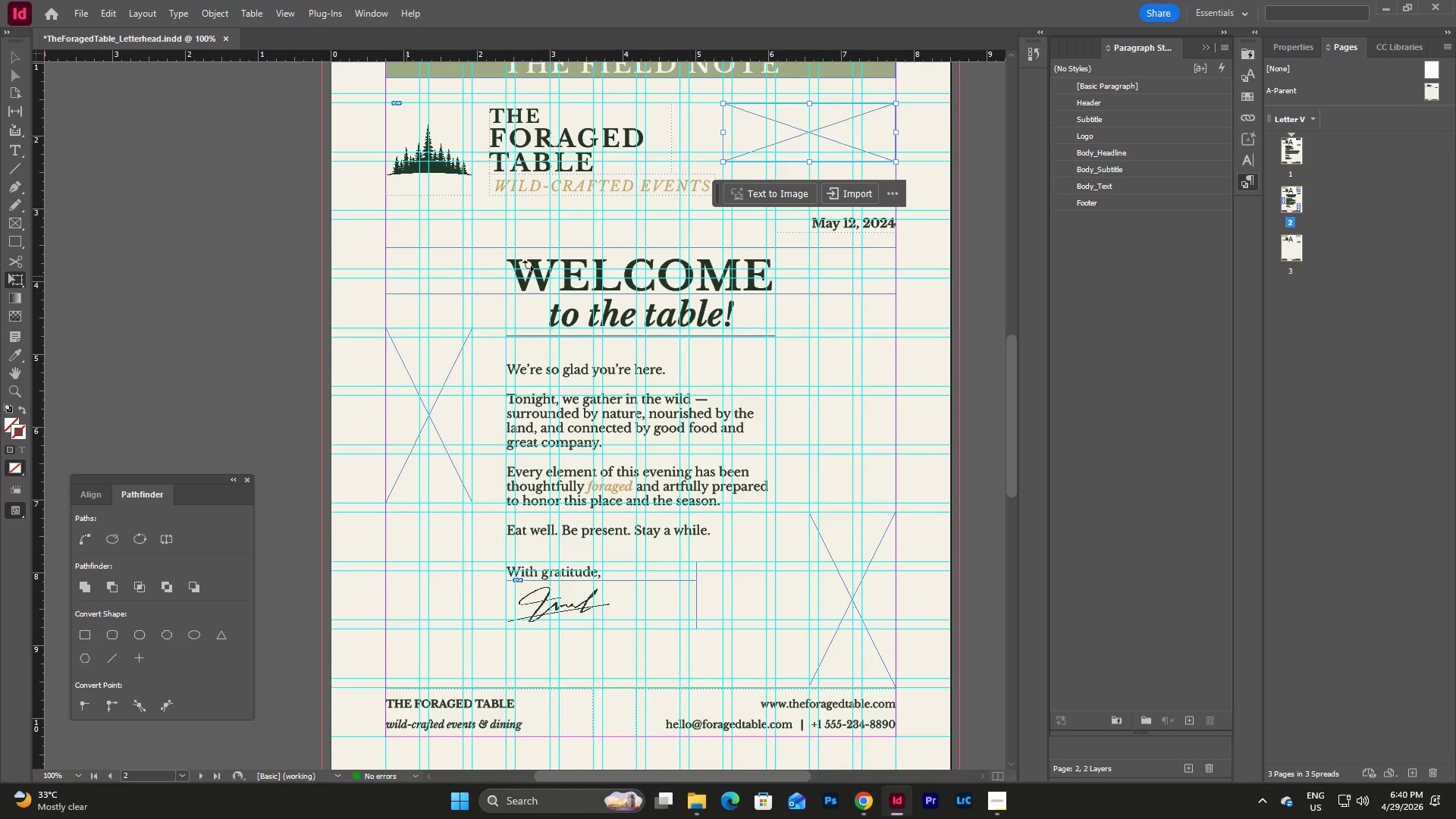 
scroll: coordinate [823, 272], scroll_direction: up, amount: 3.0
 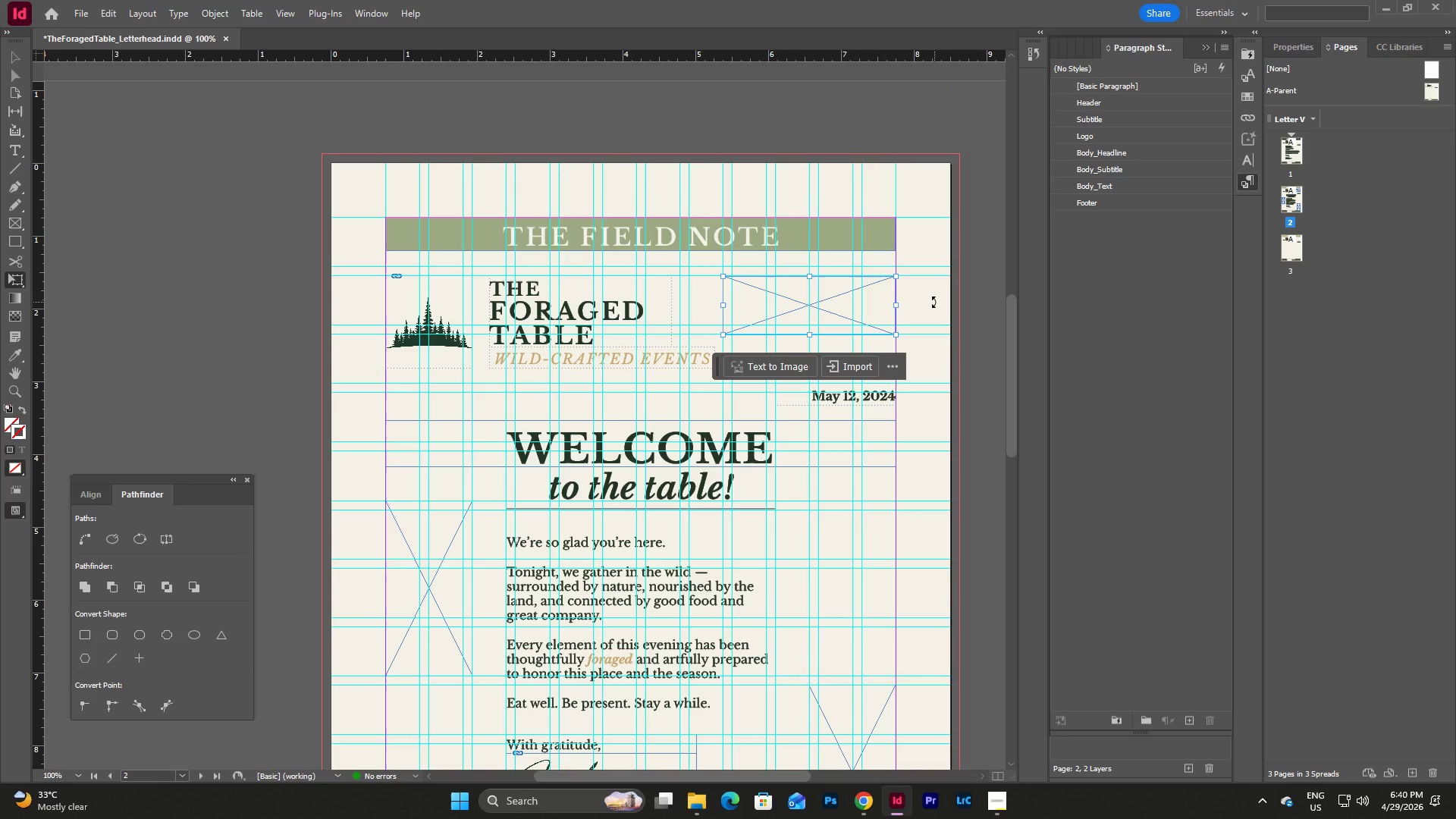 
key(Escape)
 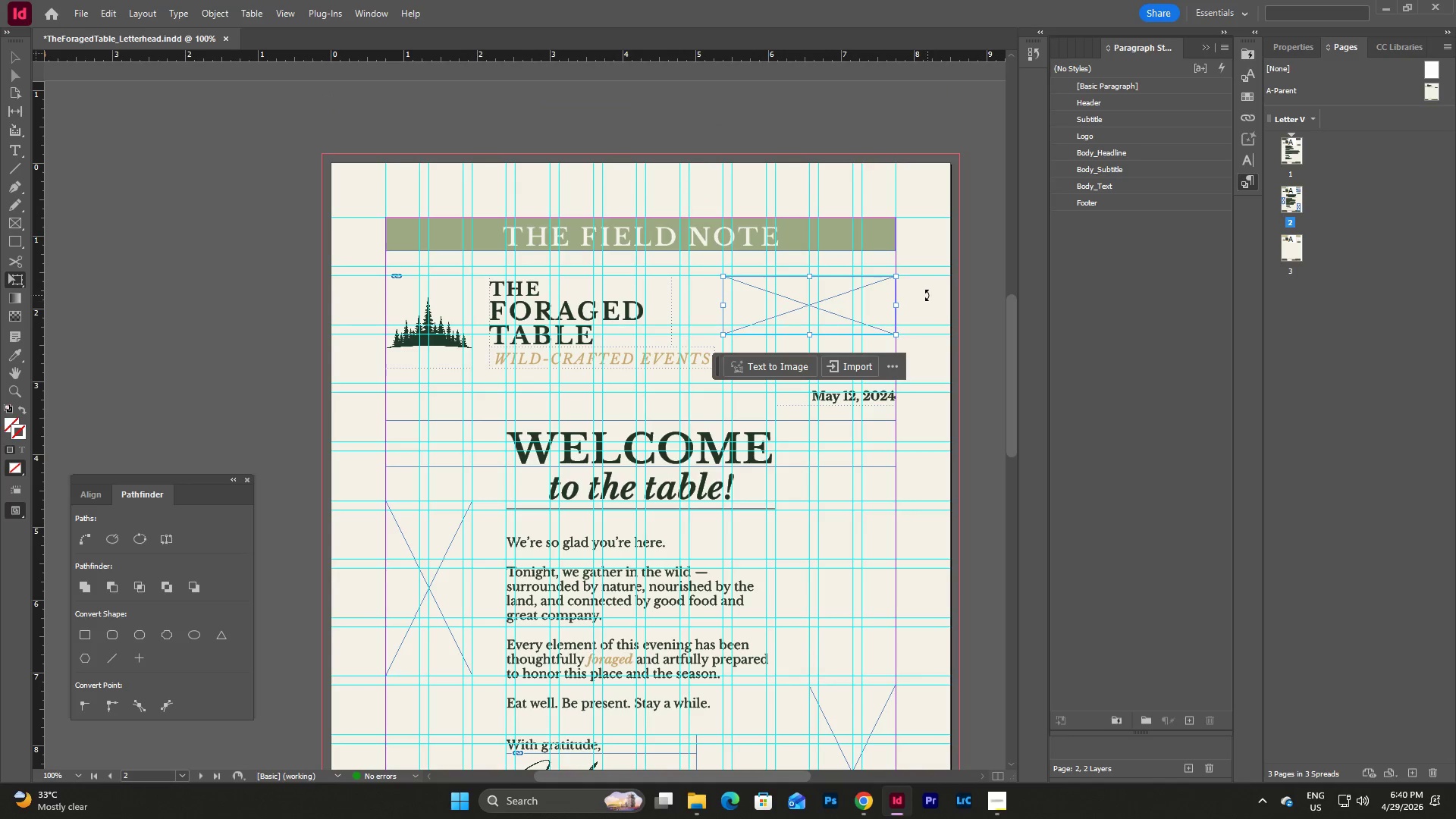 
key(Escape)
 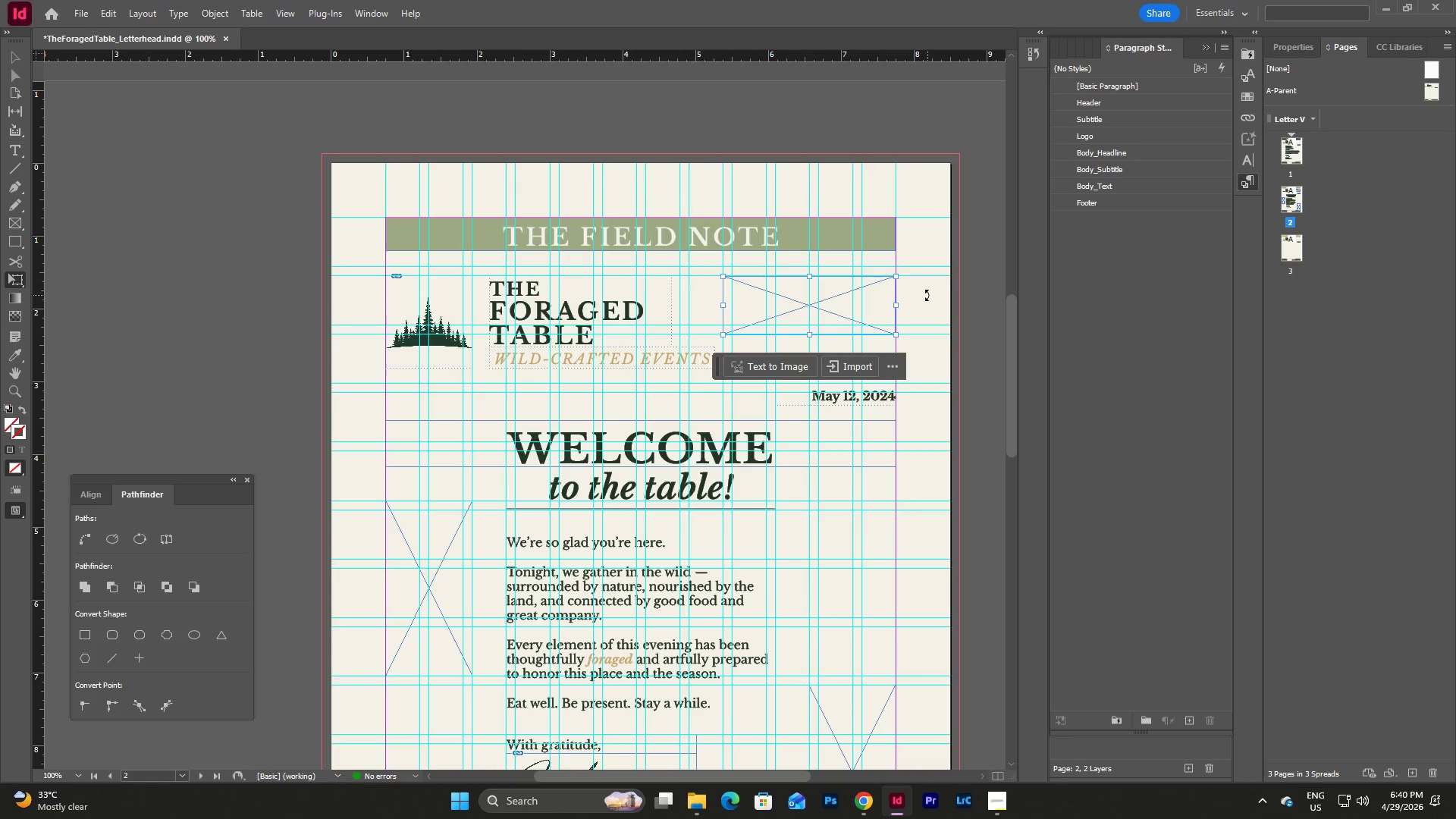 
left_click([927, 295])
 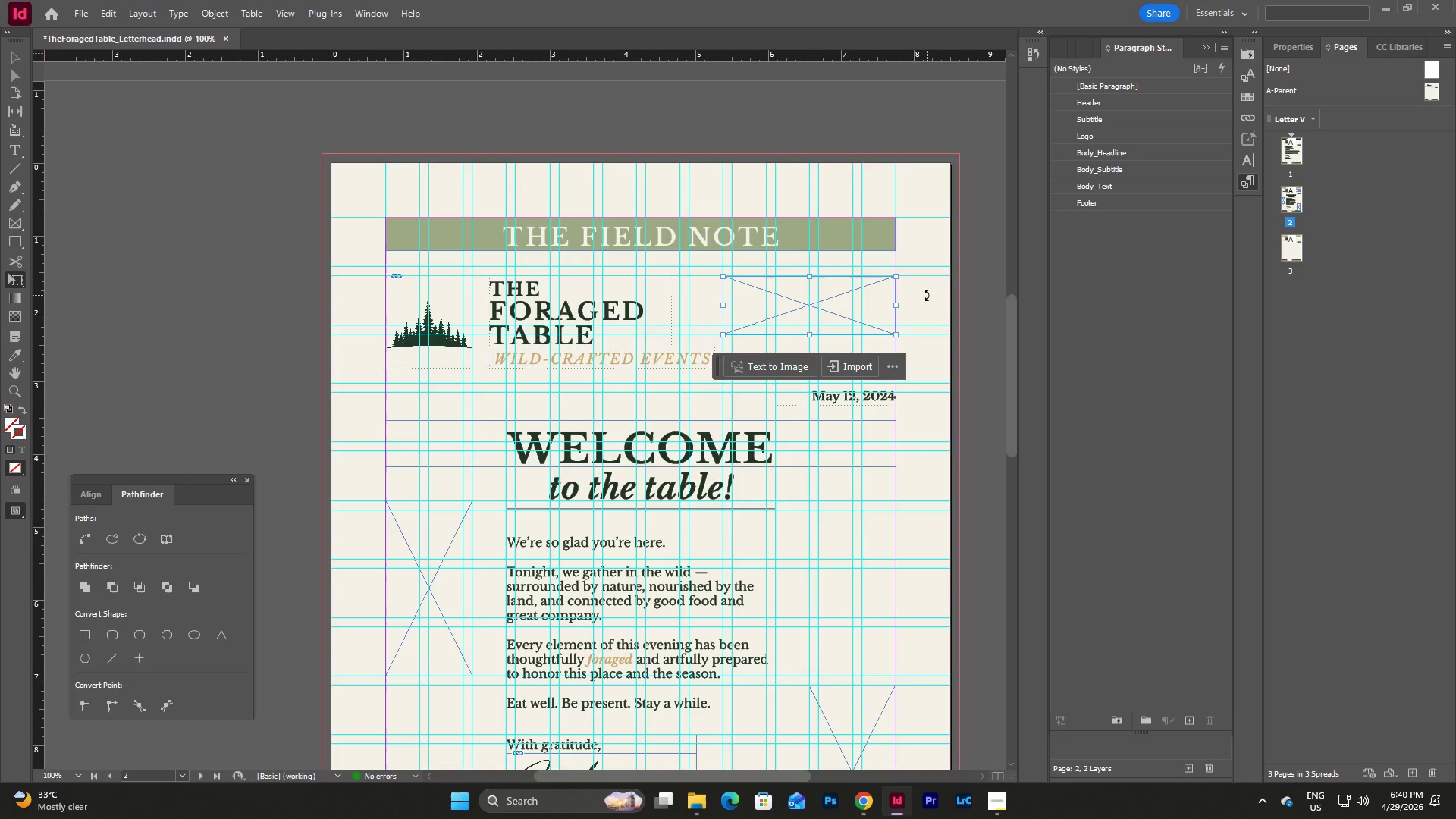 
key(Escape)
 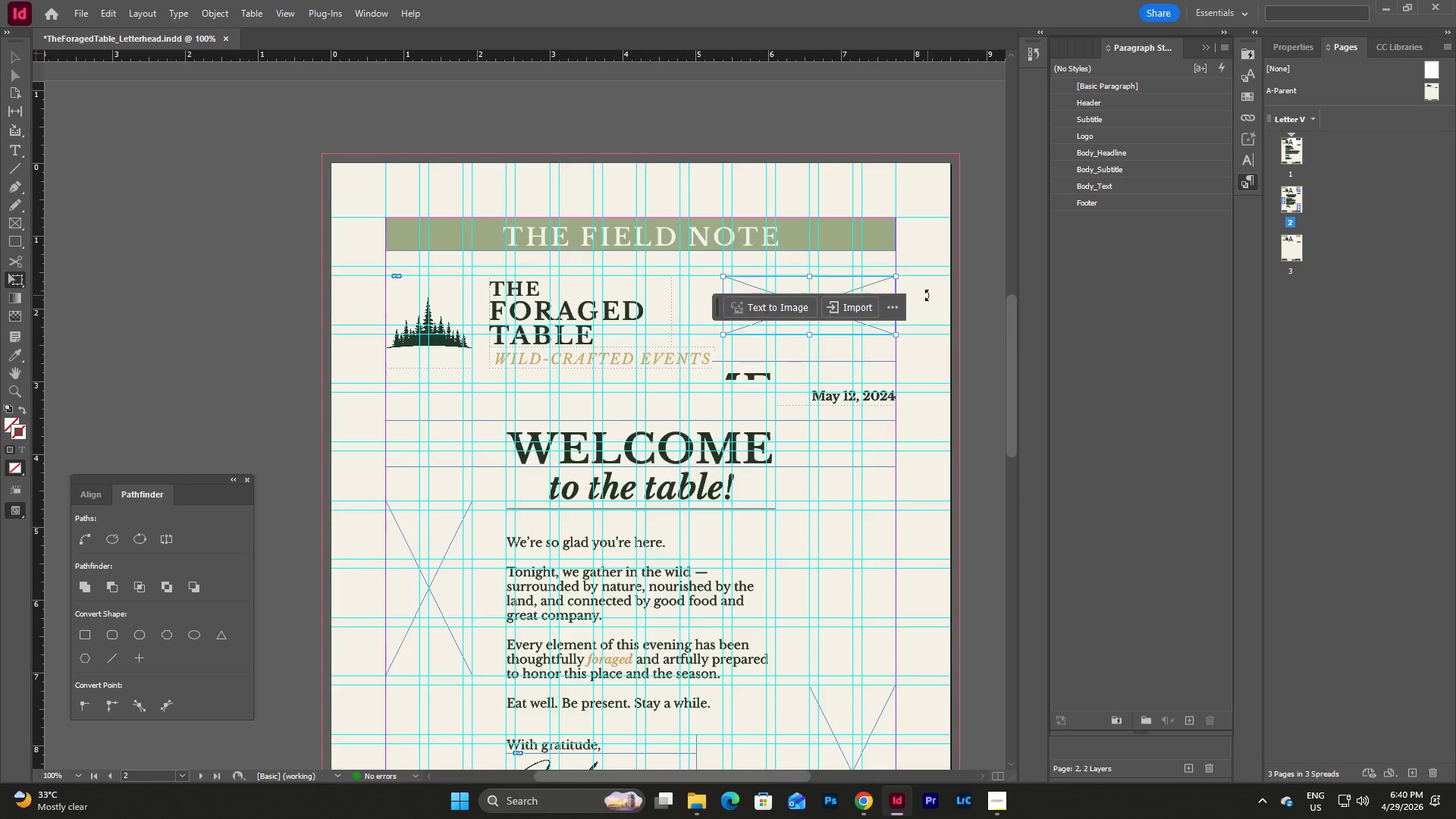 
scroll: coordinate [927, 295], scroll_direction: down, amount: 4.0
 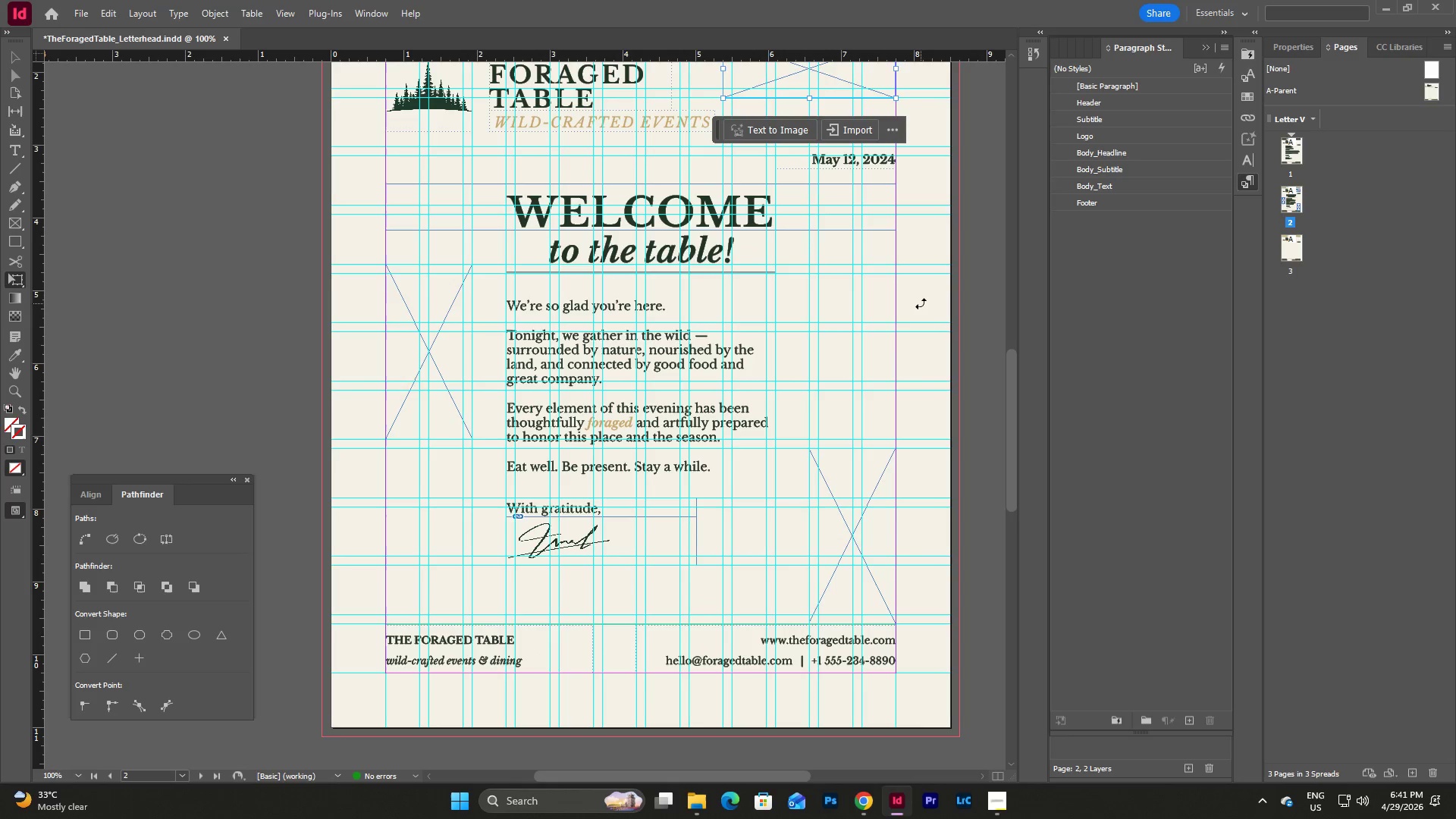 
key(Escape)
 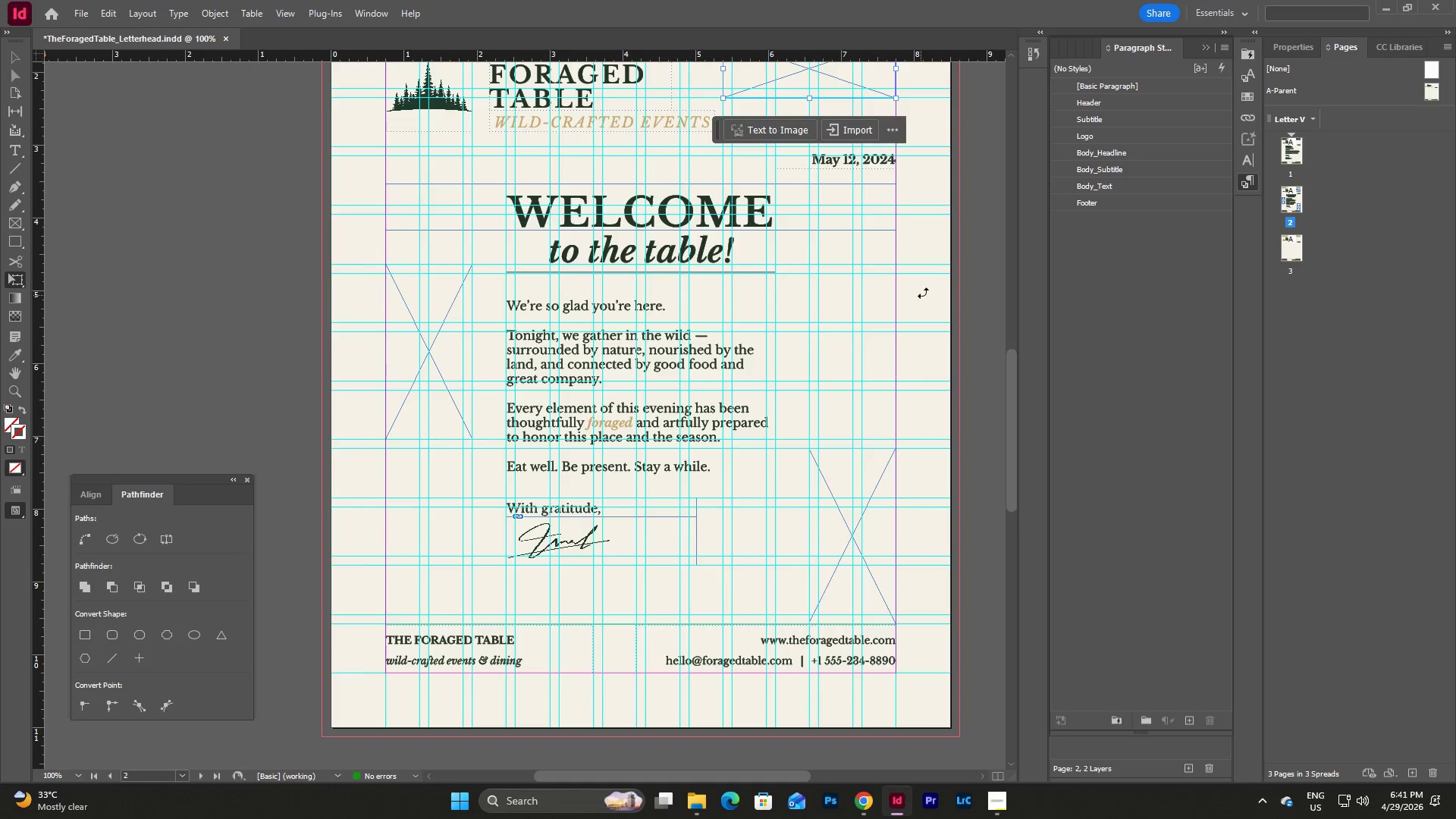 
scroll: coordinate [926, 290], scroll_direction: up, amount: 2.0
 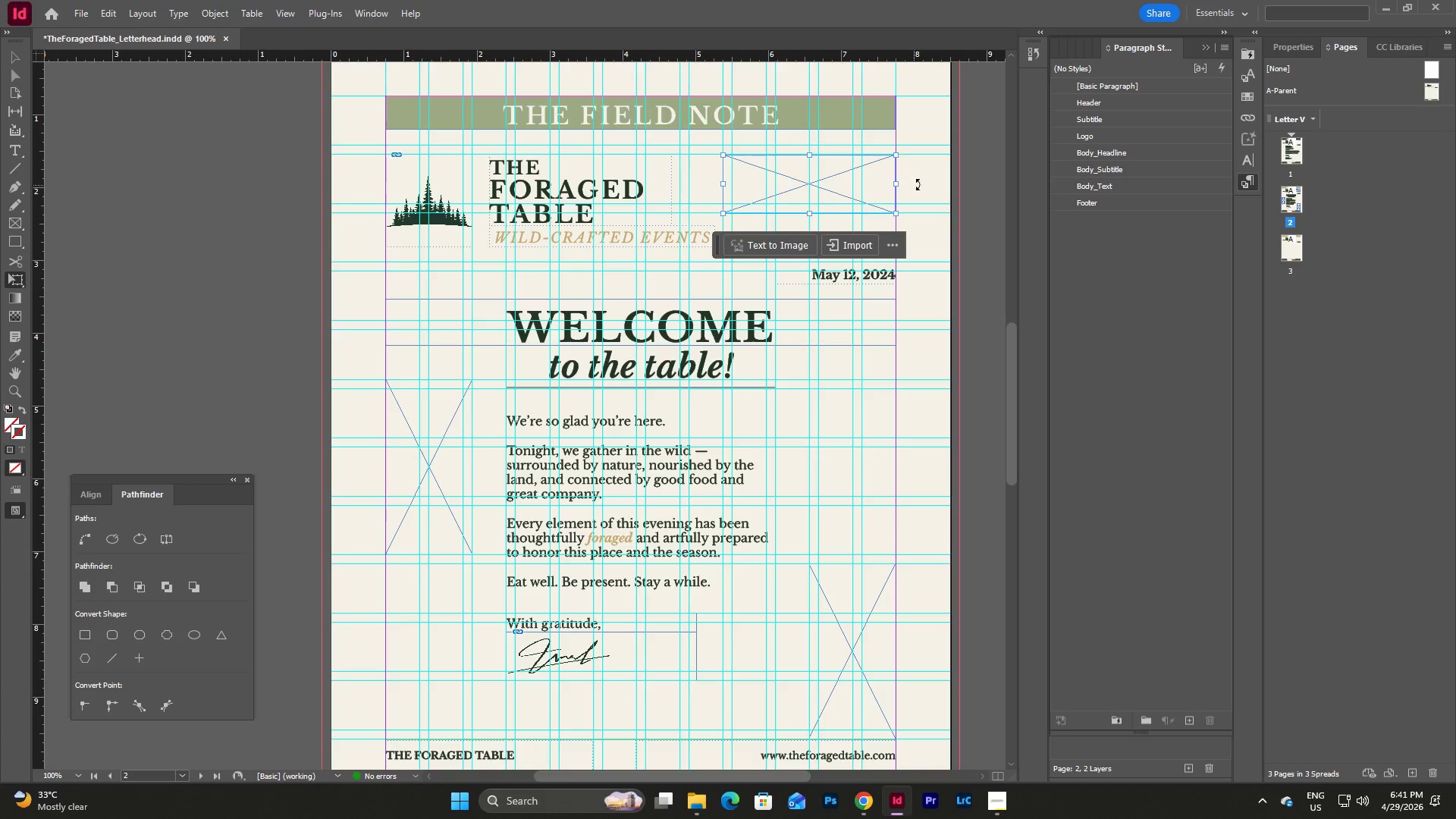 
key(Escape)
 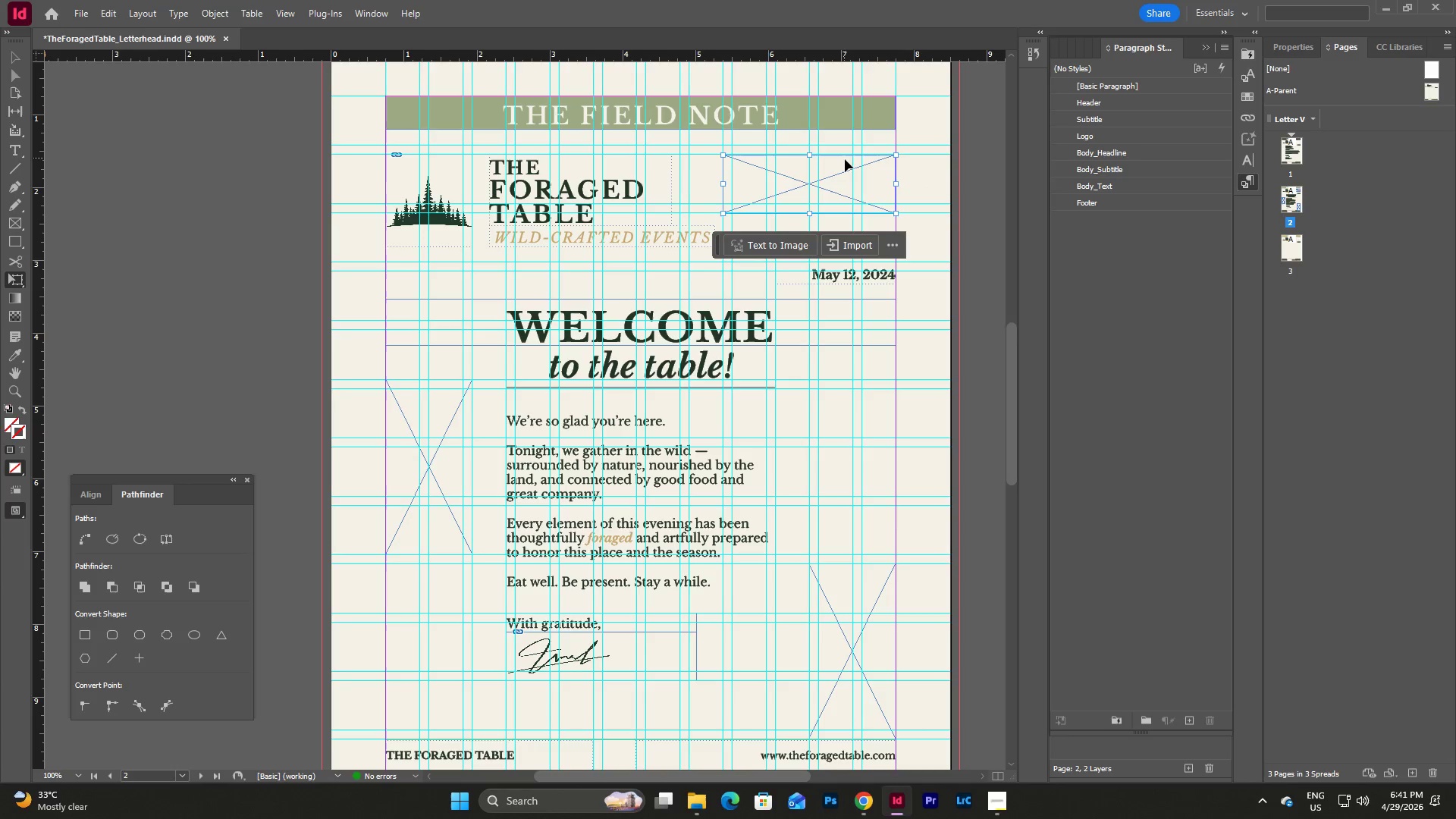 
left_click([900, 179])
 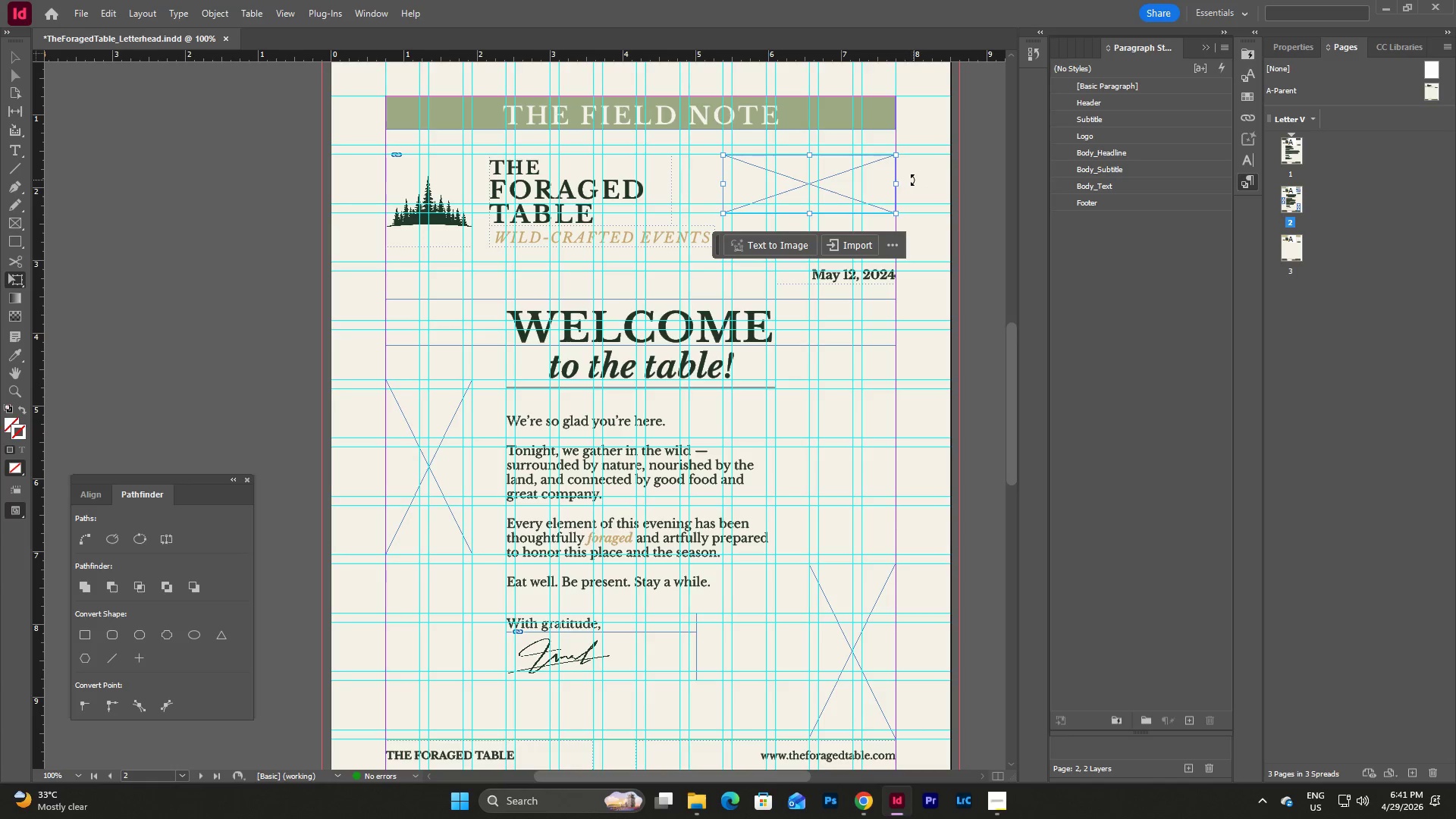 
left_click([913, 180])
 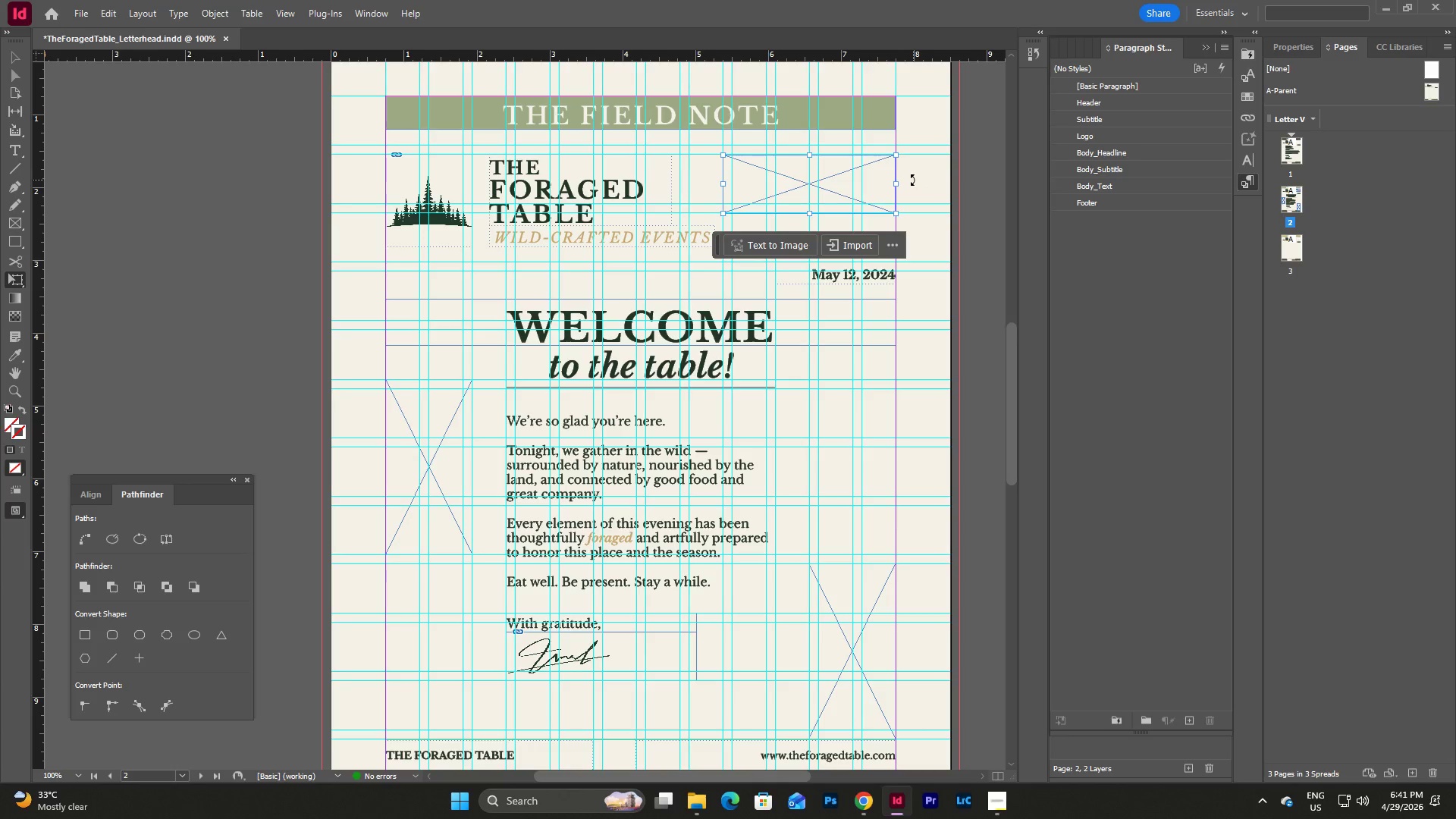 
key(Escape)
 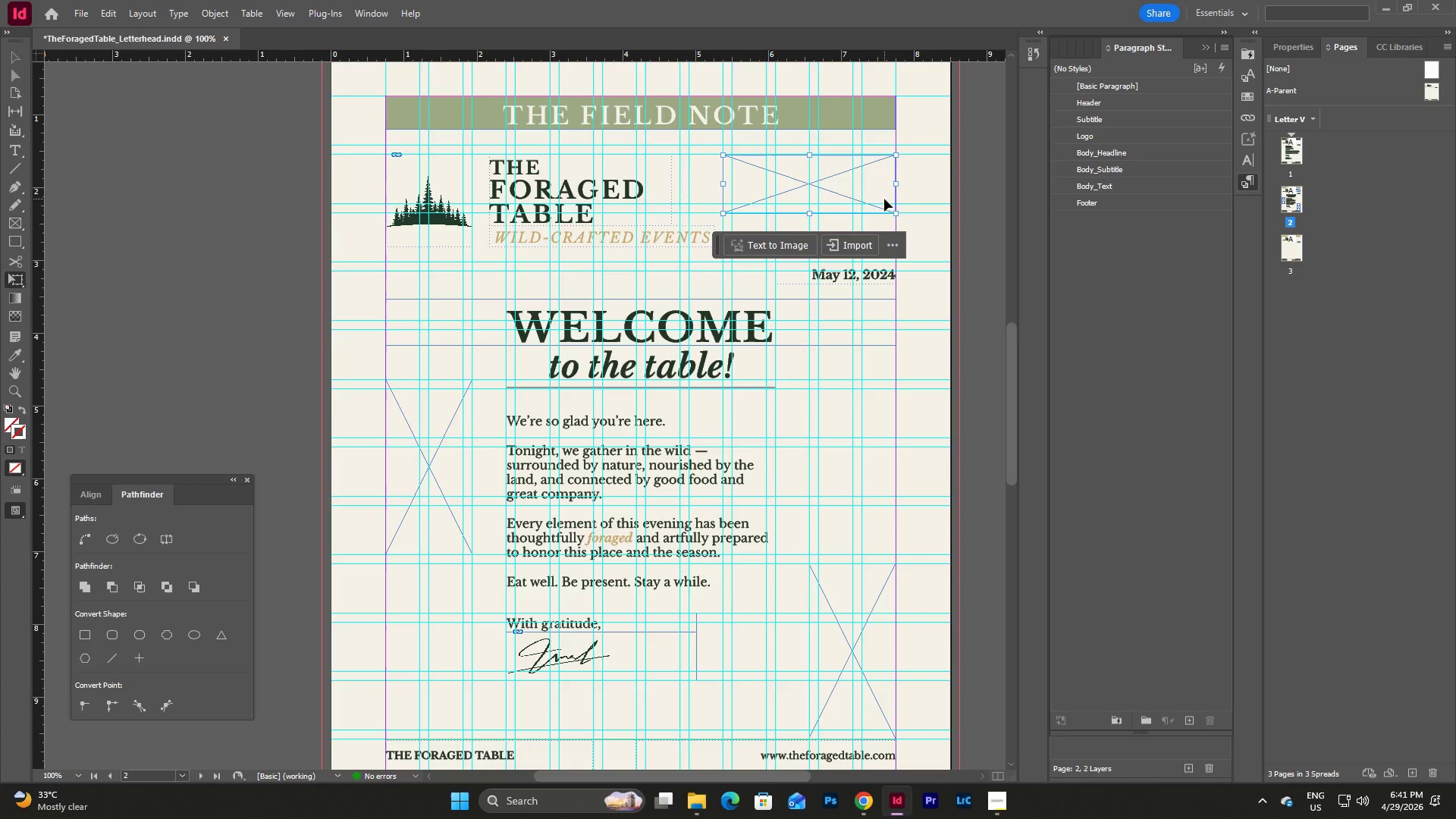 
left_click([884, 199])
 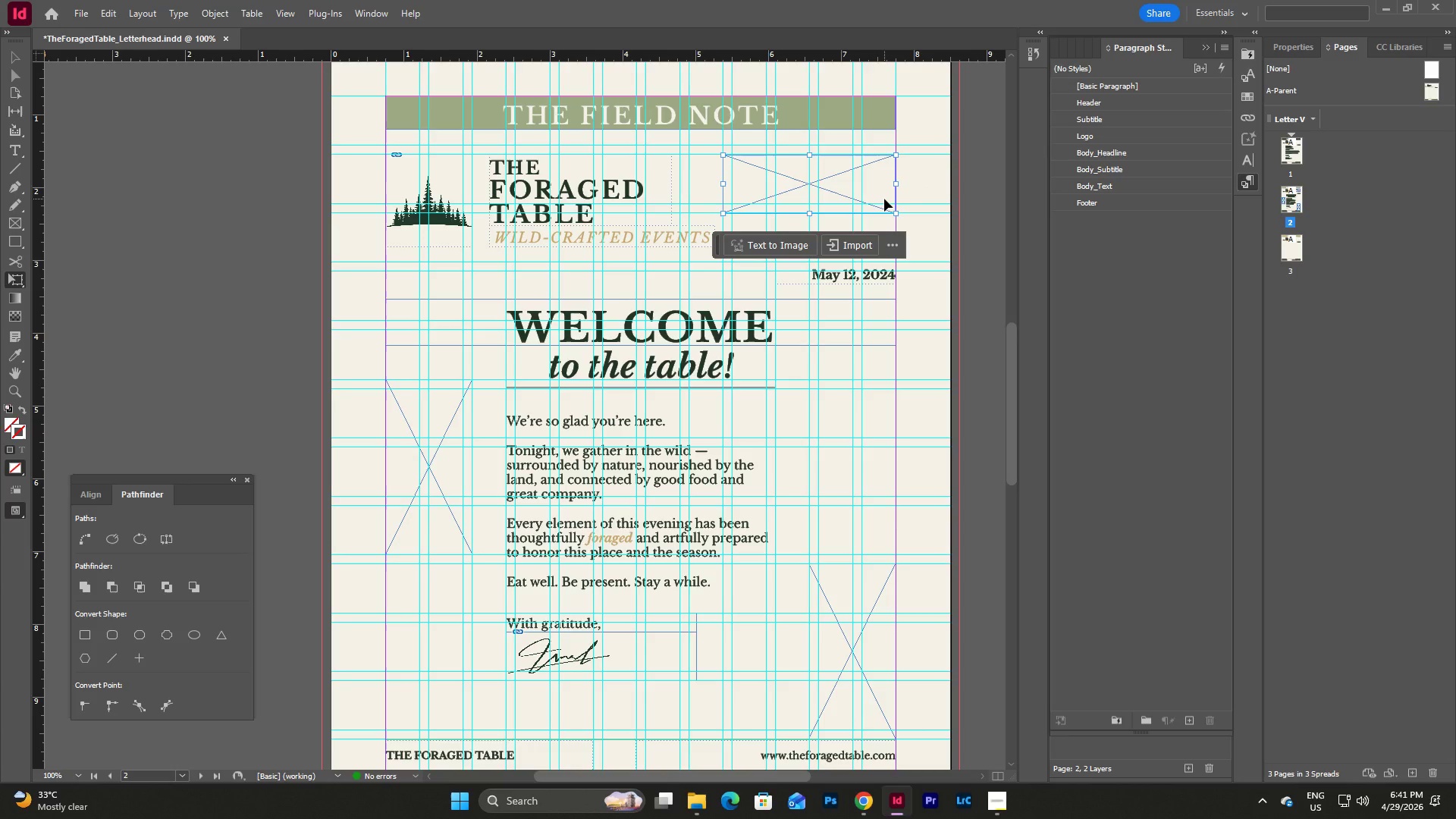 
key(Backspace)
 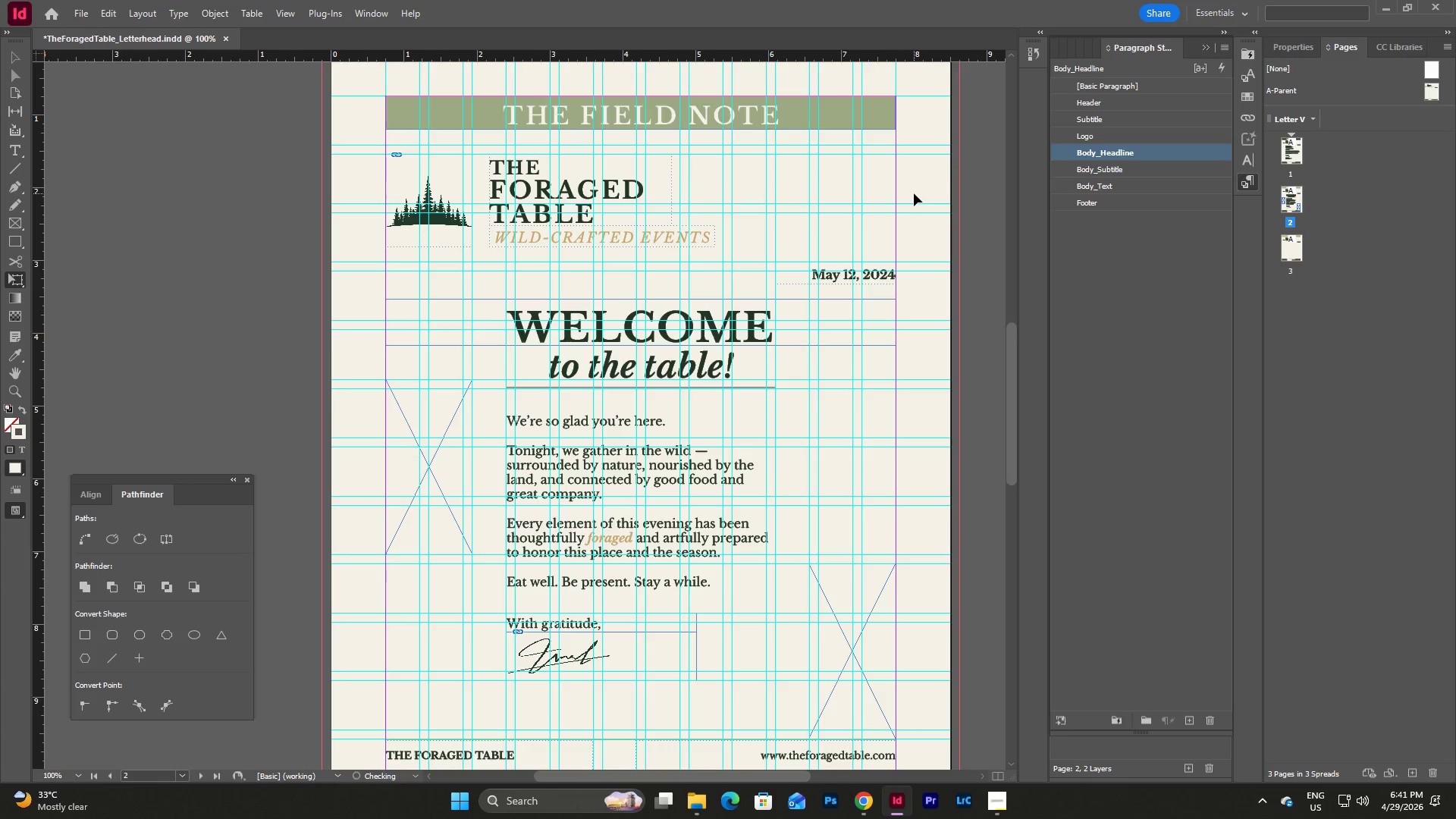 
scroll: coordinate [915, 192], scroll_direction: down, amount: 2.0
 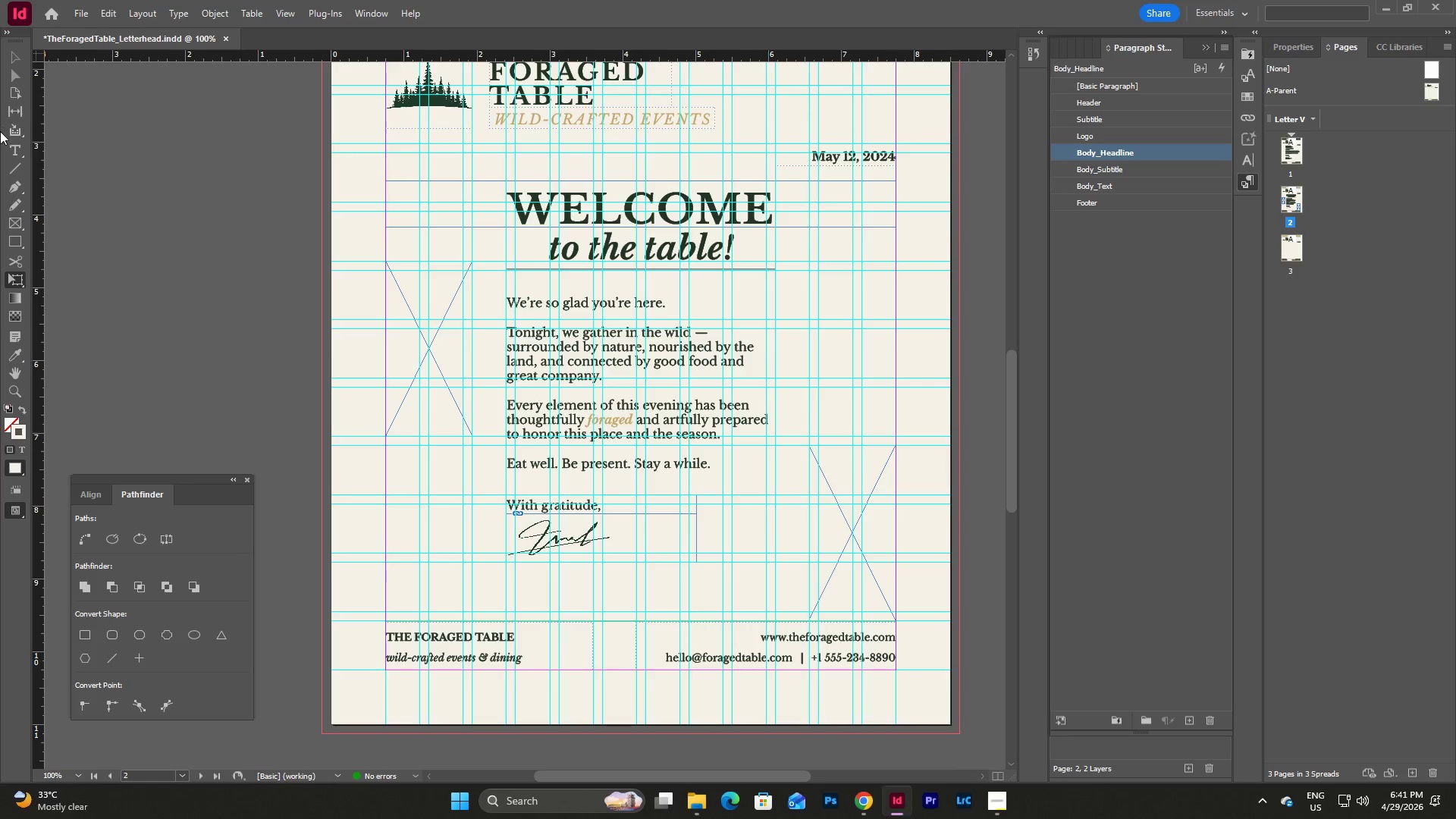 
left_click([88, 11])
 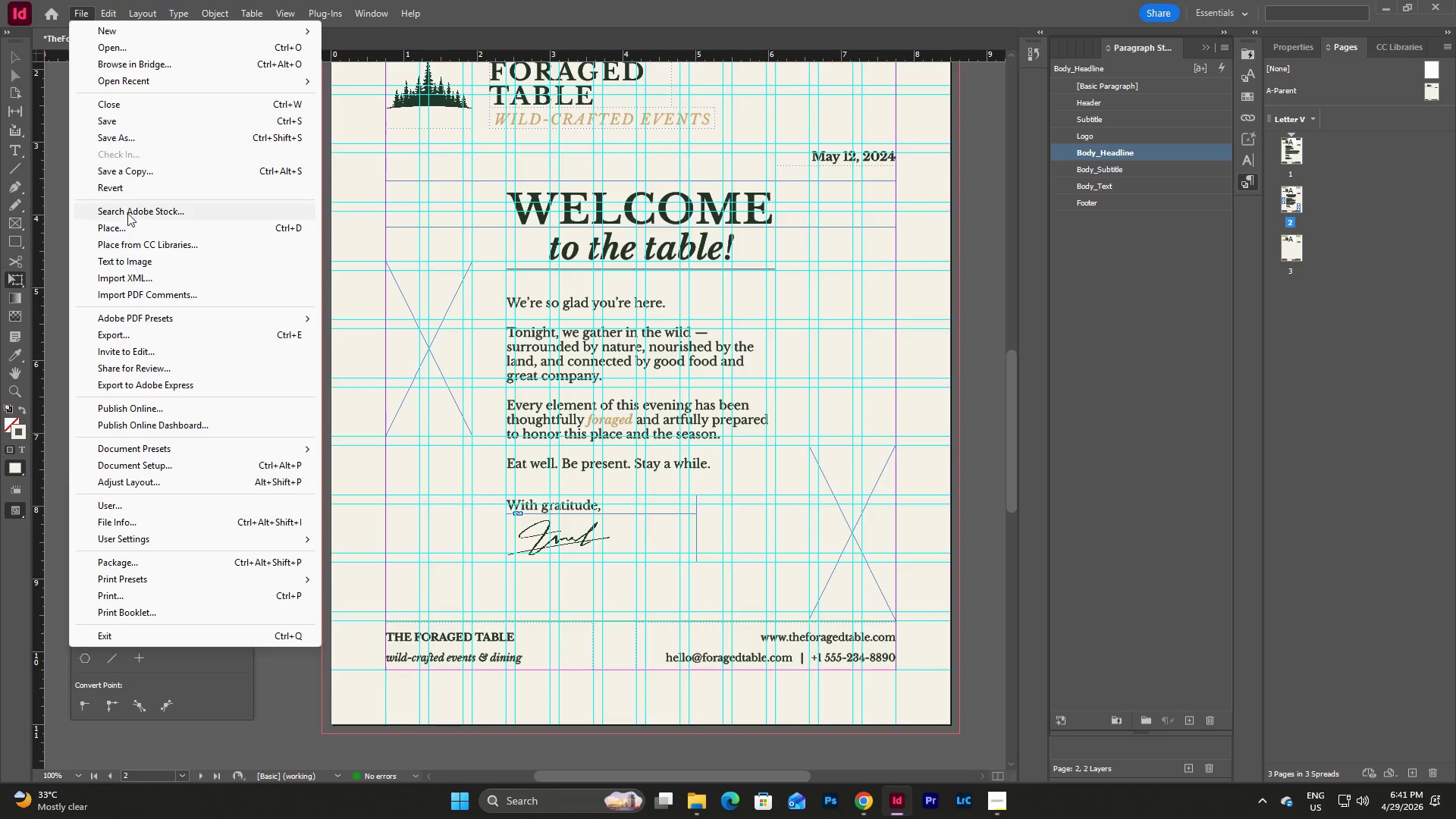 
left_click([125, 228])
 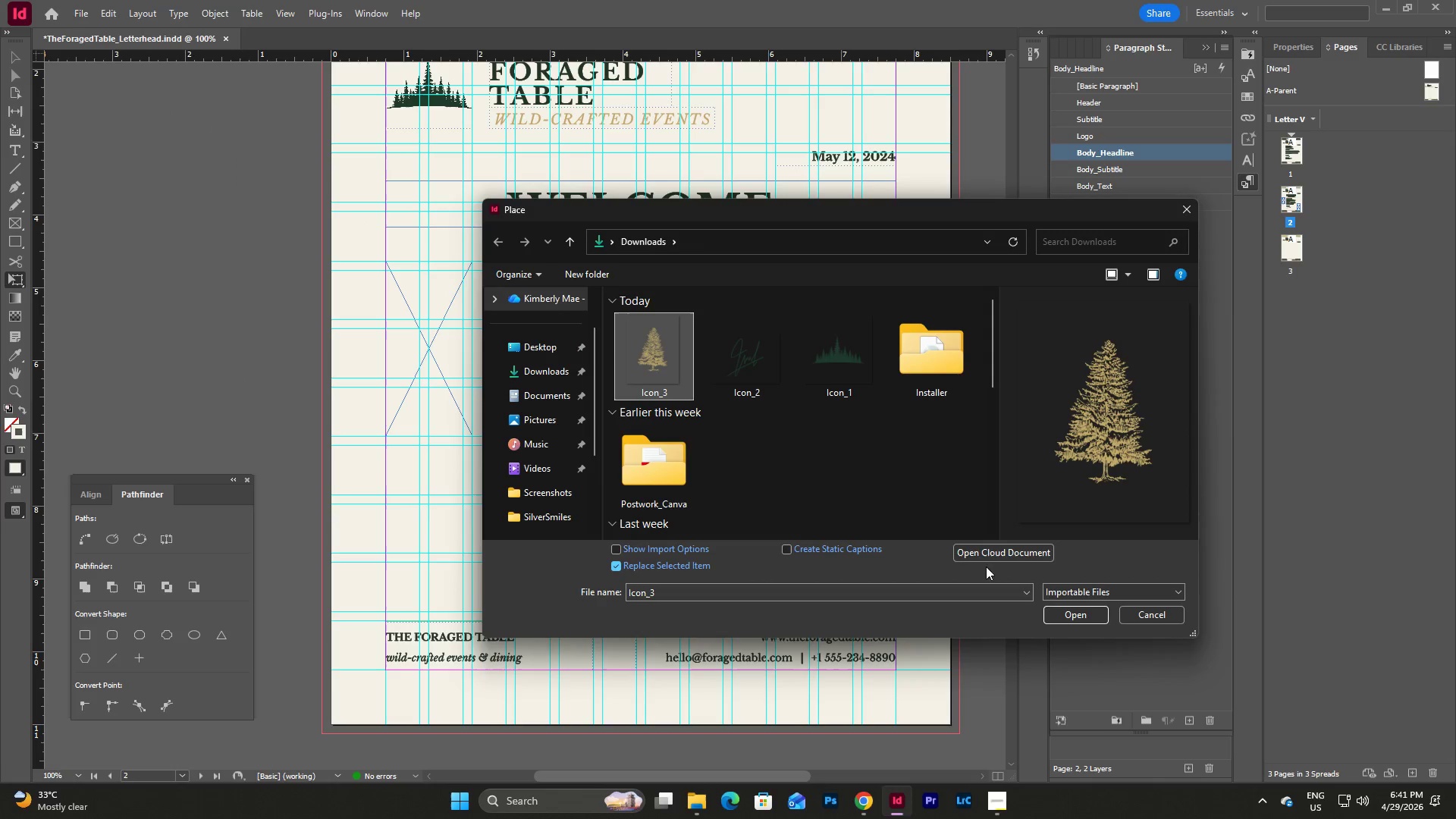 
left_click([1078, 613])
 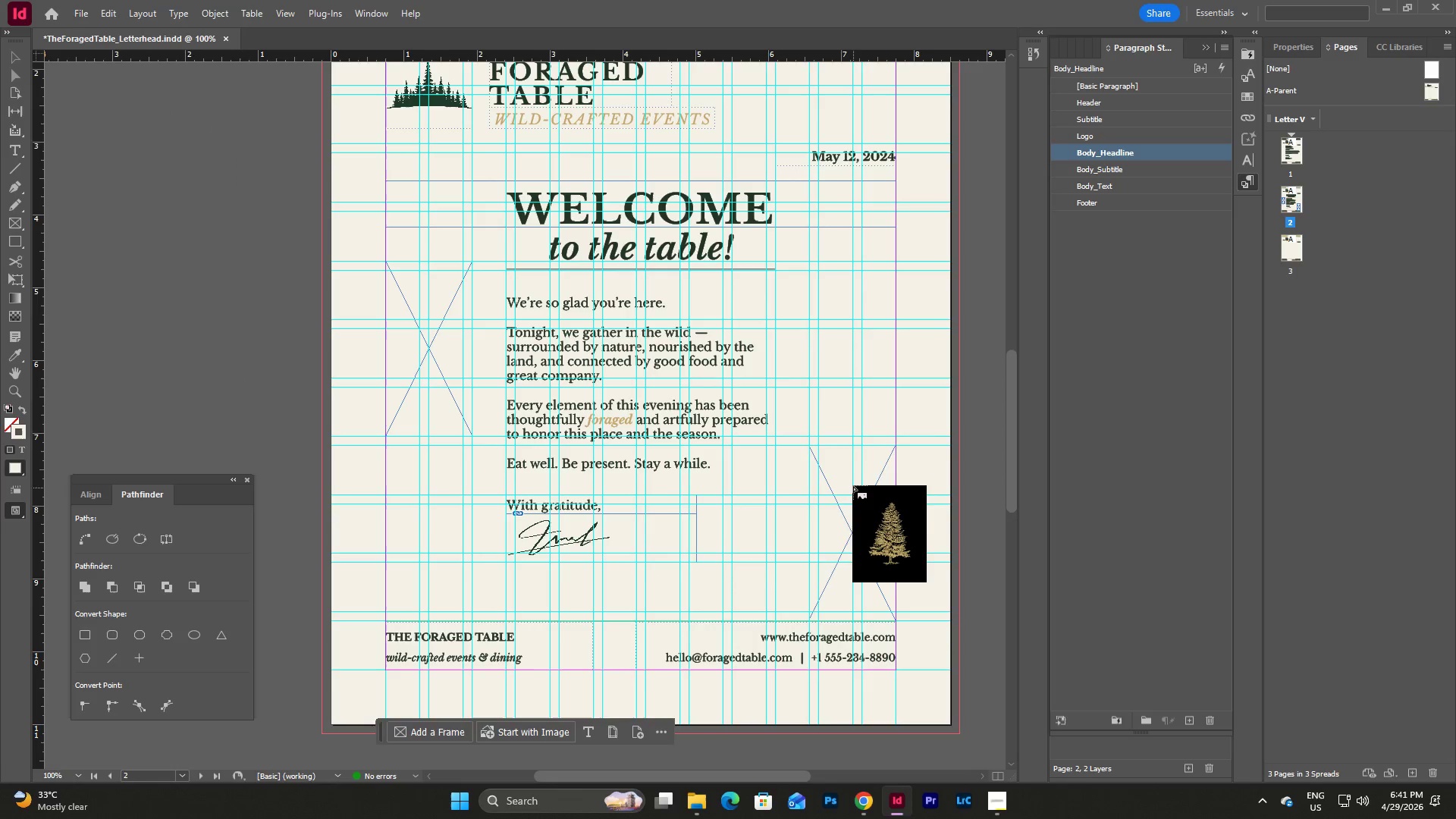 
left_click([840, 467])
 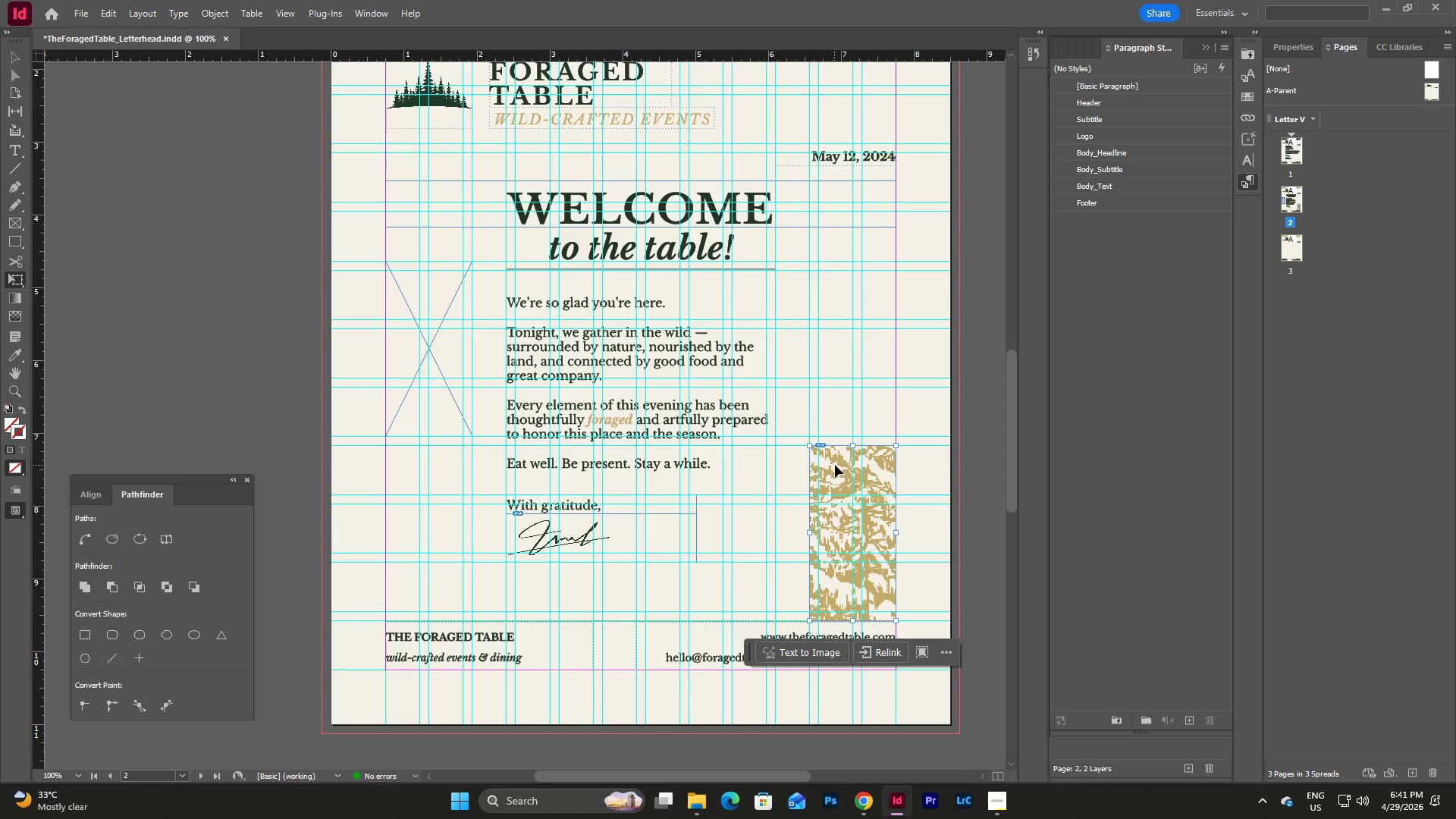 
double_click([837, 463])
 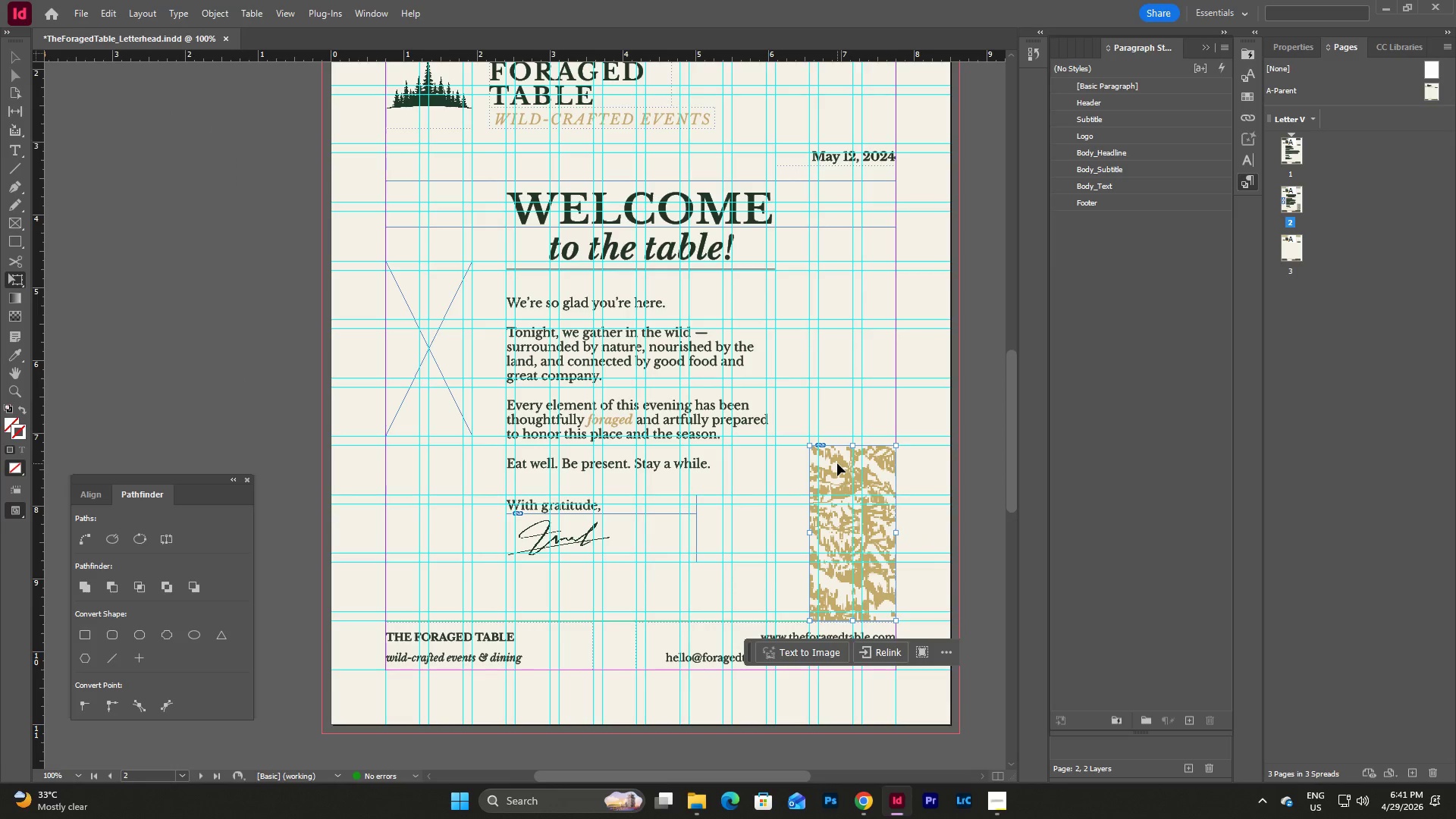 
double_click([837, 463])
 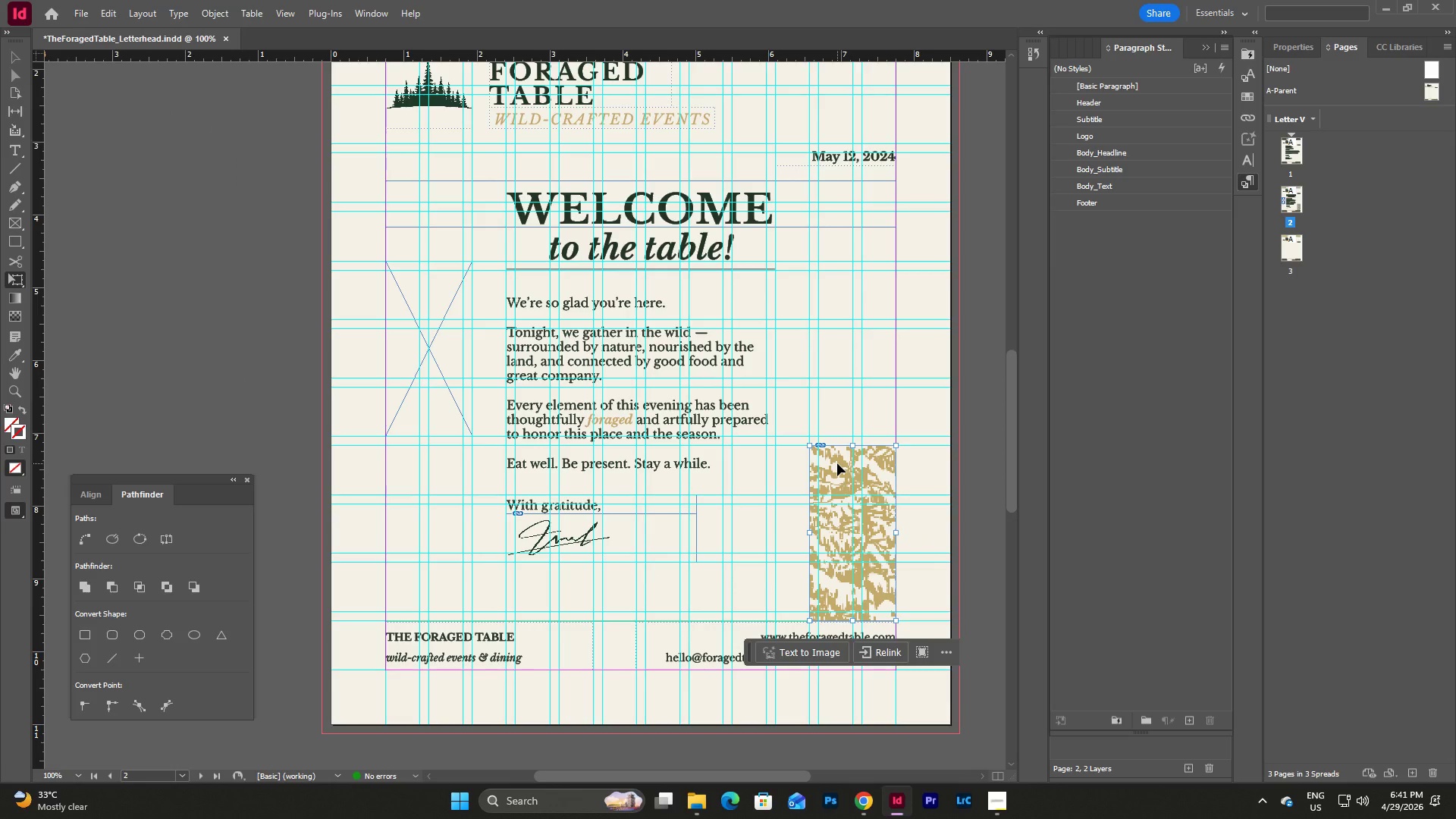 
scroll: coordinate [837, 463], scroll_direction: down, amount: 2.0
 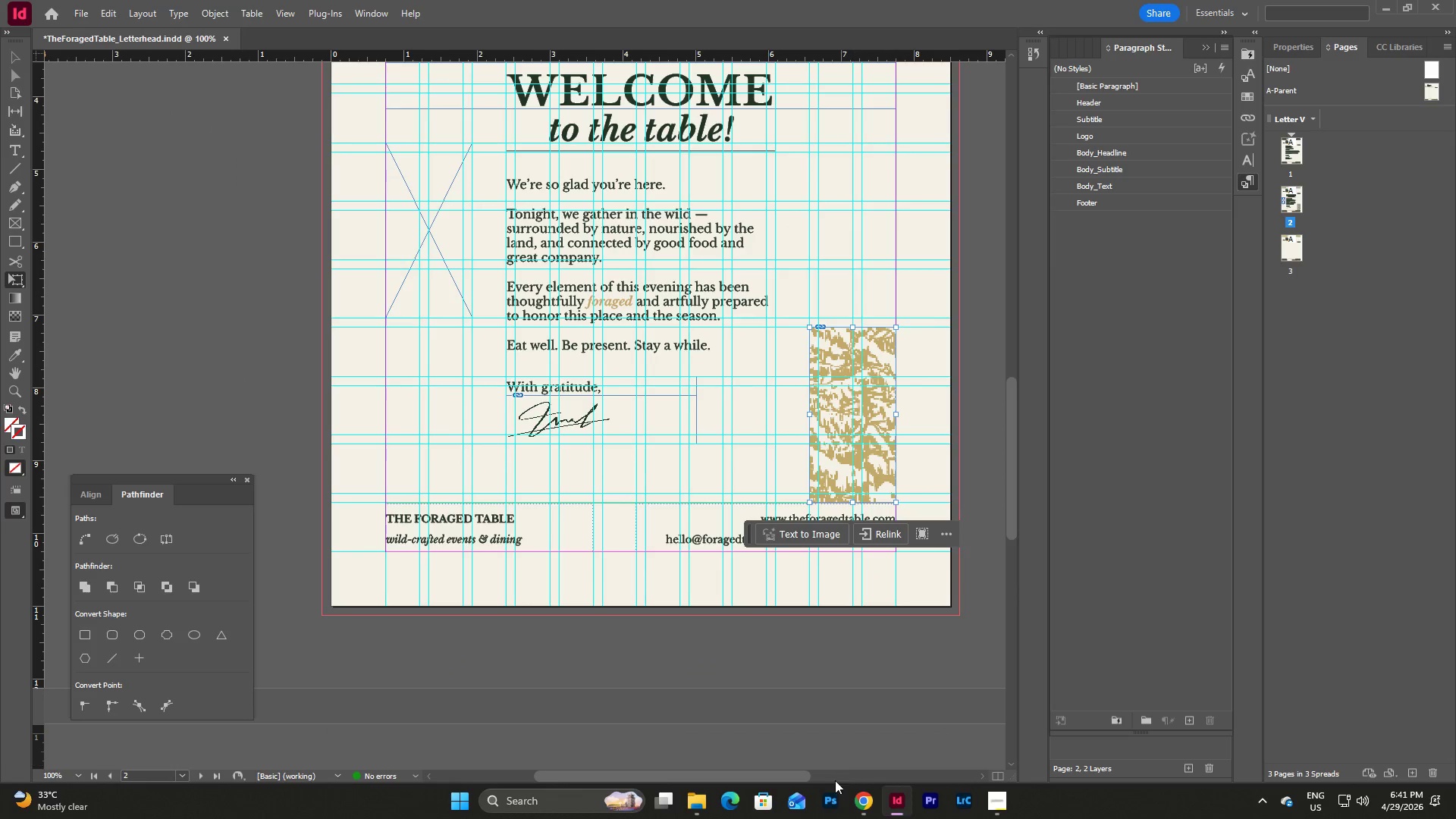 
left_click_drag(start_coordinate=[791, 774], to_coordinate=[820, 773])
 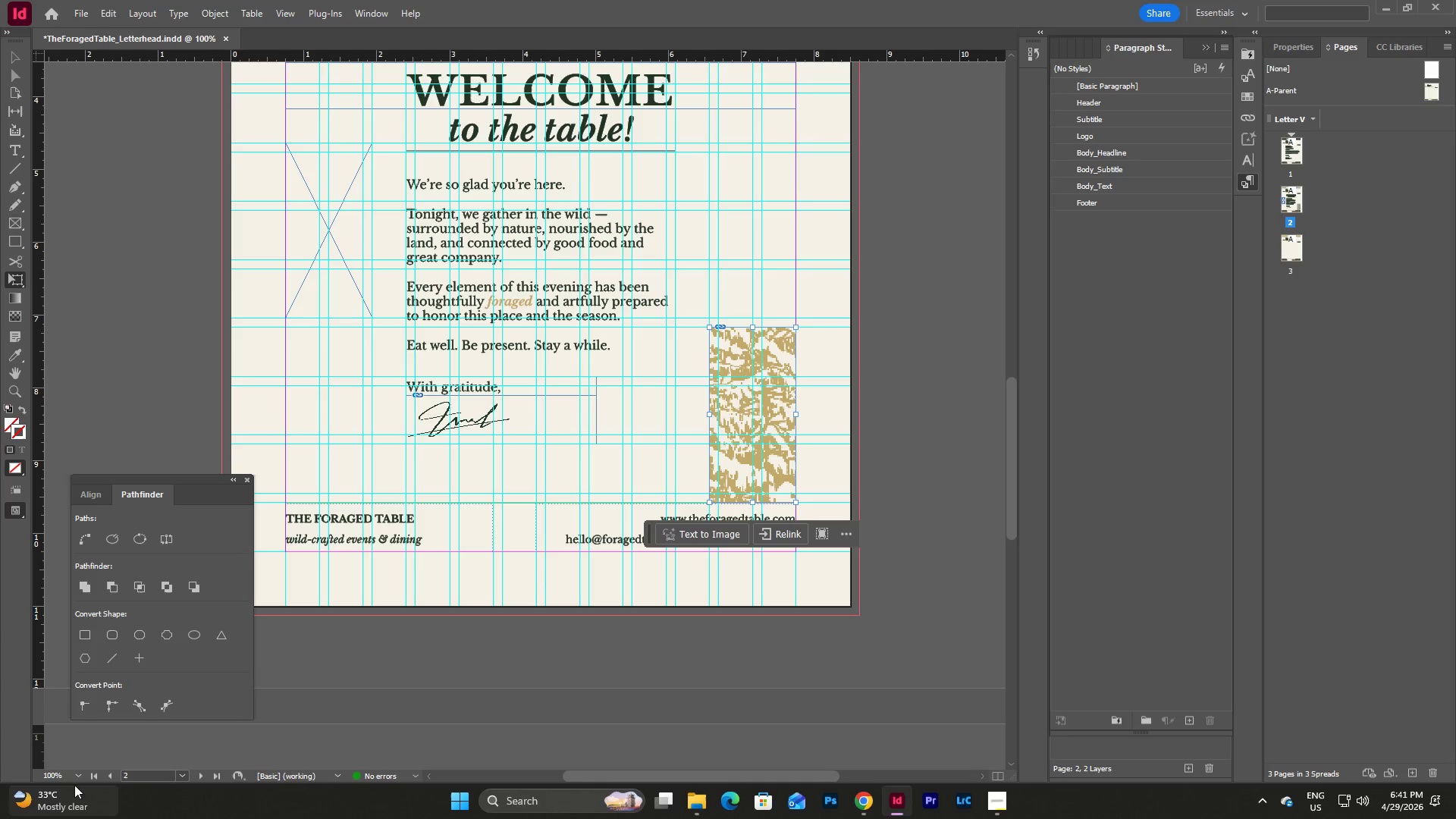 
left_click([81, 776])
 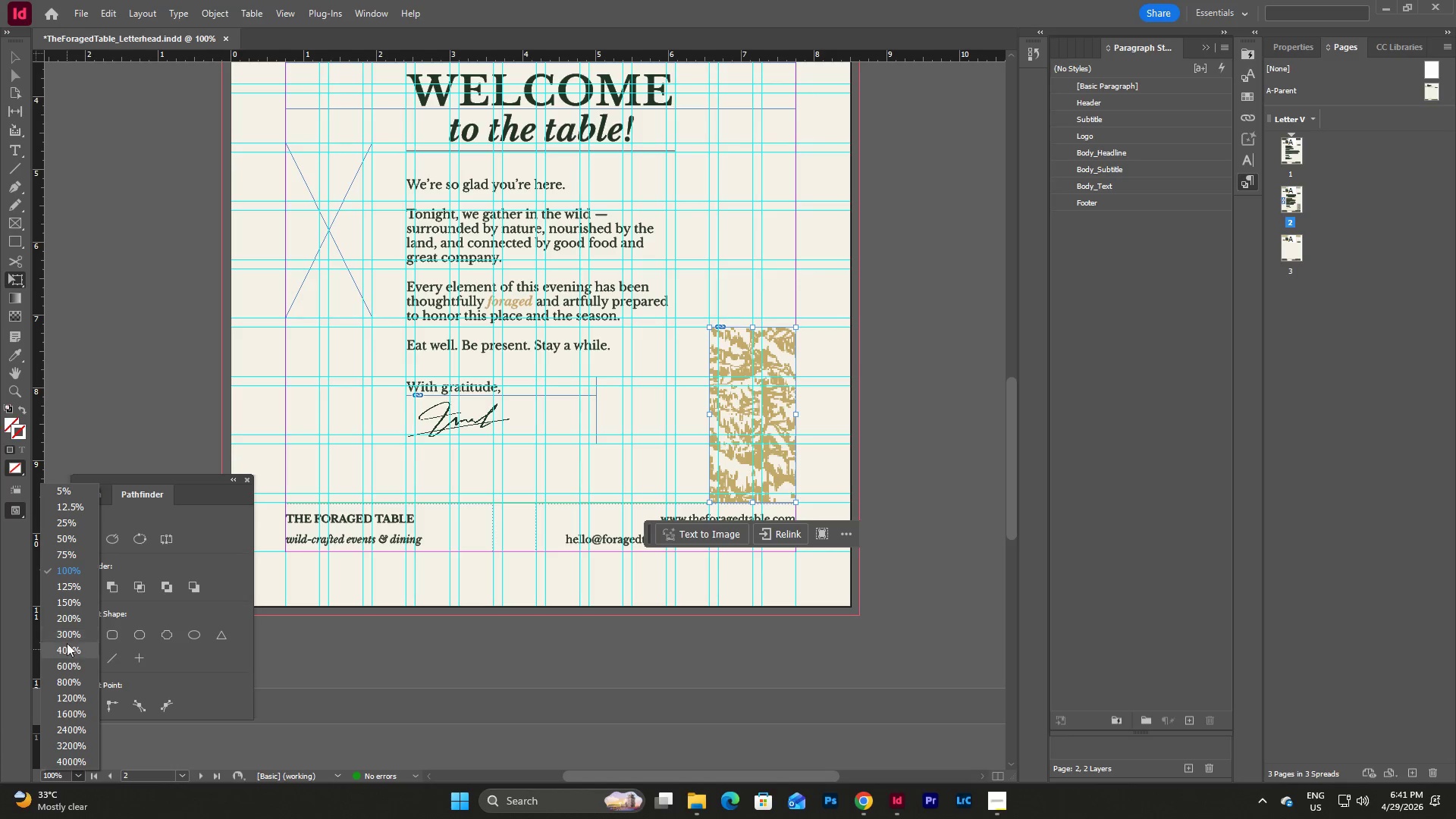 
left_click([66, 497])
 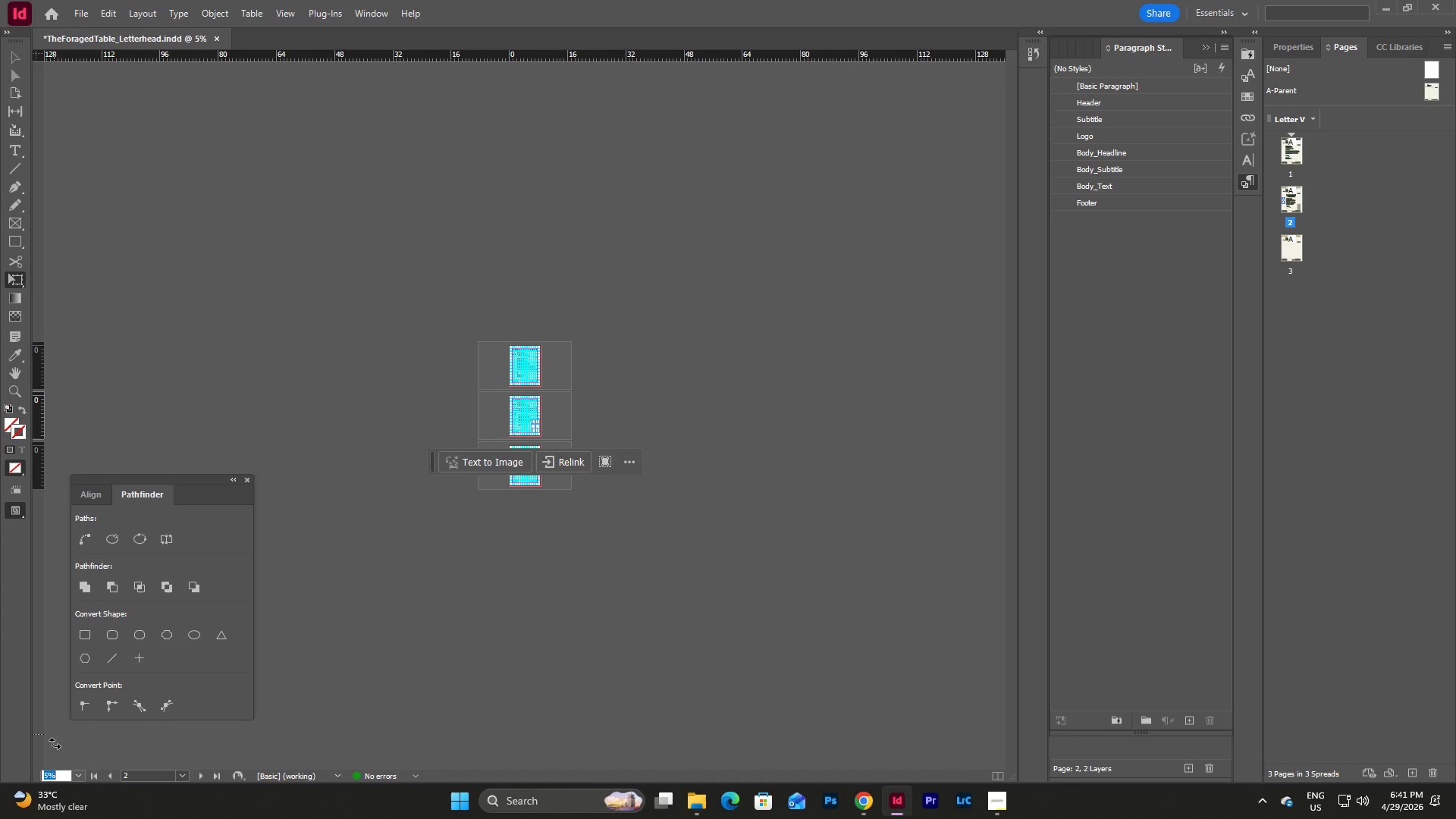 
left_click([77, 776])
 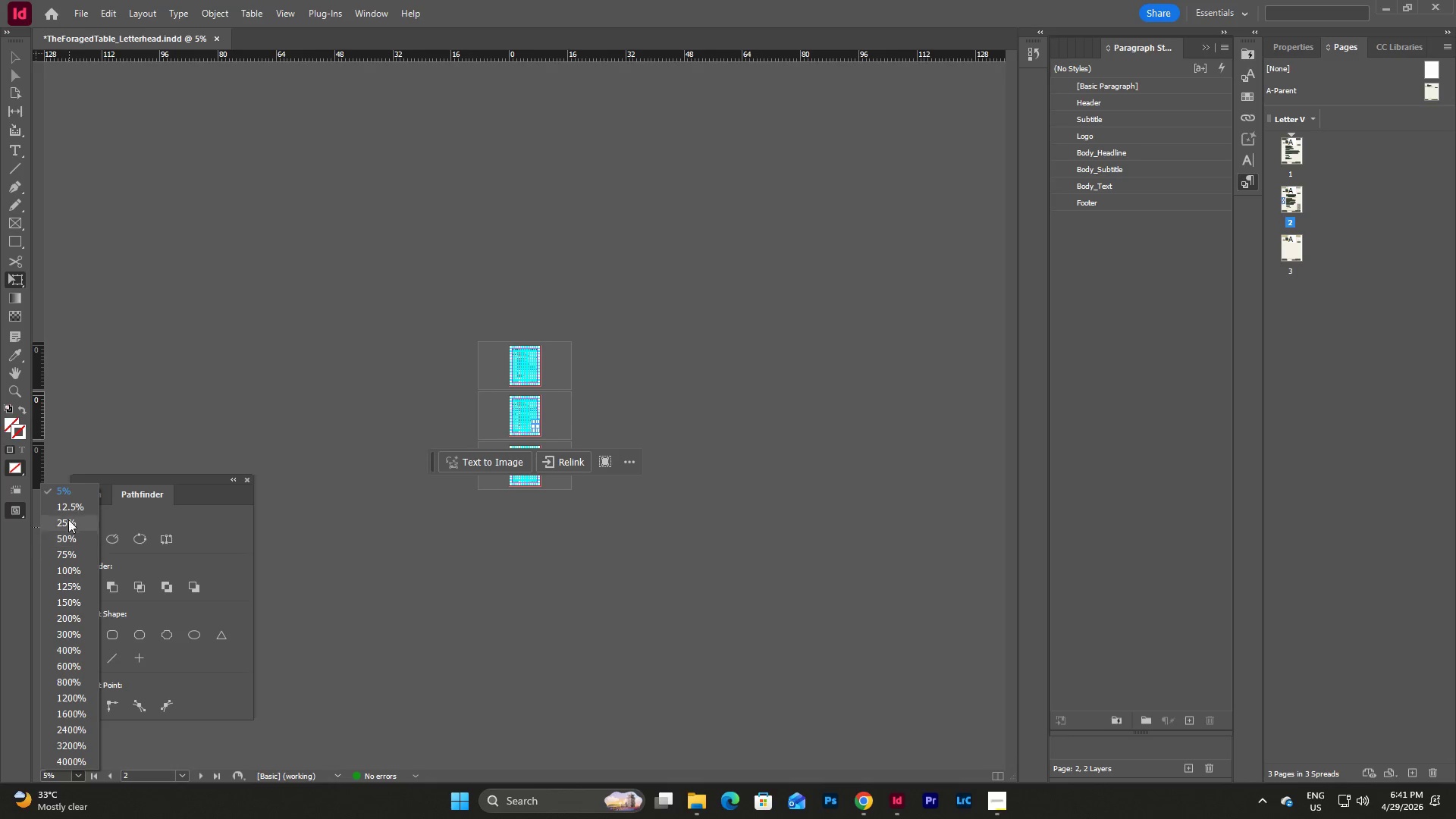 
left_click([67, 504])
 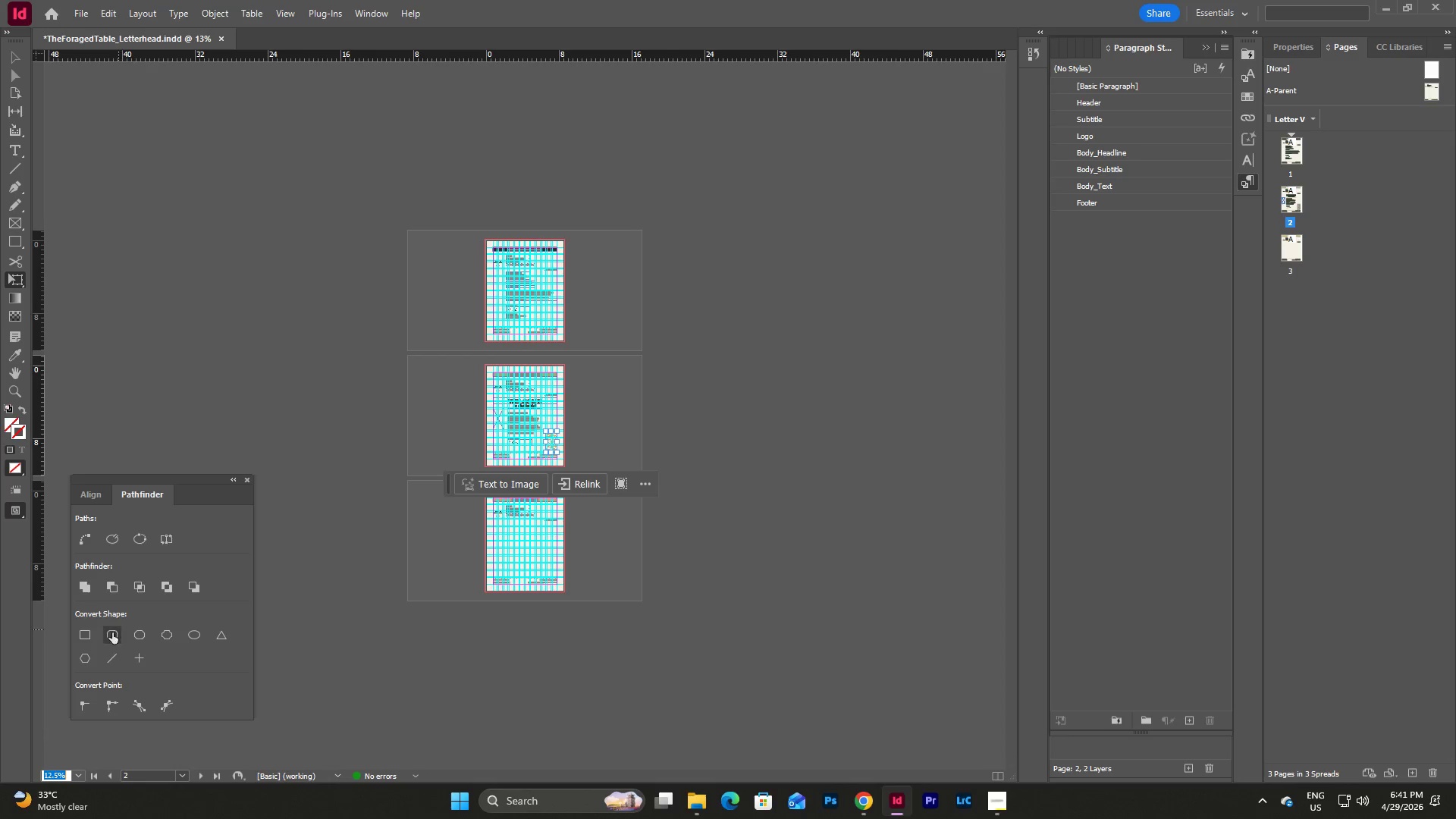 
mouse_move([83, 754])
 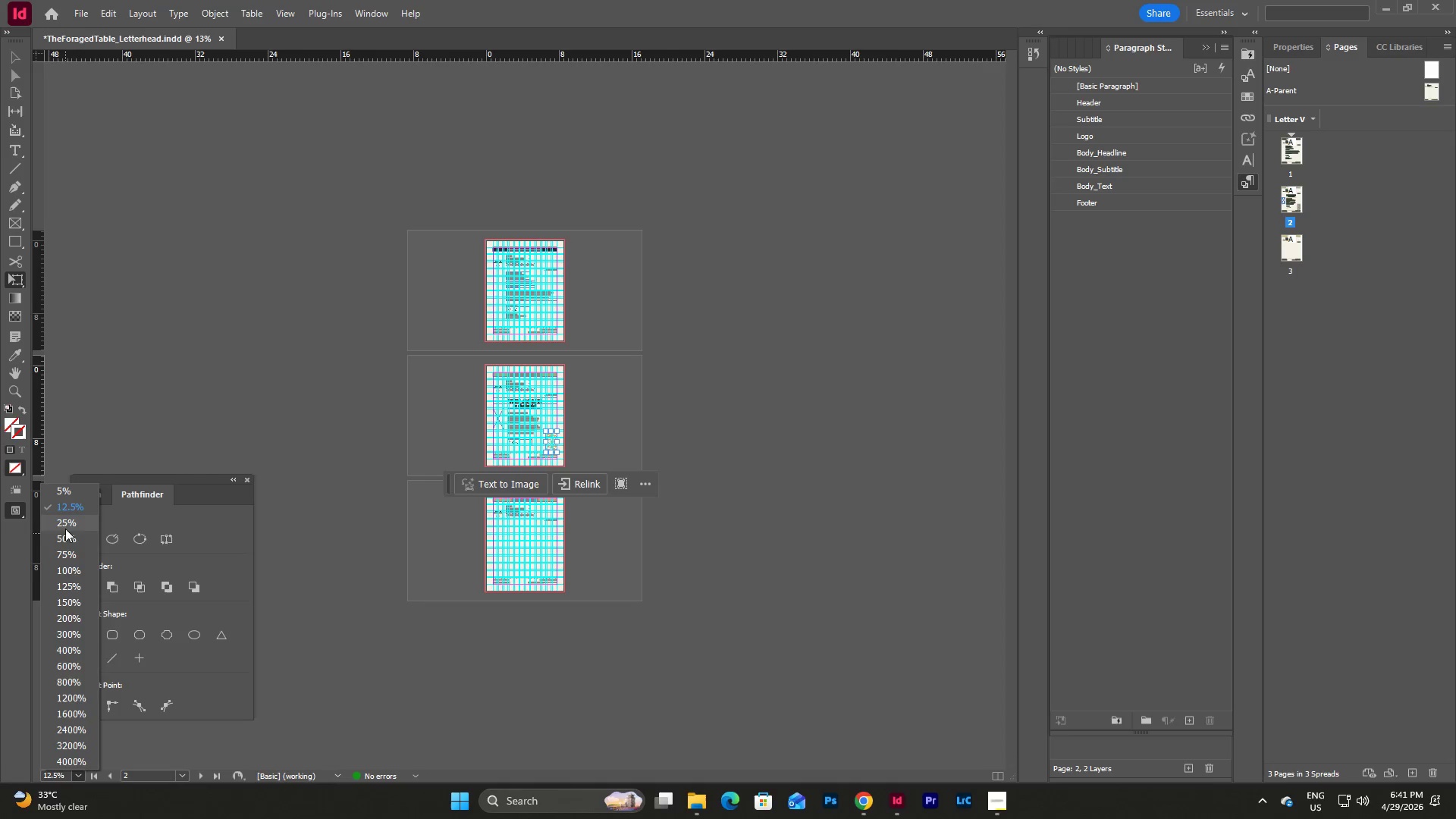 
left_click([66, 527])
 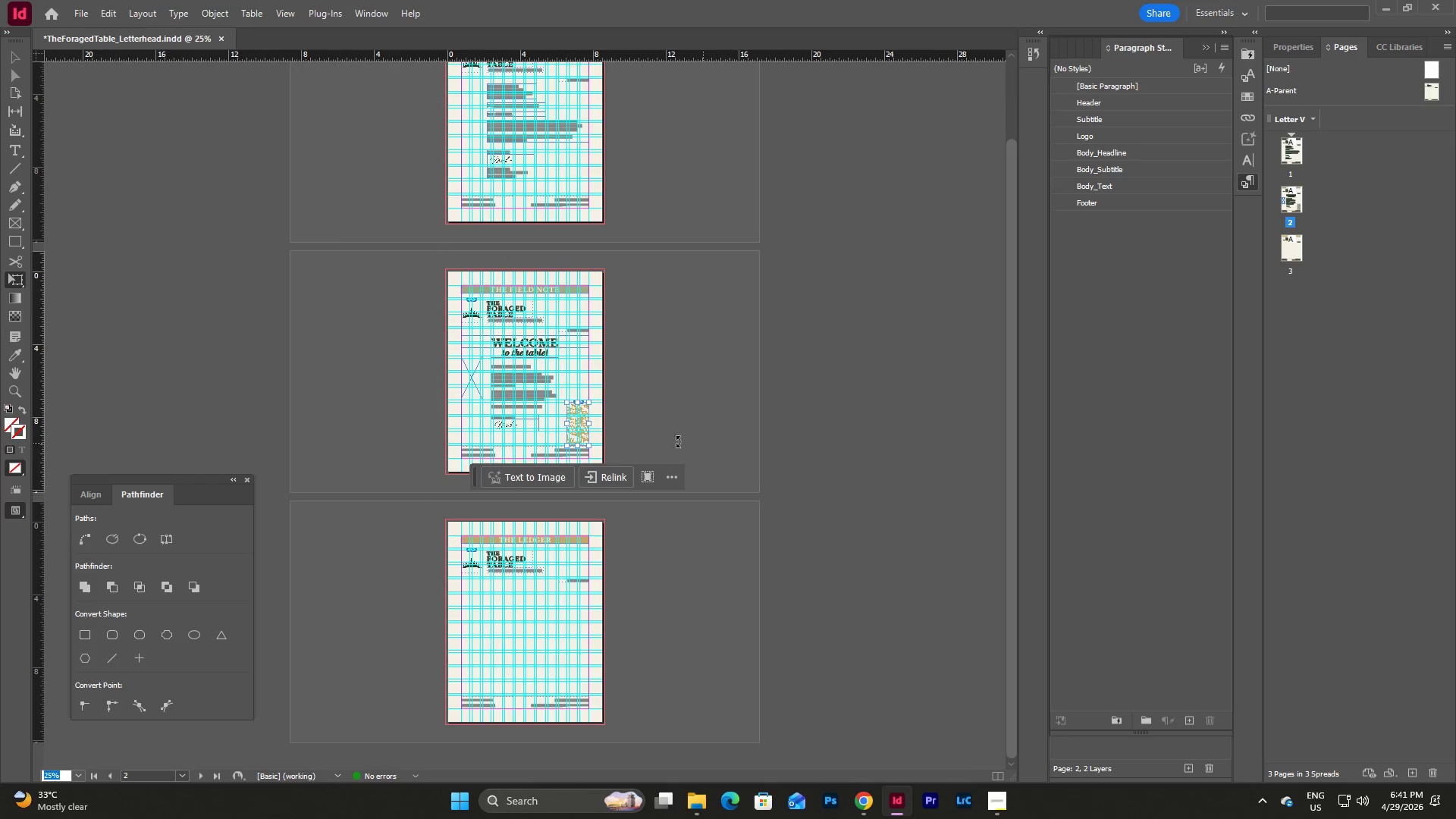 
key(Escape)
 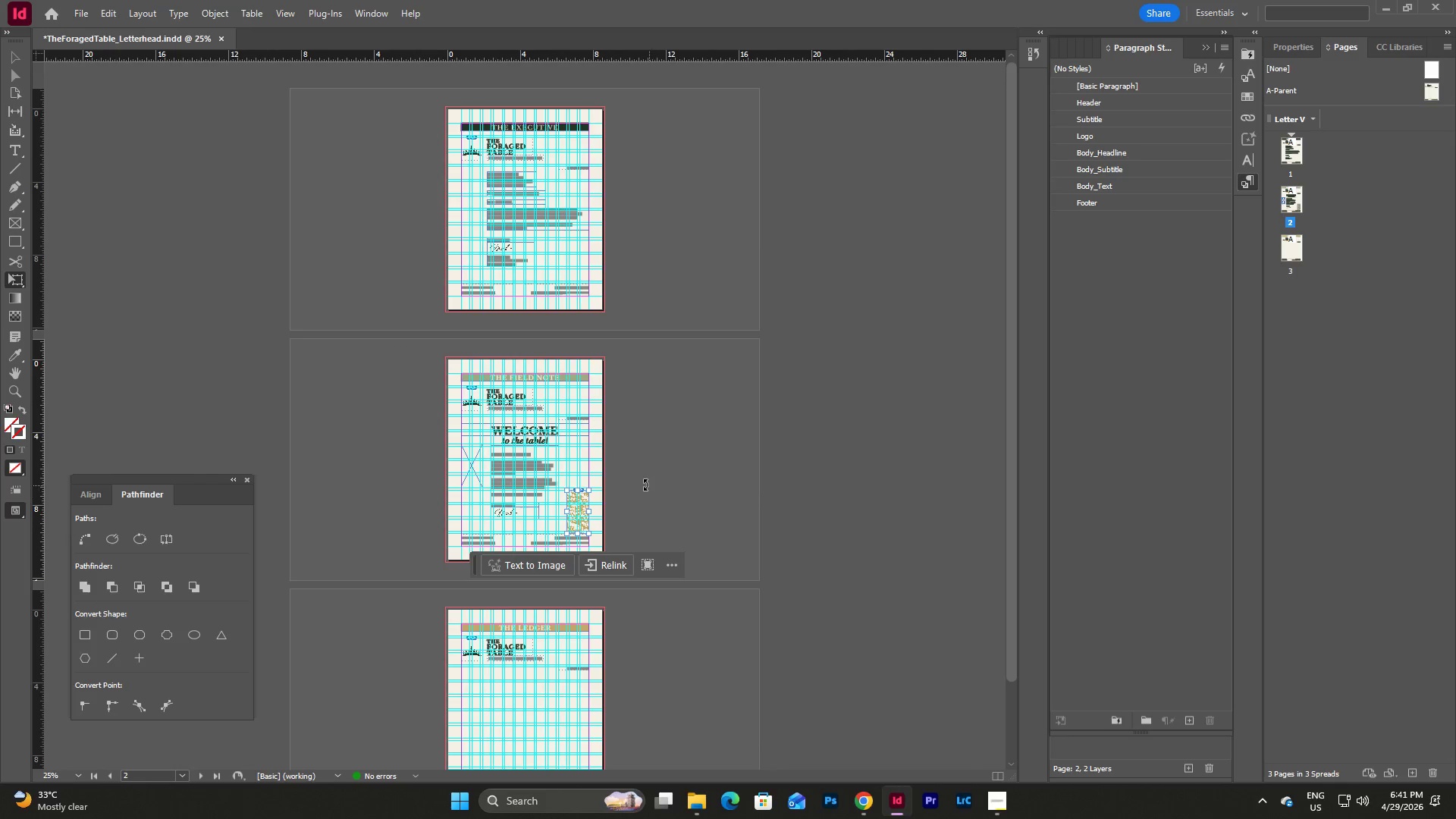 
scroll: coordinate [563, 404], scroll_direction: up, amount: 4.0
 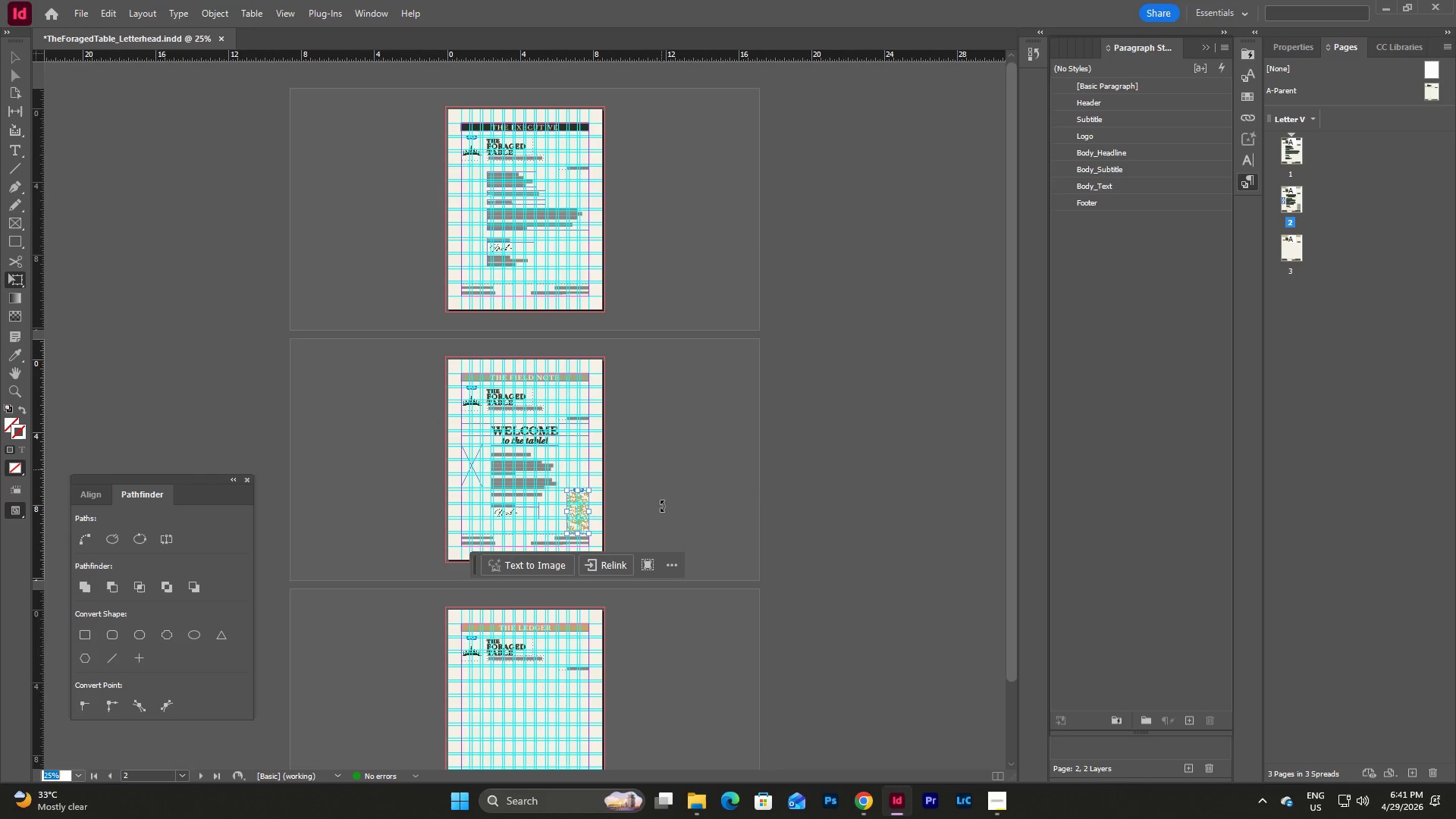 
left_click([646, 485])
 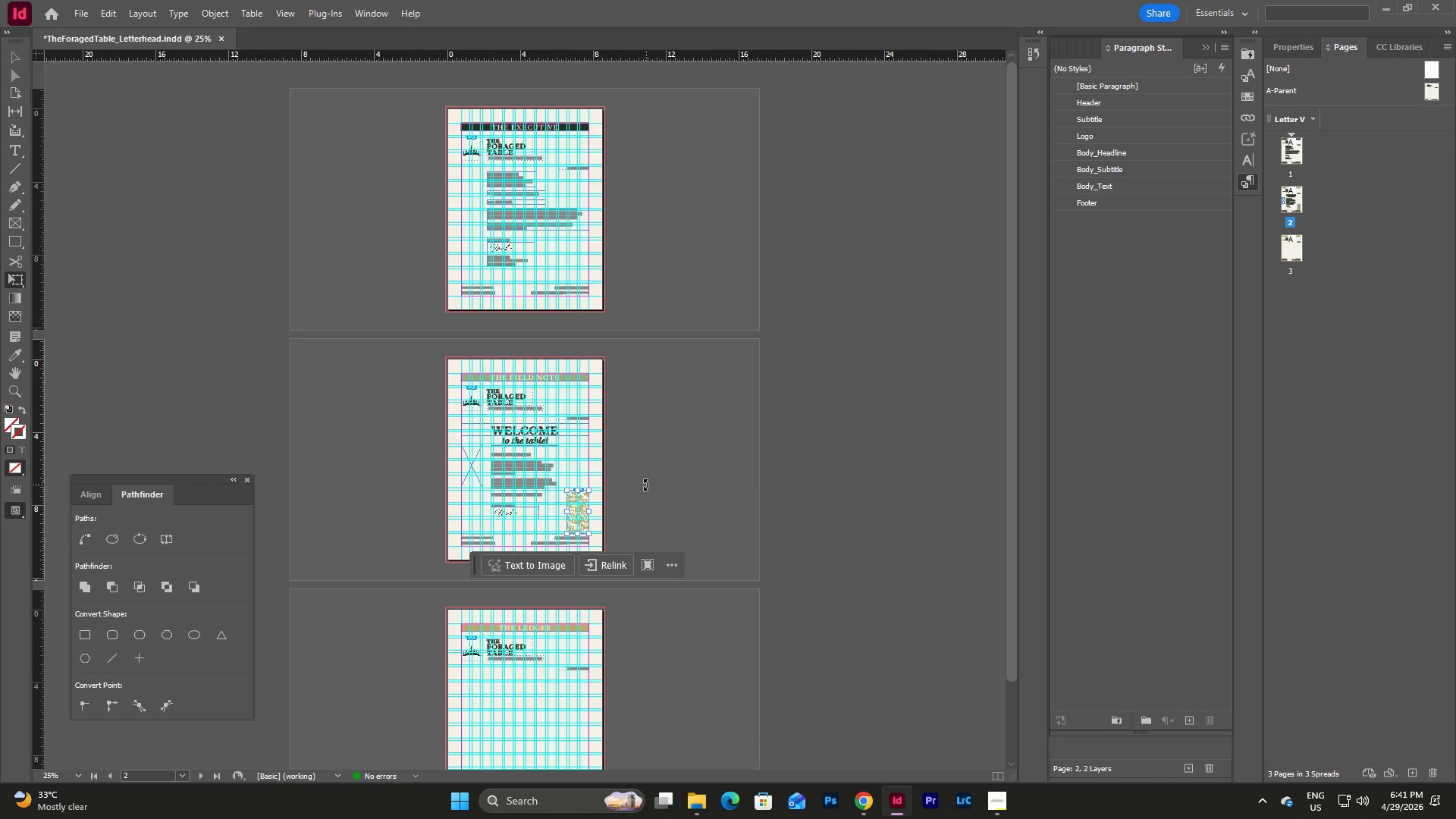 
key(Escape)
 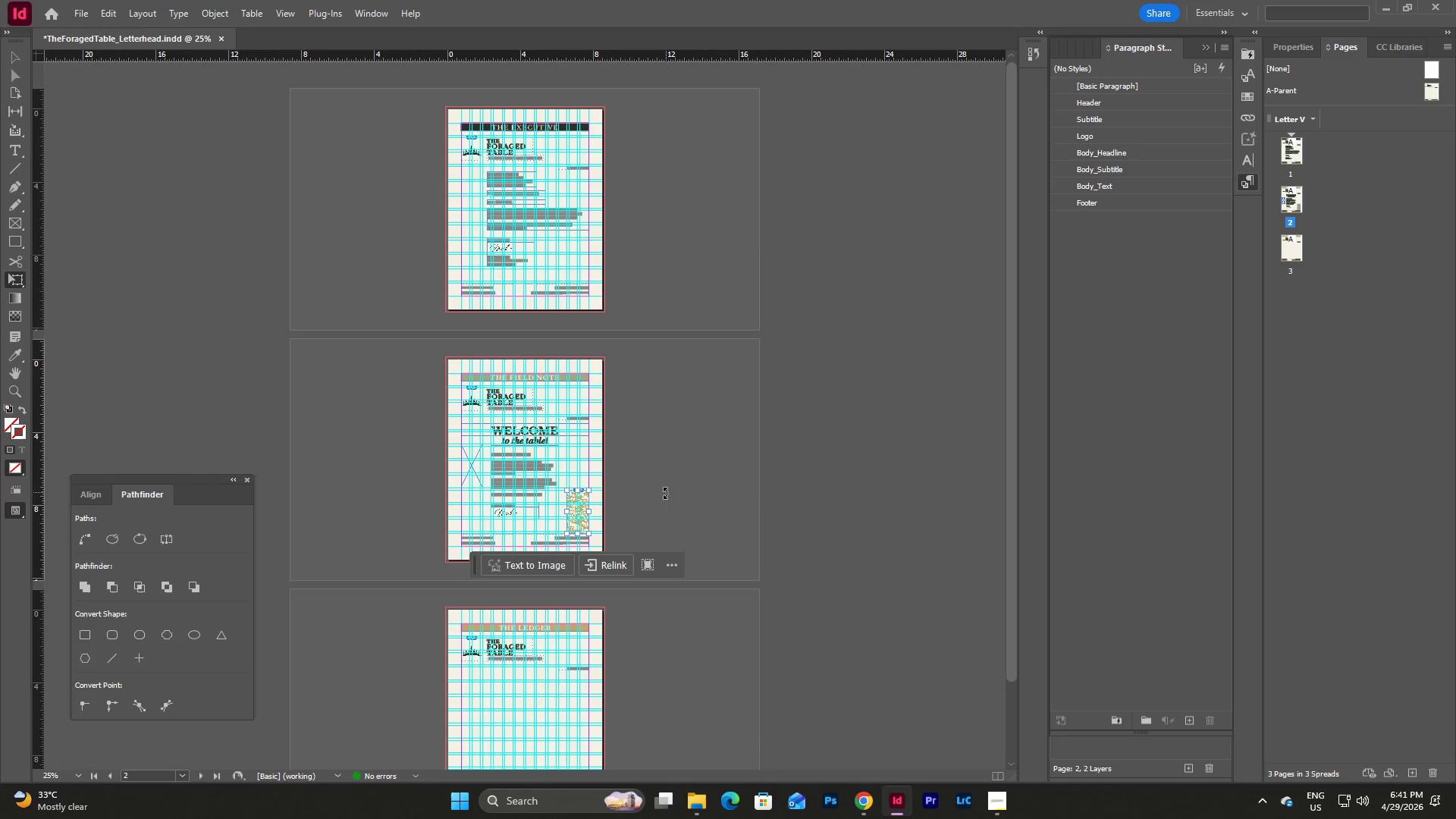 
key(Escape)
 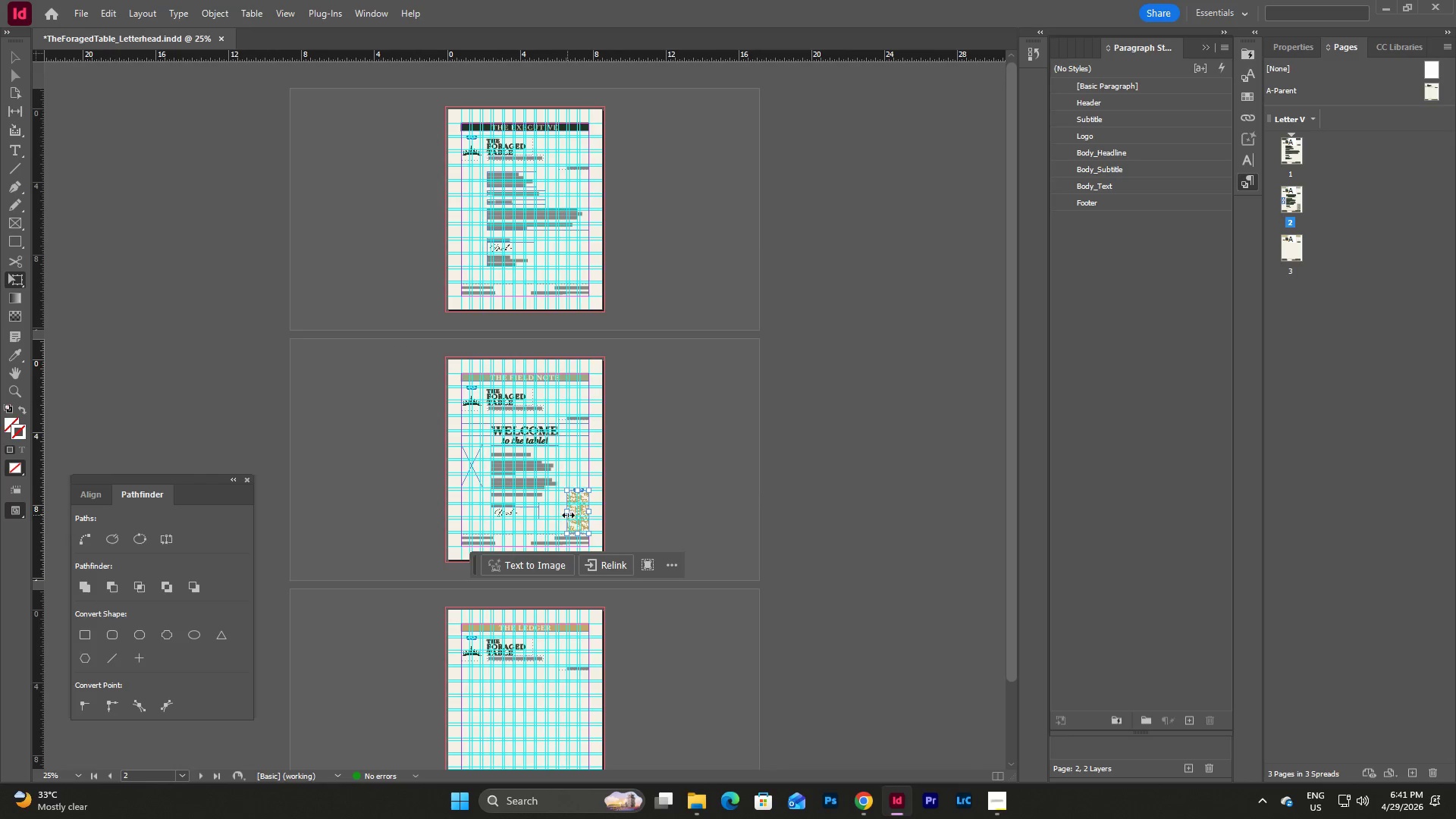 
key(Escape)
 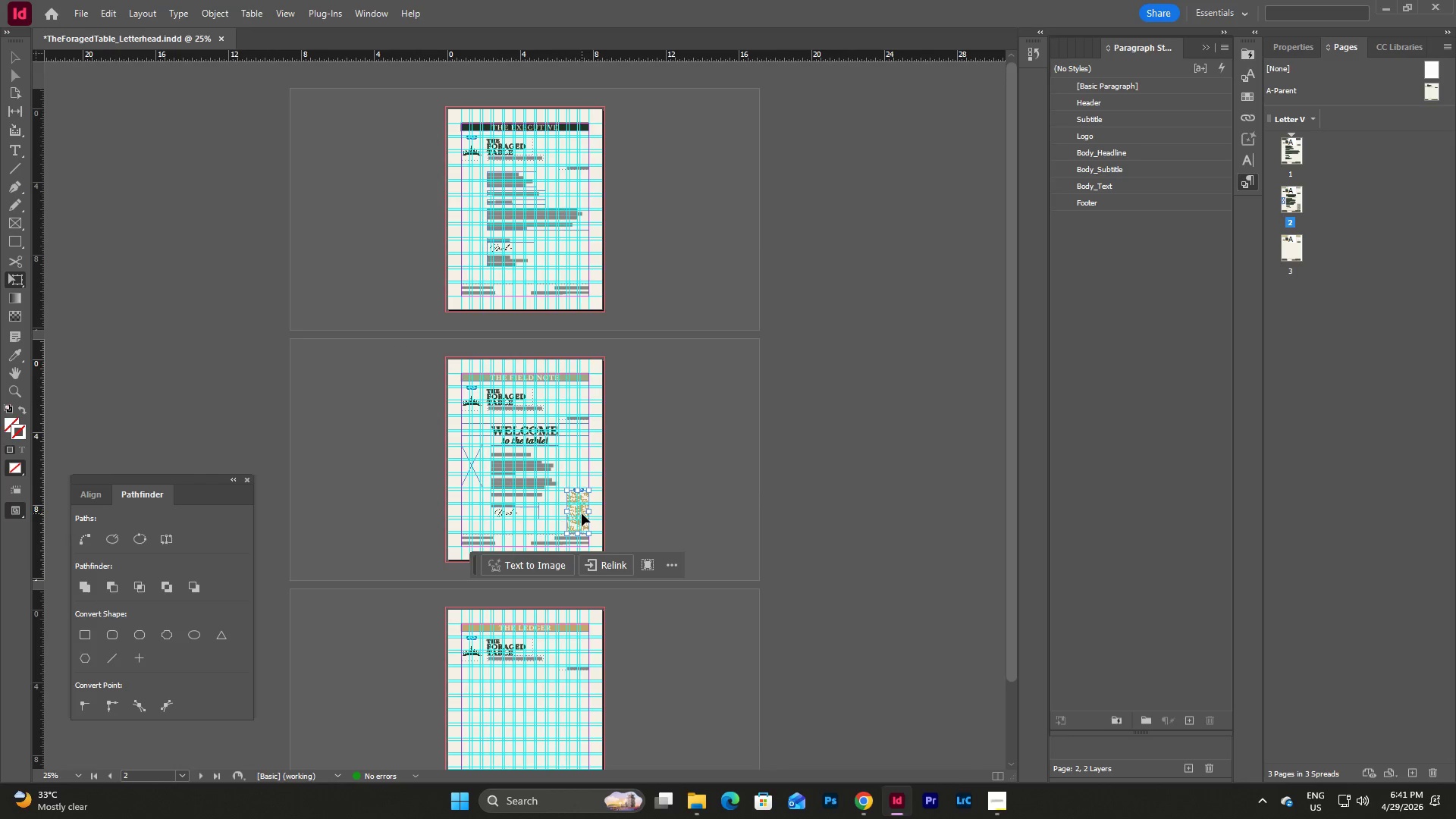 
scroll: coordinate [569, 515], scroll_direction: up, amount: 3.0
 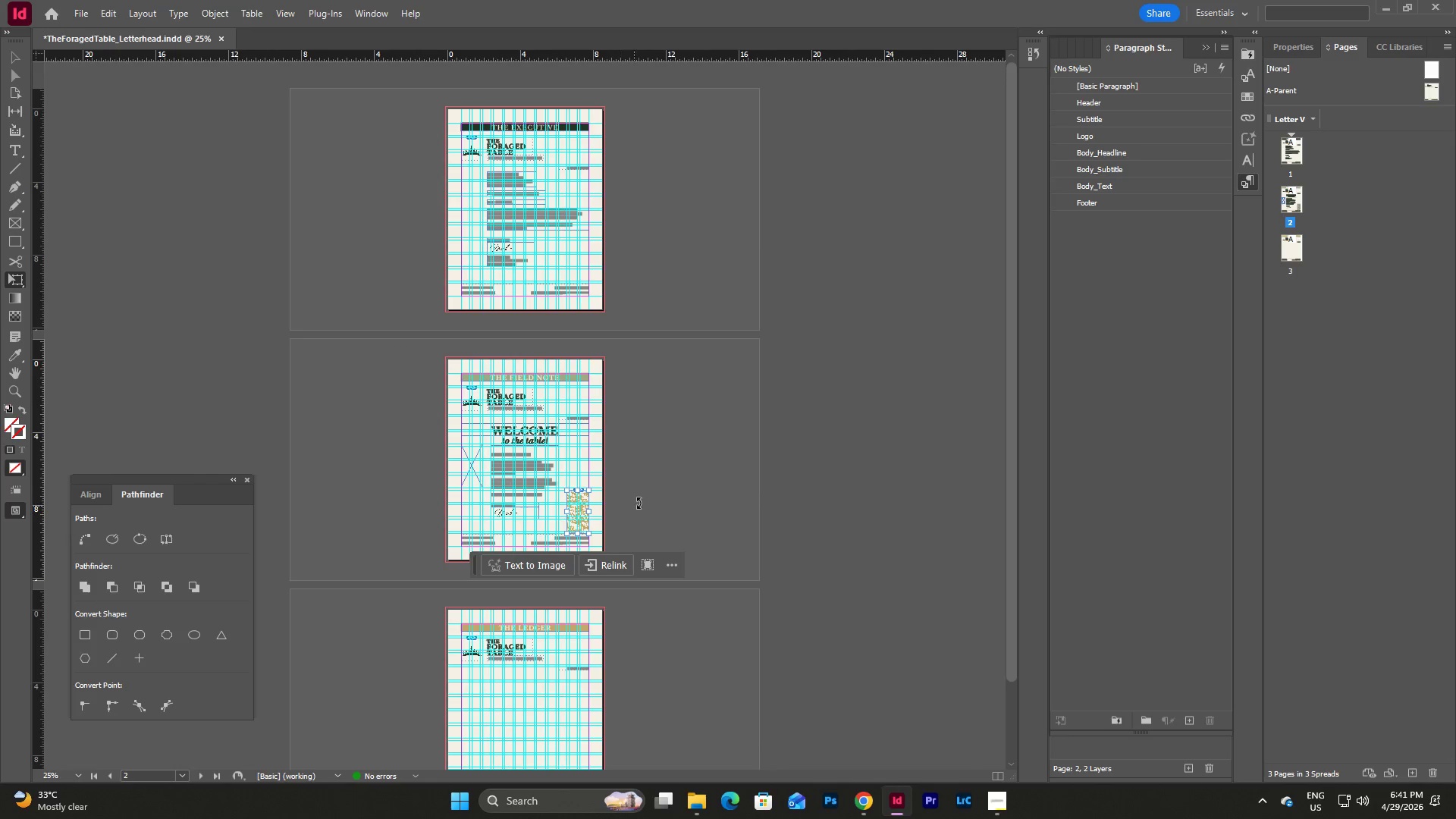 
double_click([582, 513])
 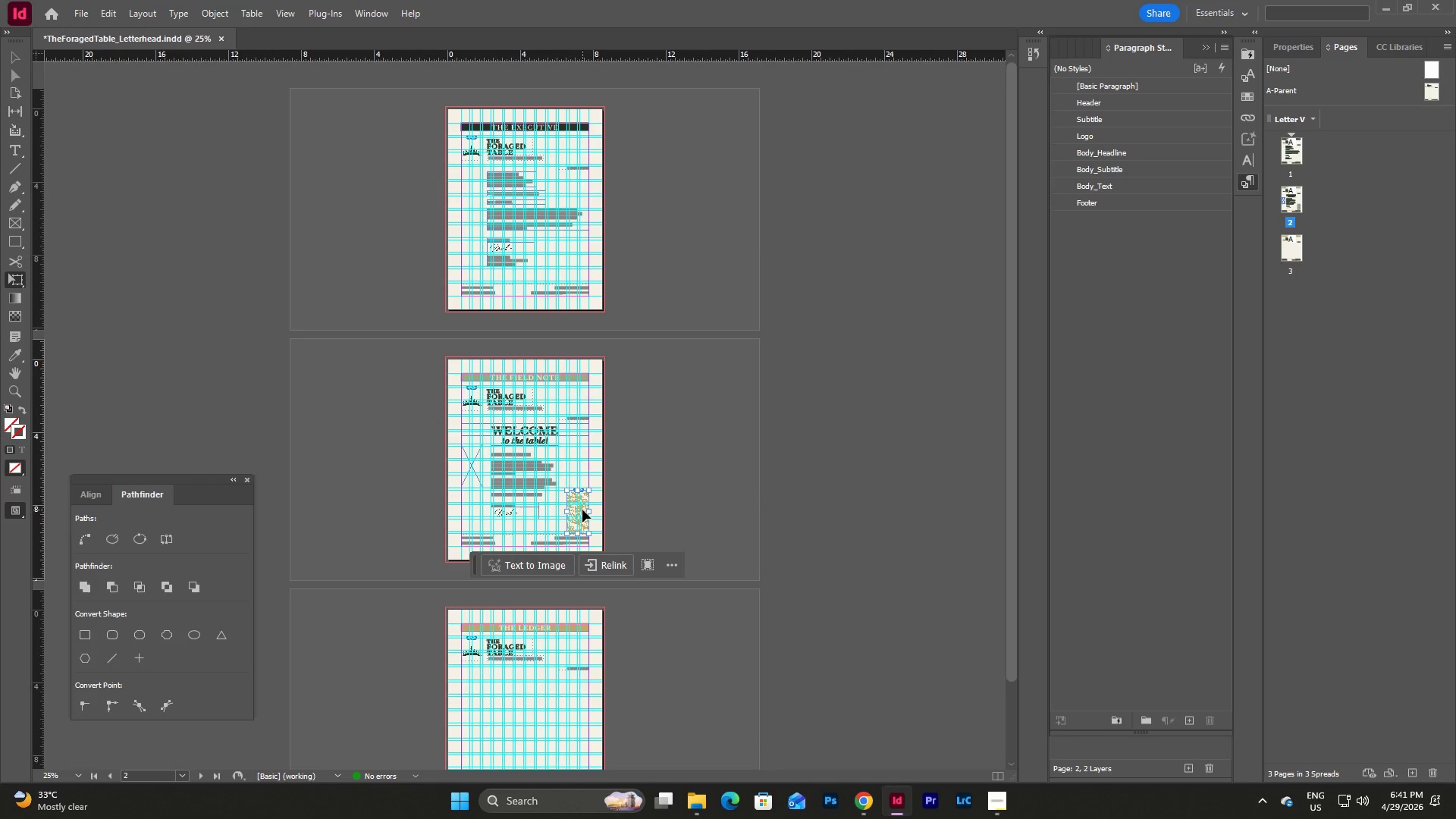 
double_click([582, 510])
 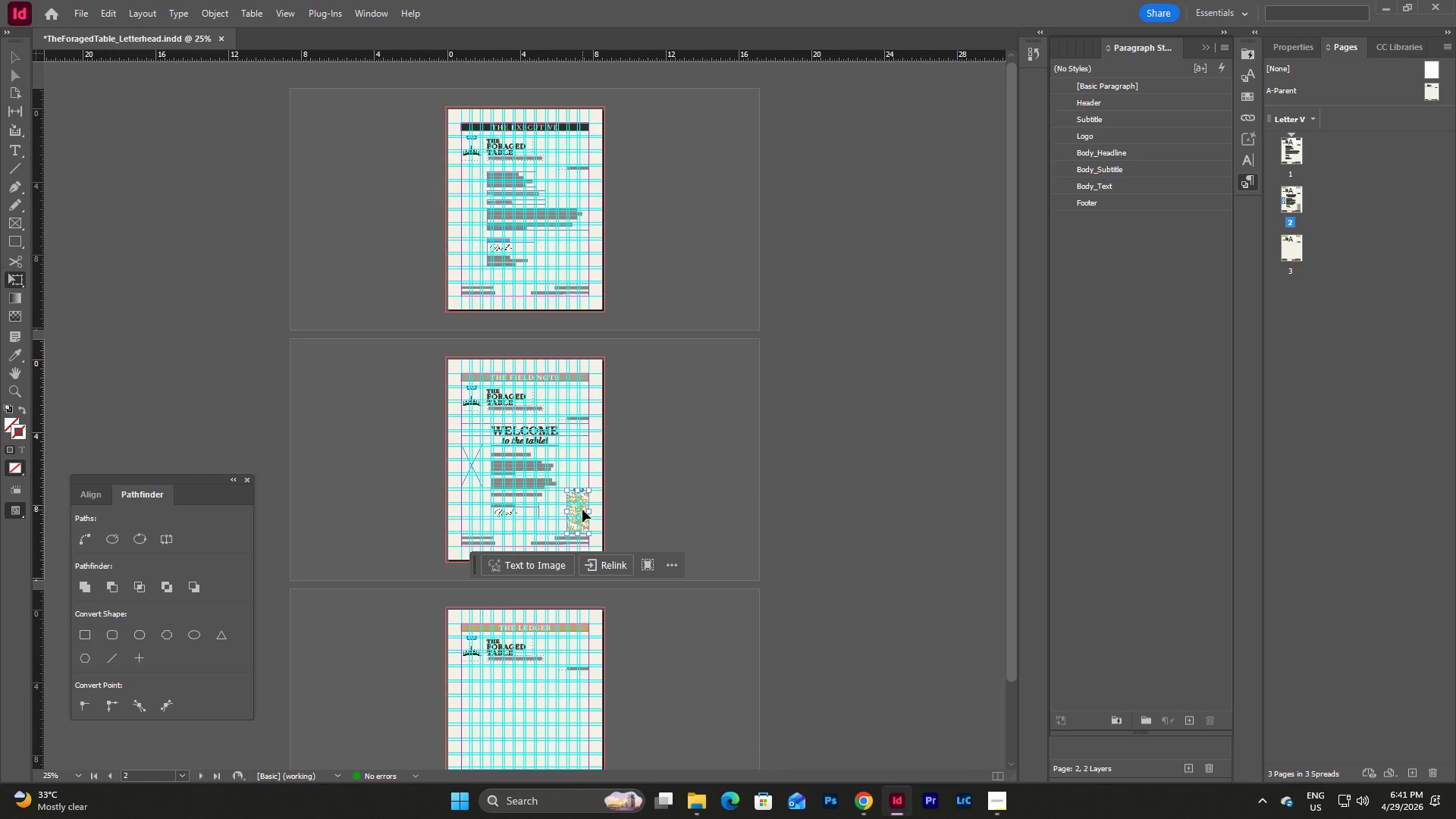 
triple_click([582, 510])
 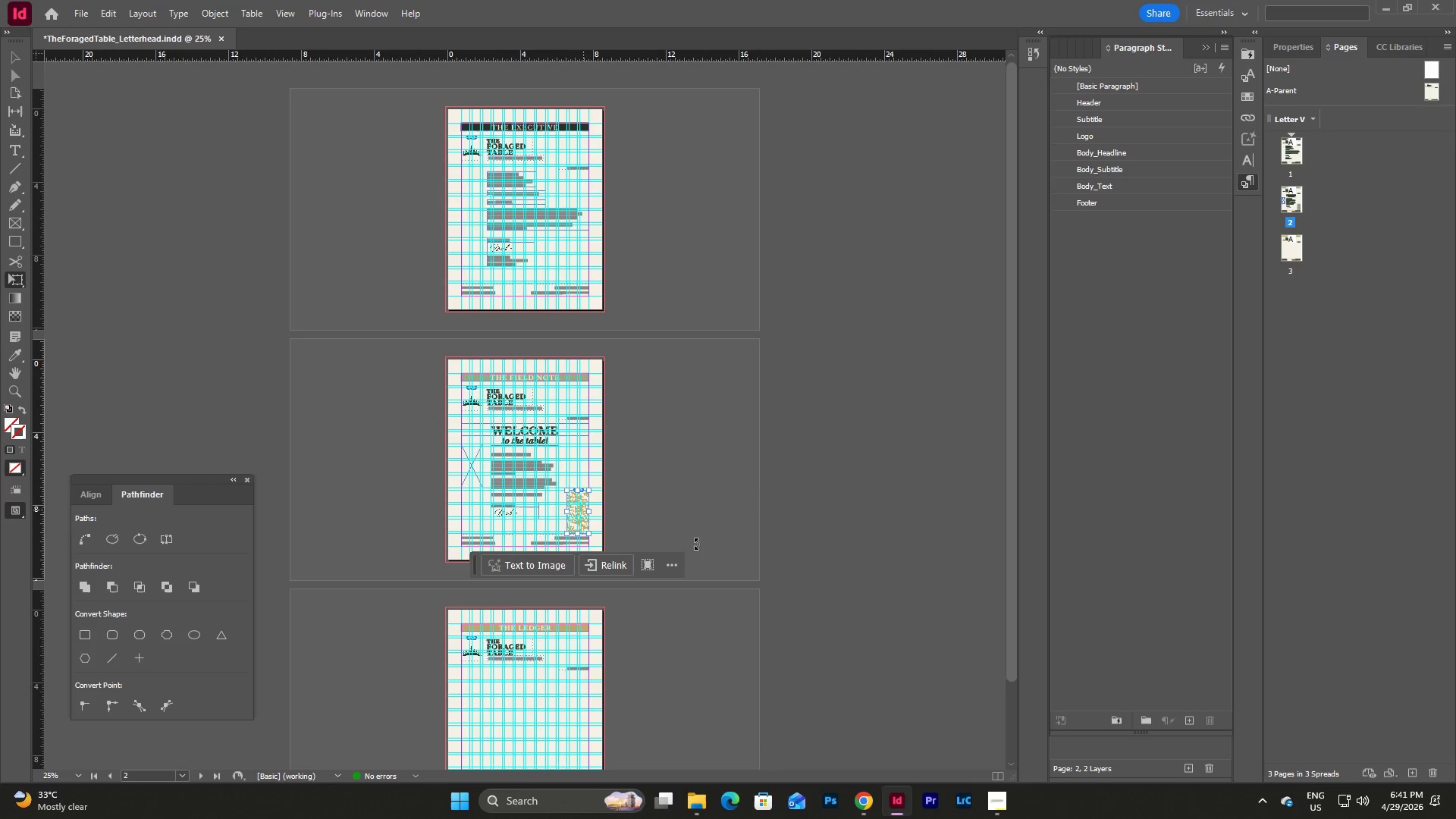 
scroll: coordinate [708, 550], scroll_direction: up, amount: 3.0
 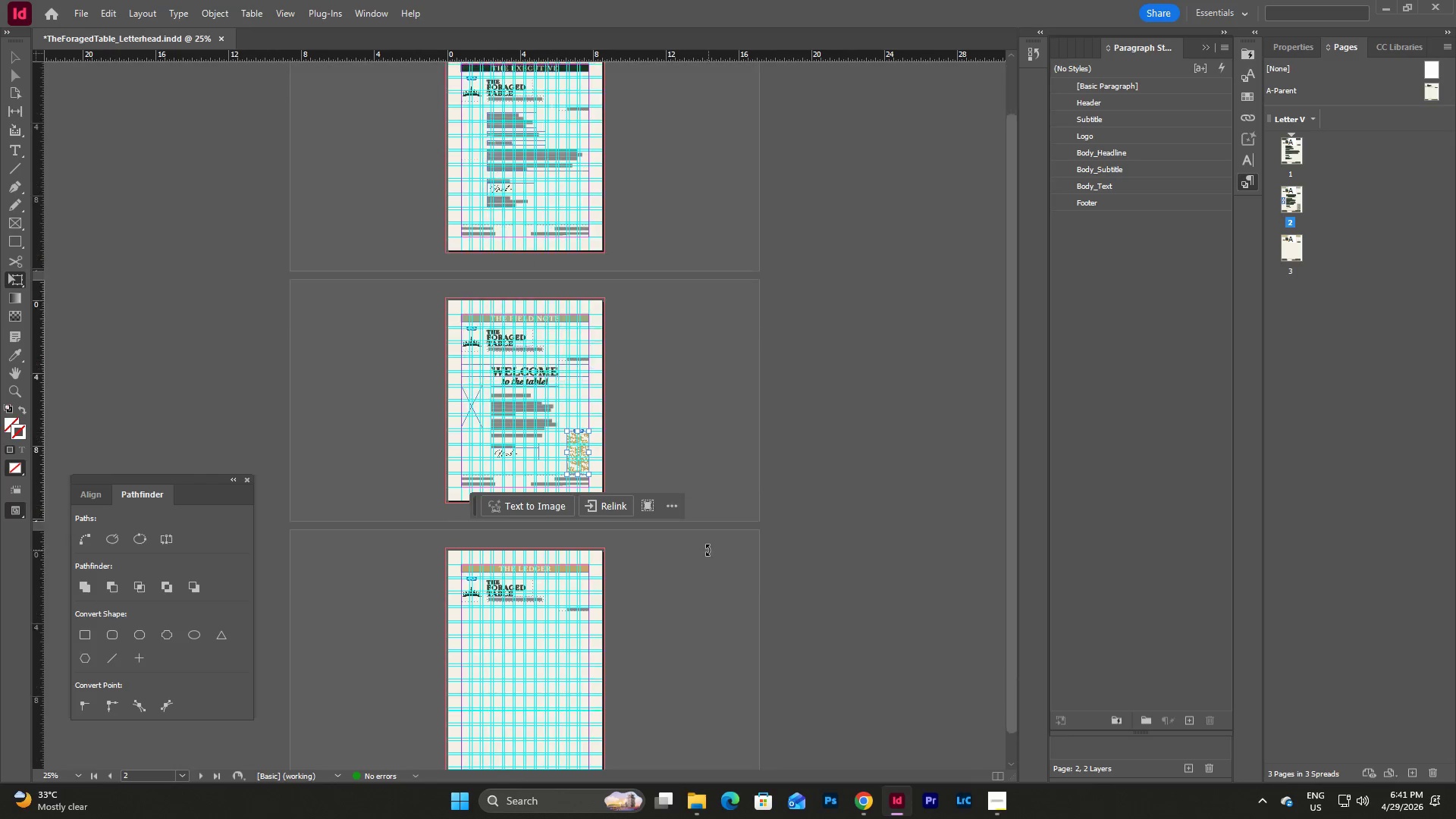 
scroll: coordinate [708, 550], scroll_direction: down, amount: 9.0
 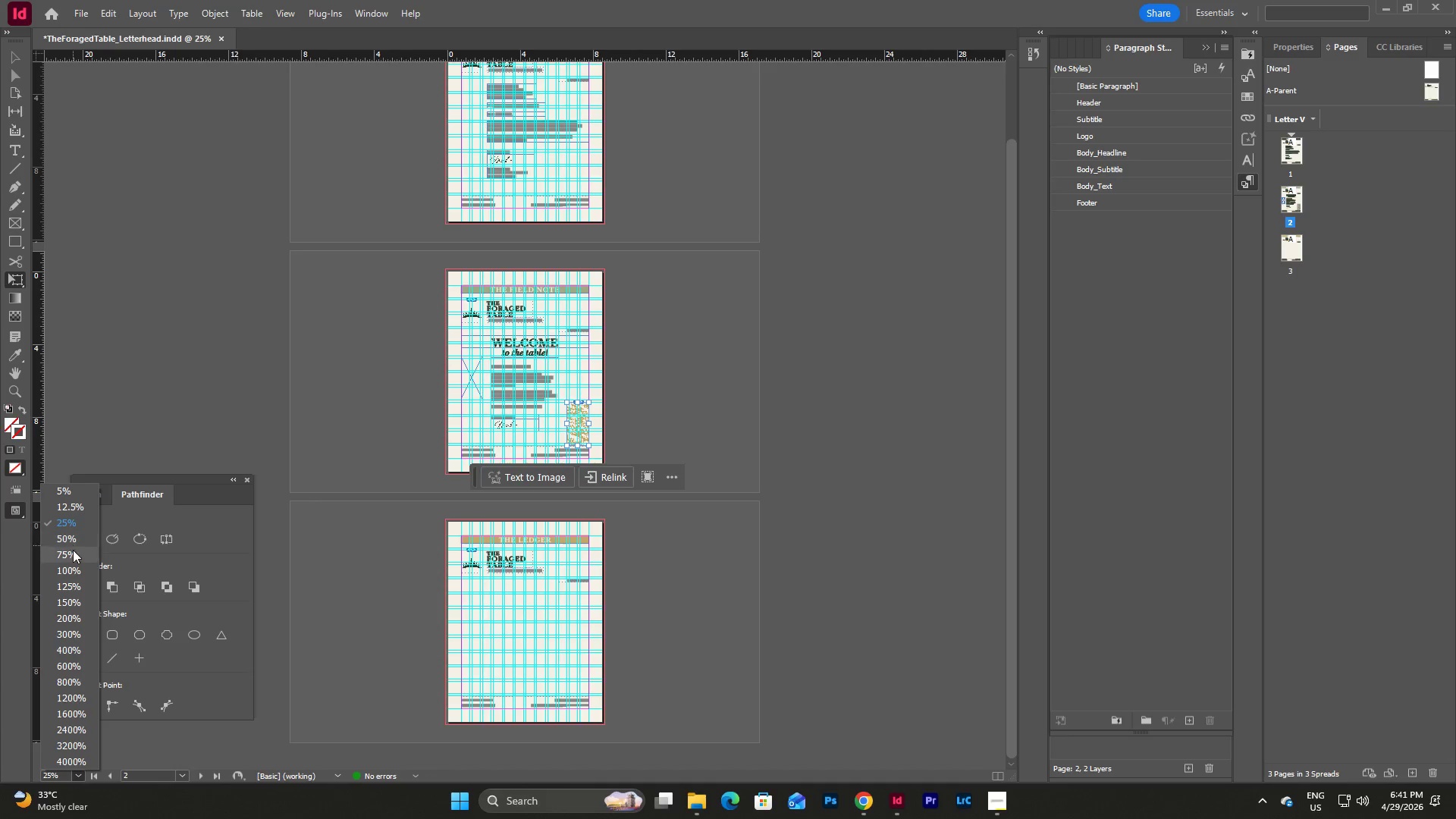 
left_click([74, 568])
 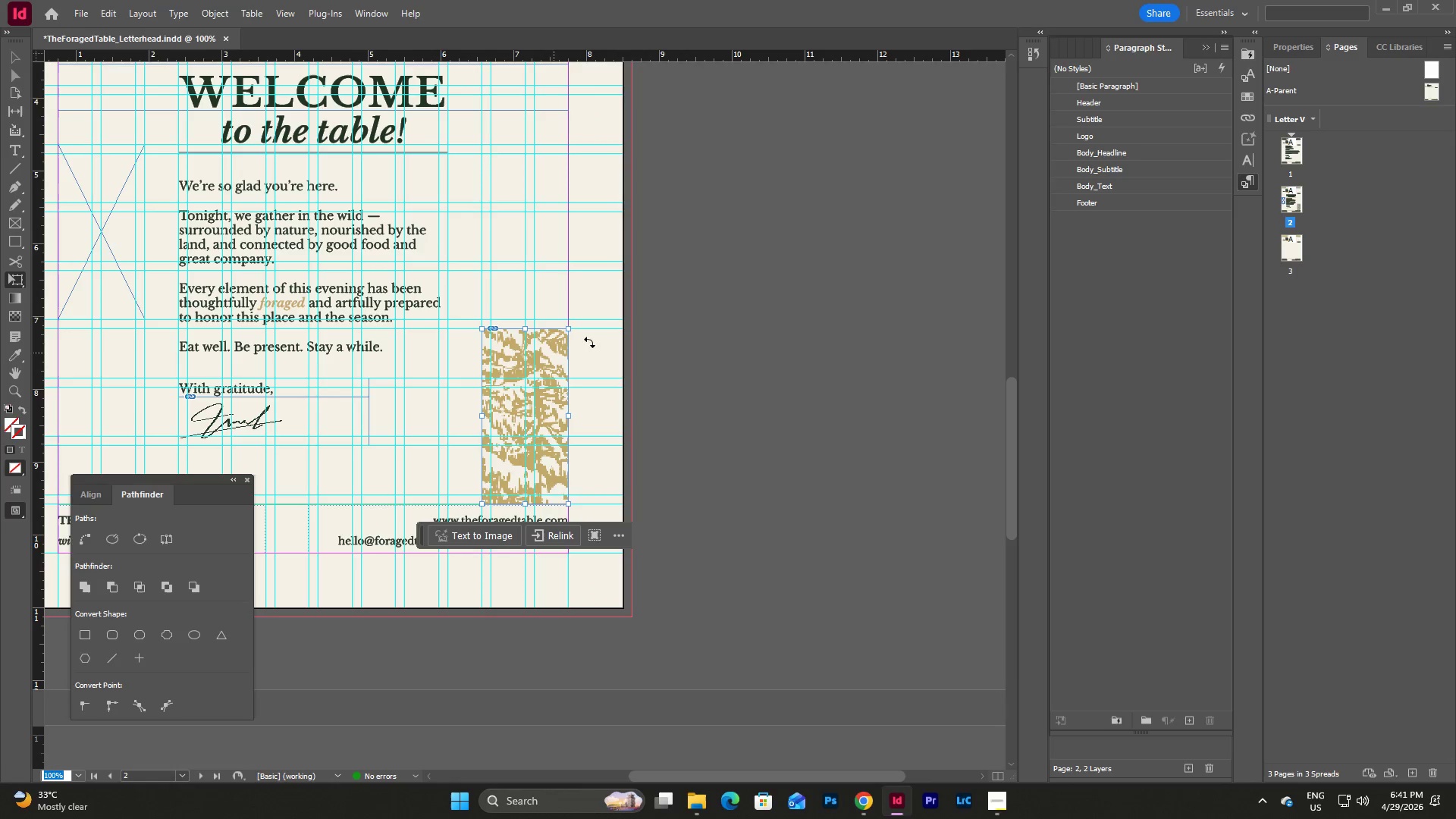 
key(Escape)
 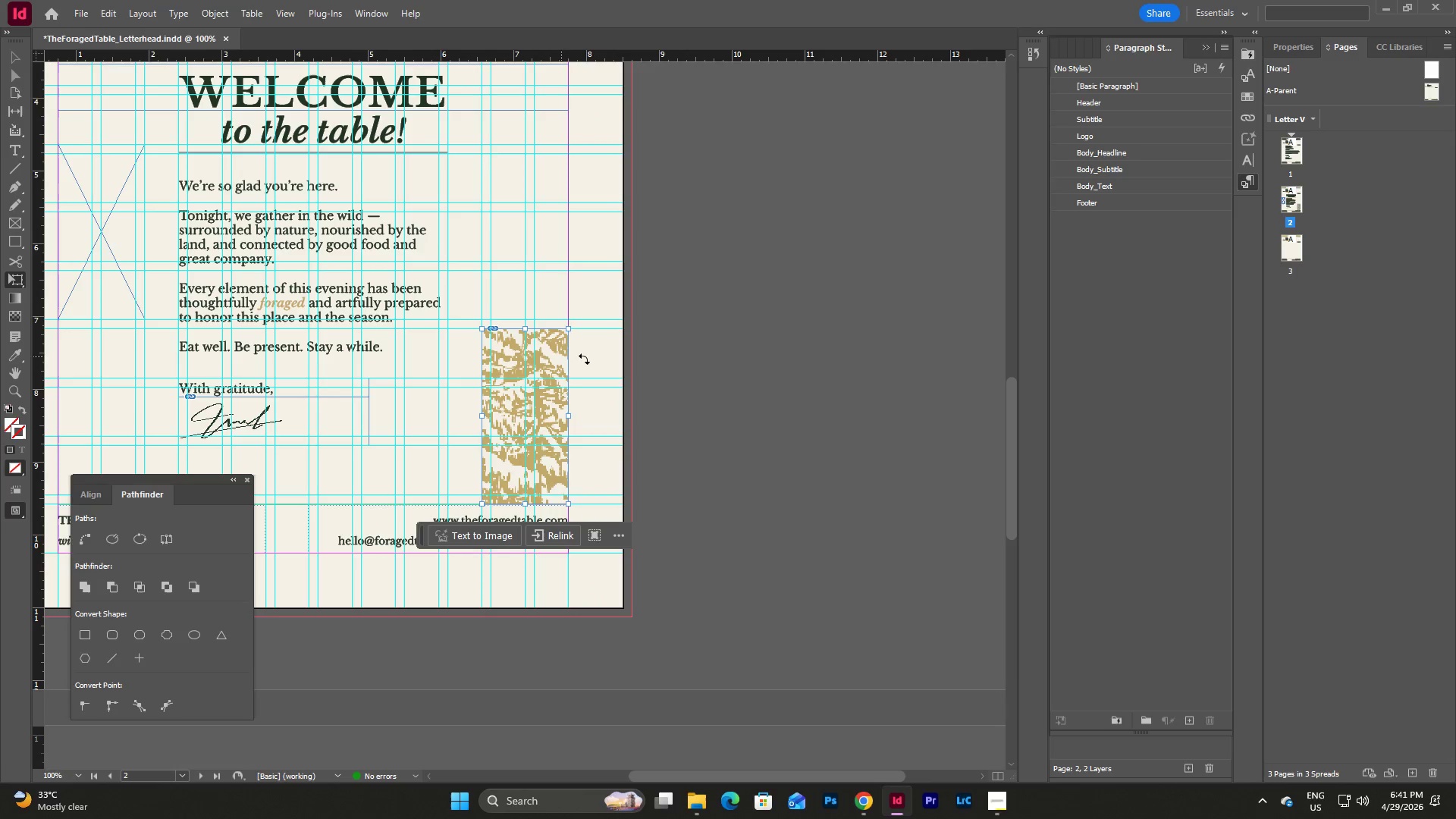 
left_click([592, 361])
 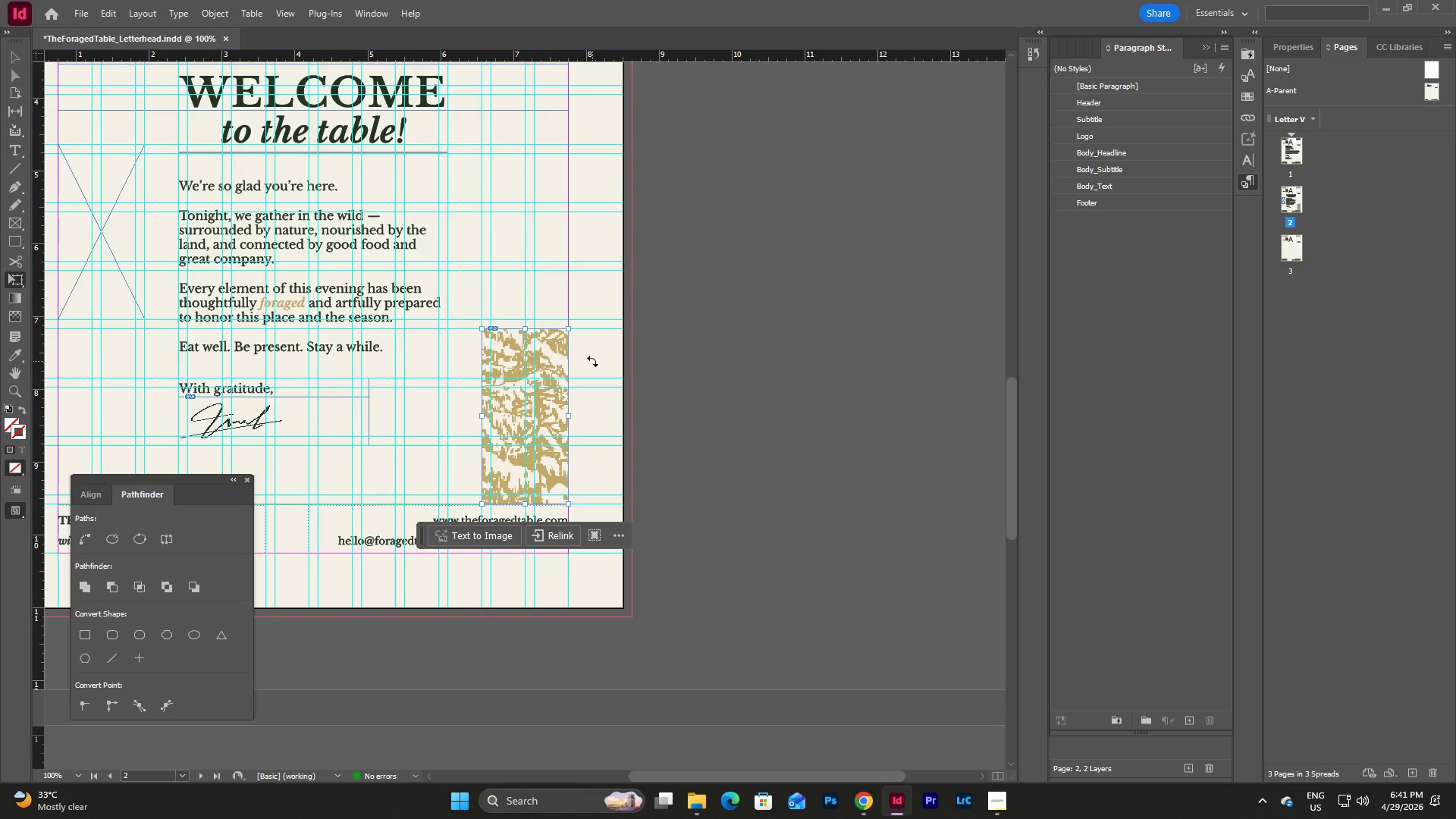 
key(Escape)
 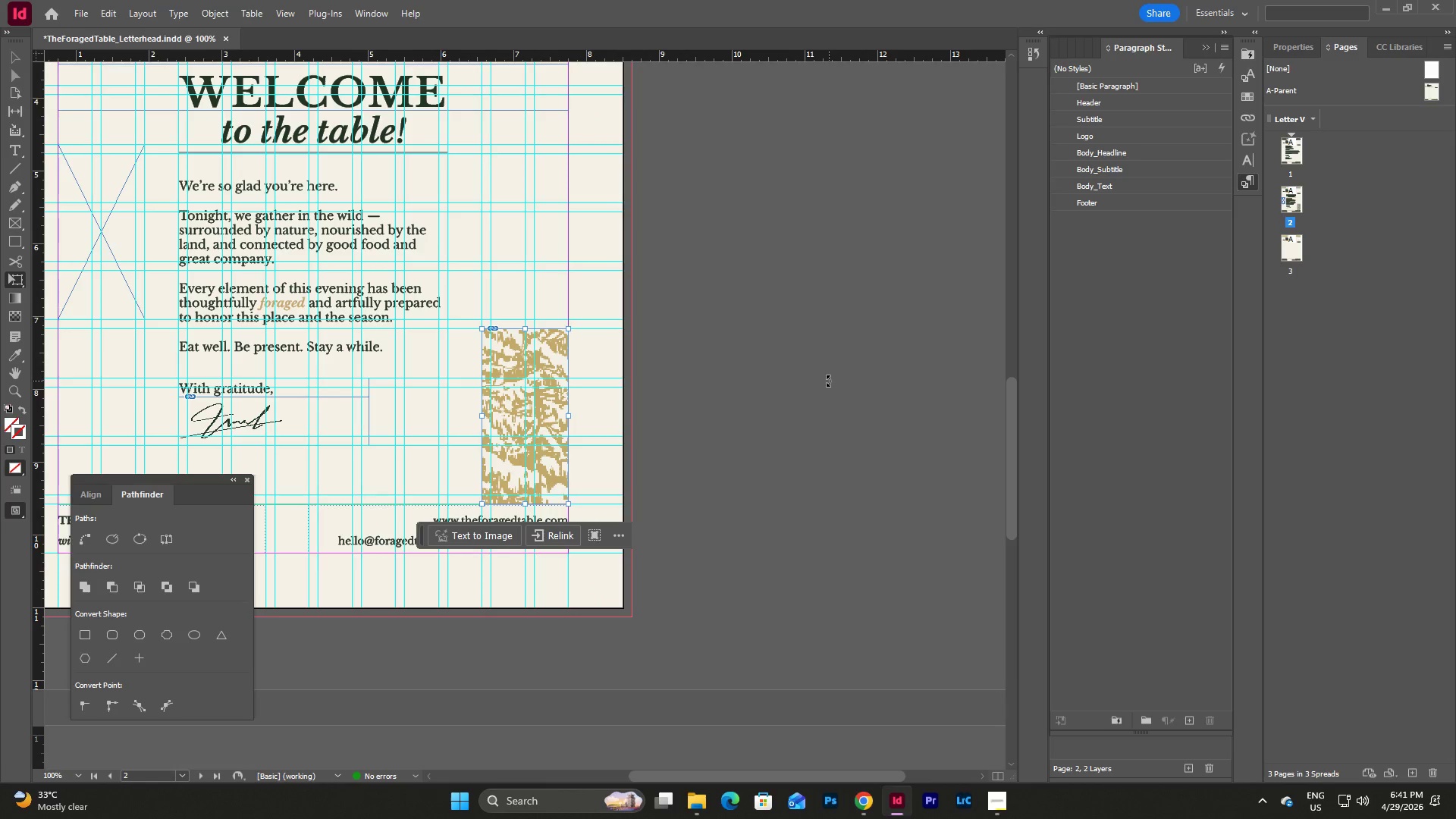 
key(Escape)
 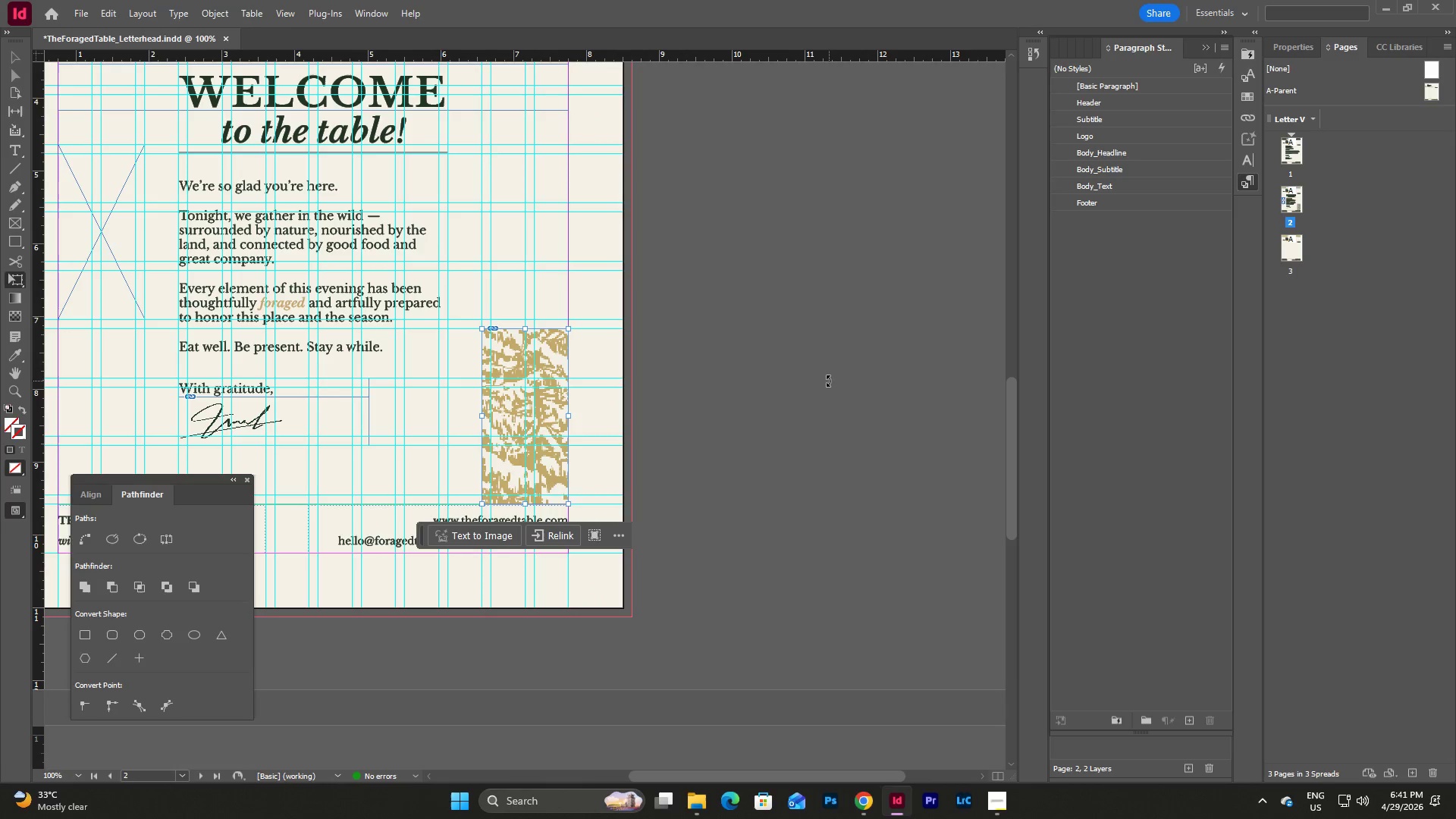 
key(V)
 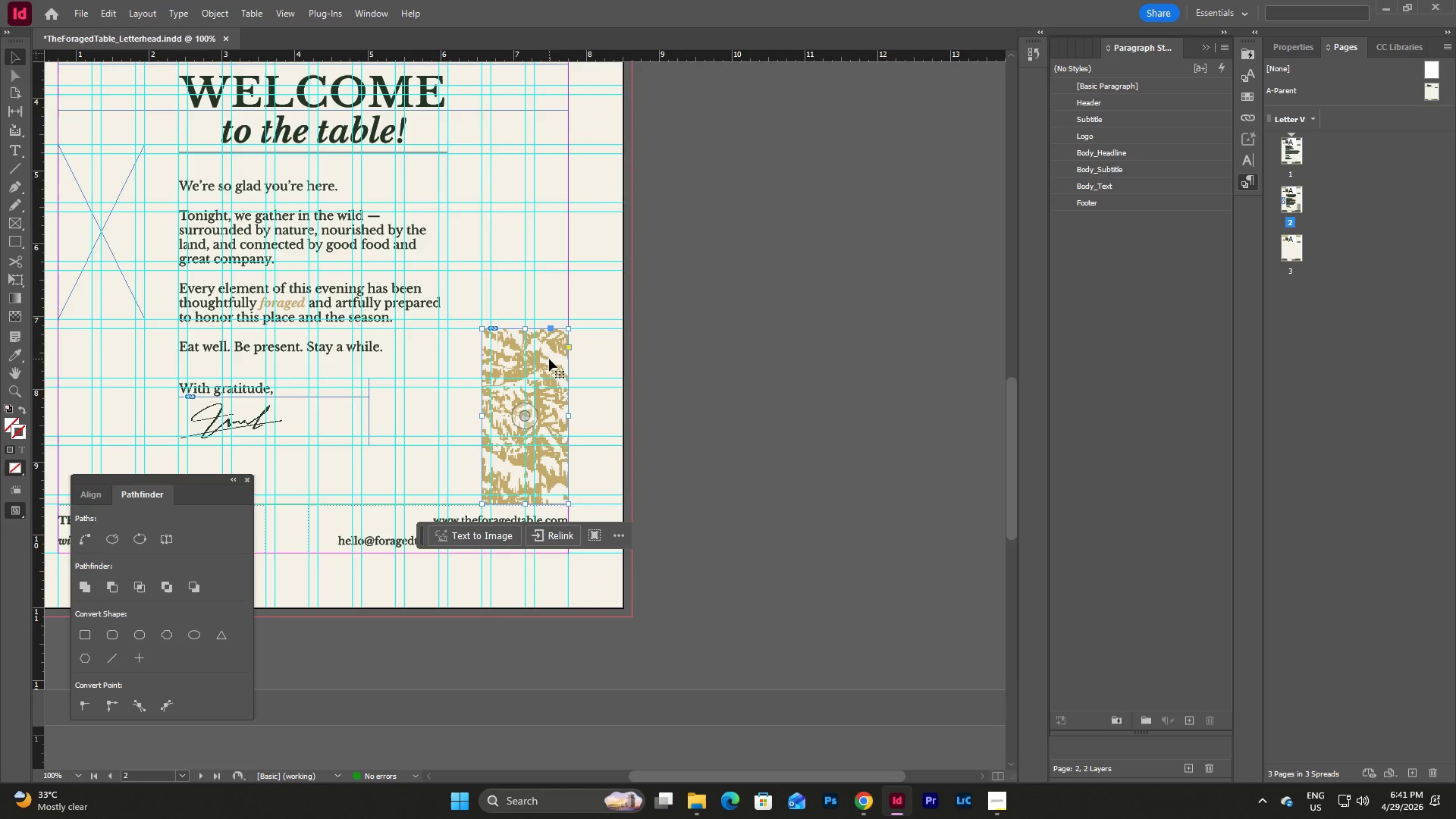 
double_click([549, 359])
 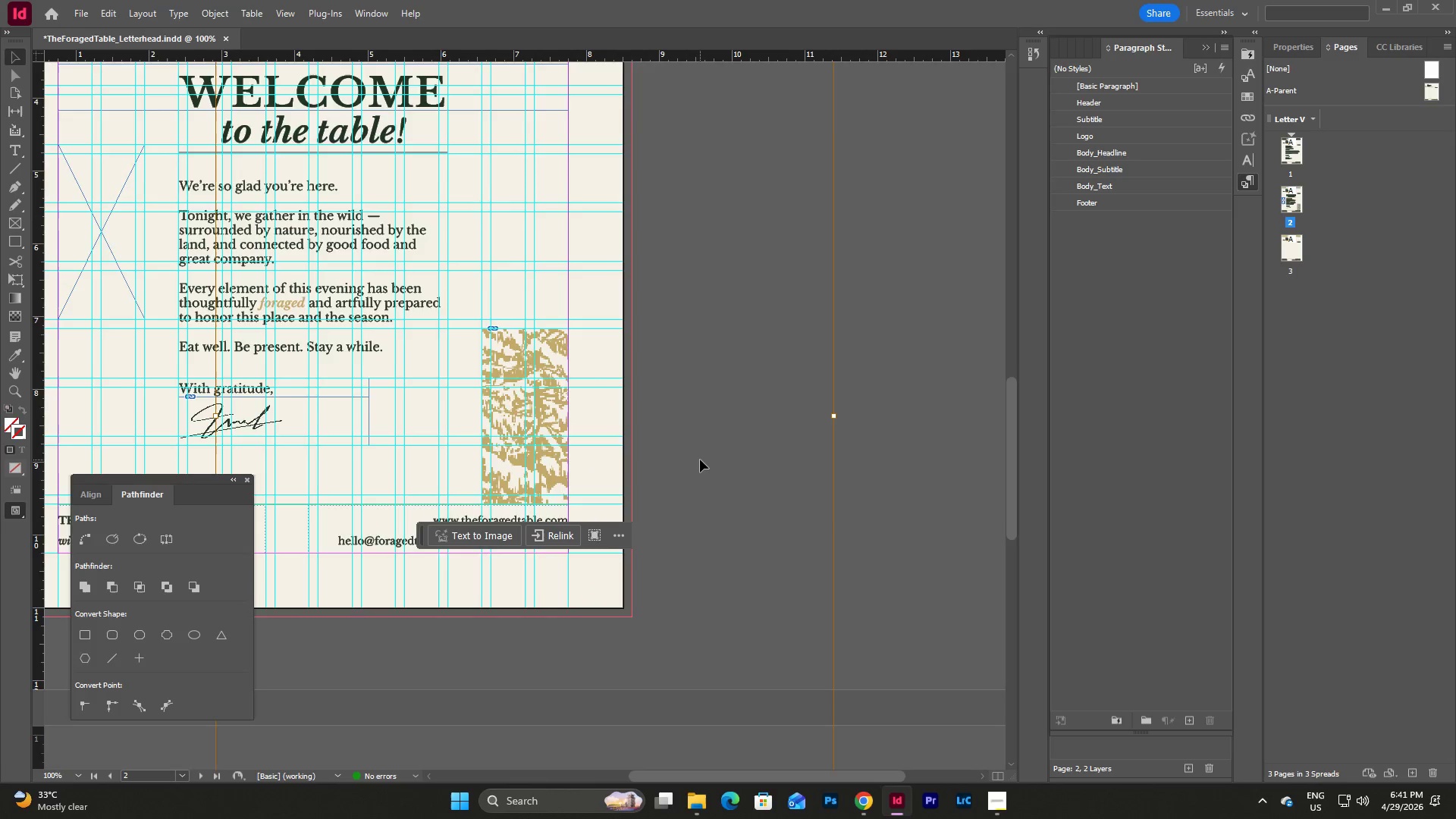 
scroll: coordinate [701, 460], scroll_direction: up, amount: 3.0
 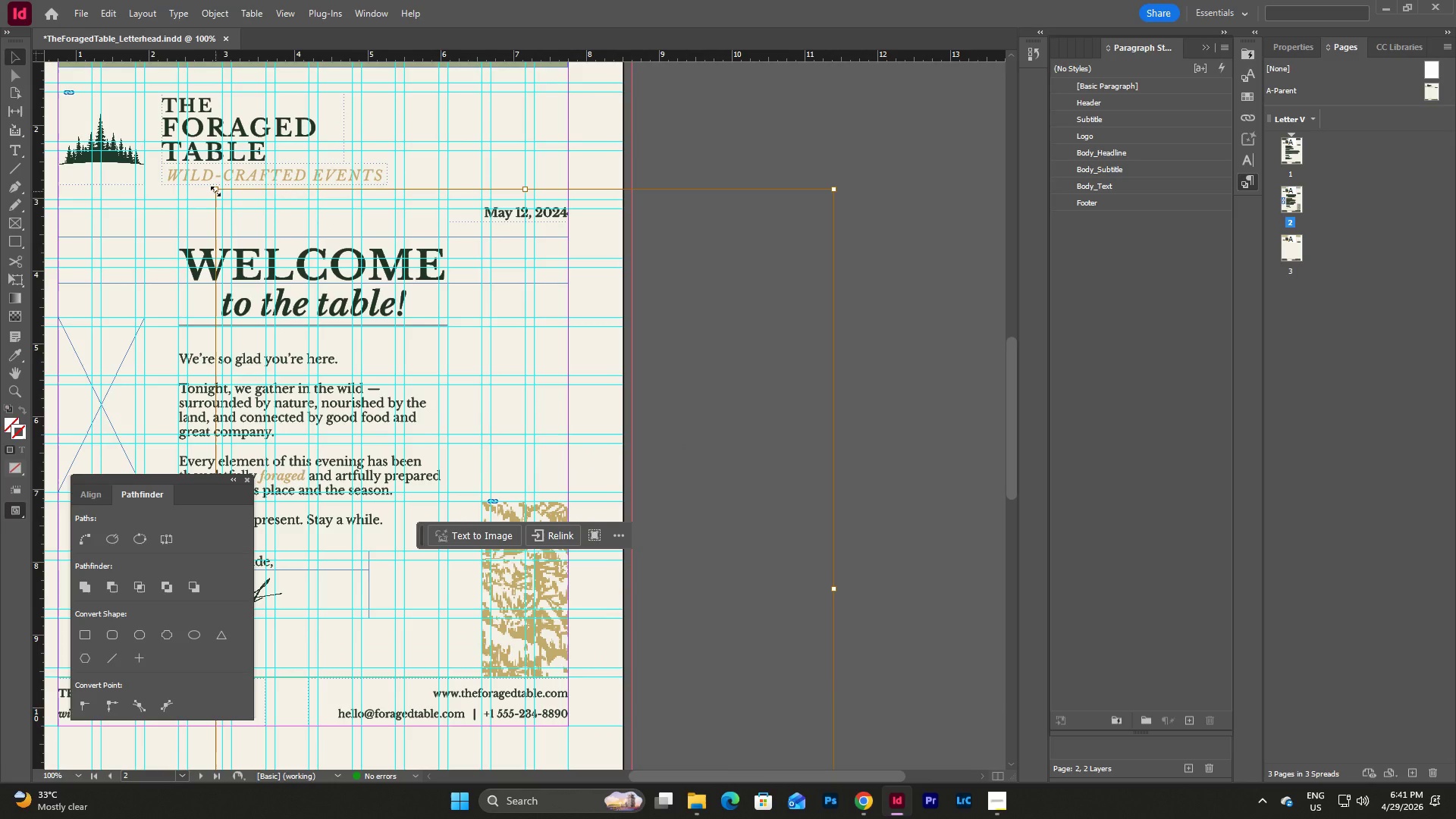 
hold_key(key=ShiftLeft, duration=3.41)
left_click_drag(start_coordinate=[215, 191], to_coordinate=[465, 502])
 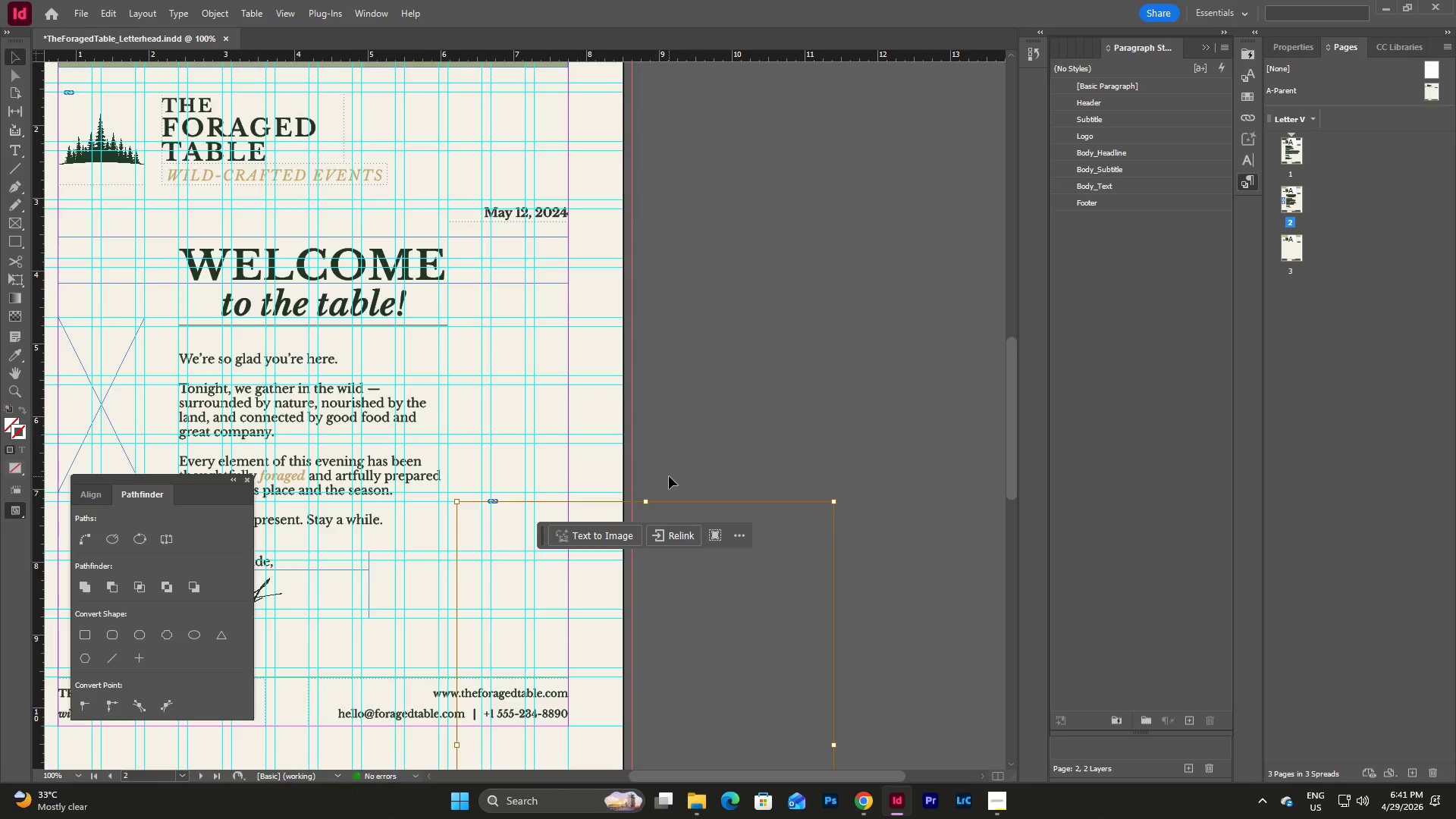 
scroll: coordinate [669, 476], scroll_direction: down, amount: 4.0
 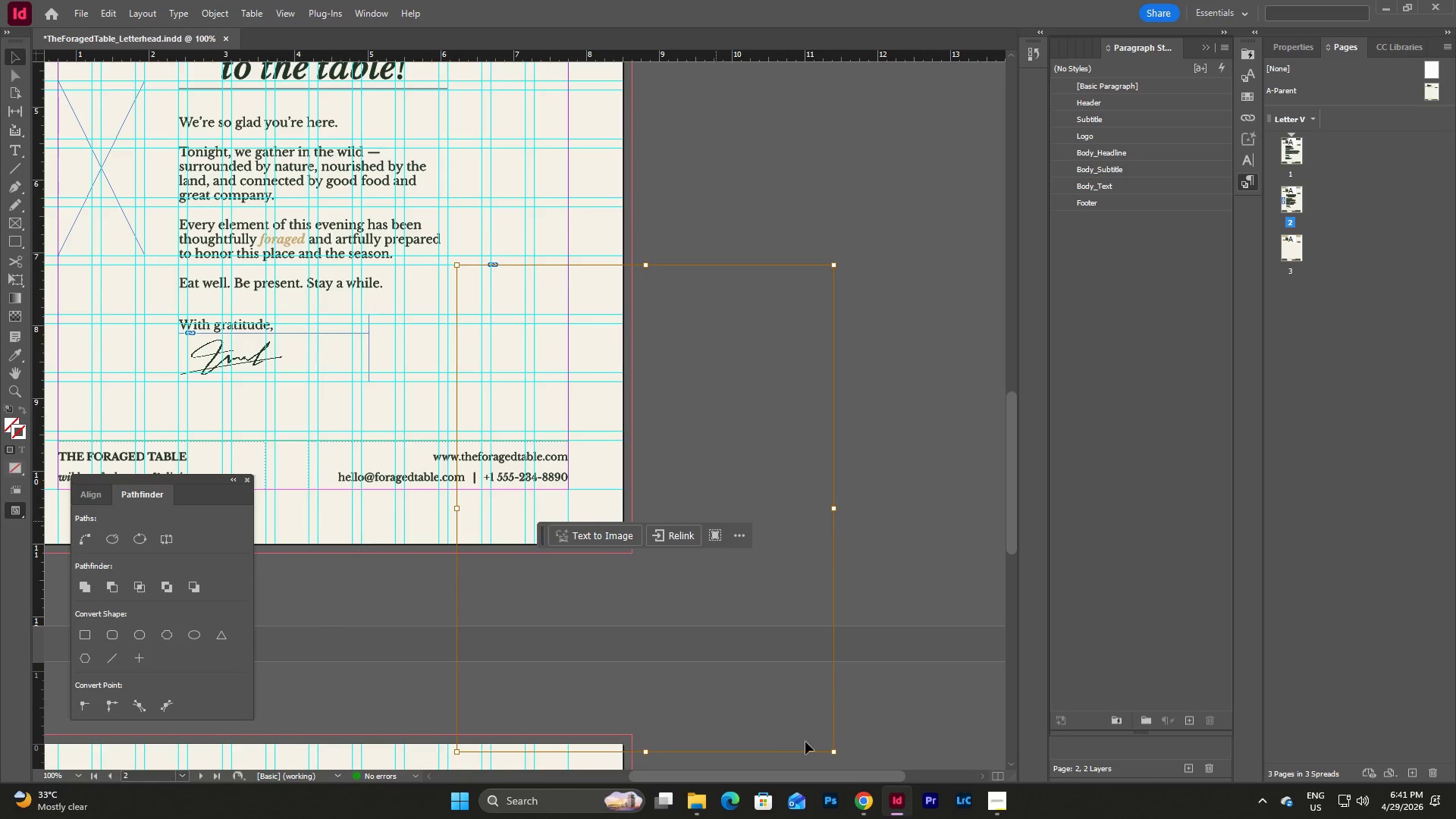 
hold_key(key=ShiftLeft, duration=7.86)
left_click_drag(start_coordinate=[832, 753], to_coordinate=[593, 439])
 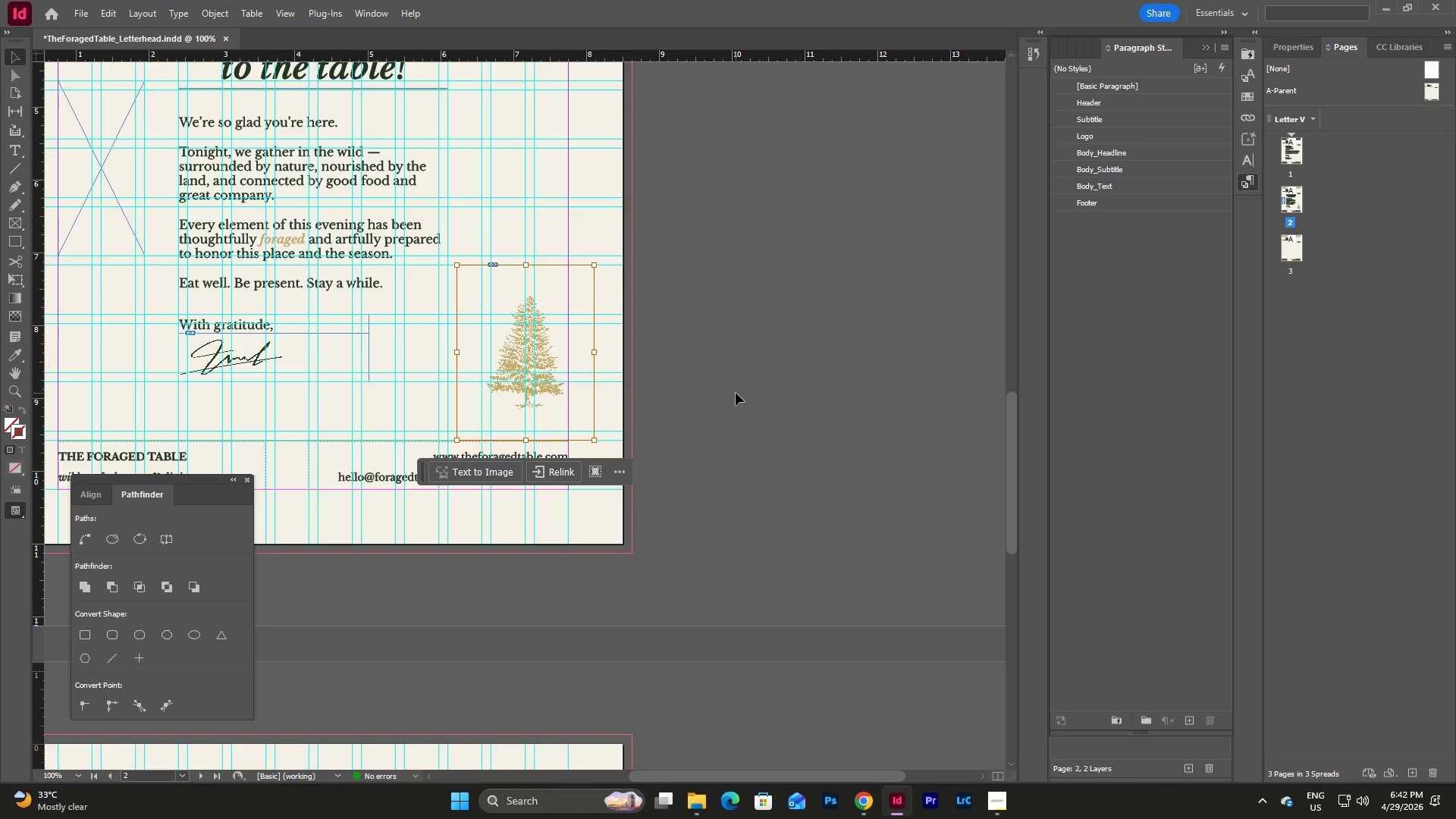 
left_click([736, 393])
 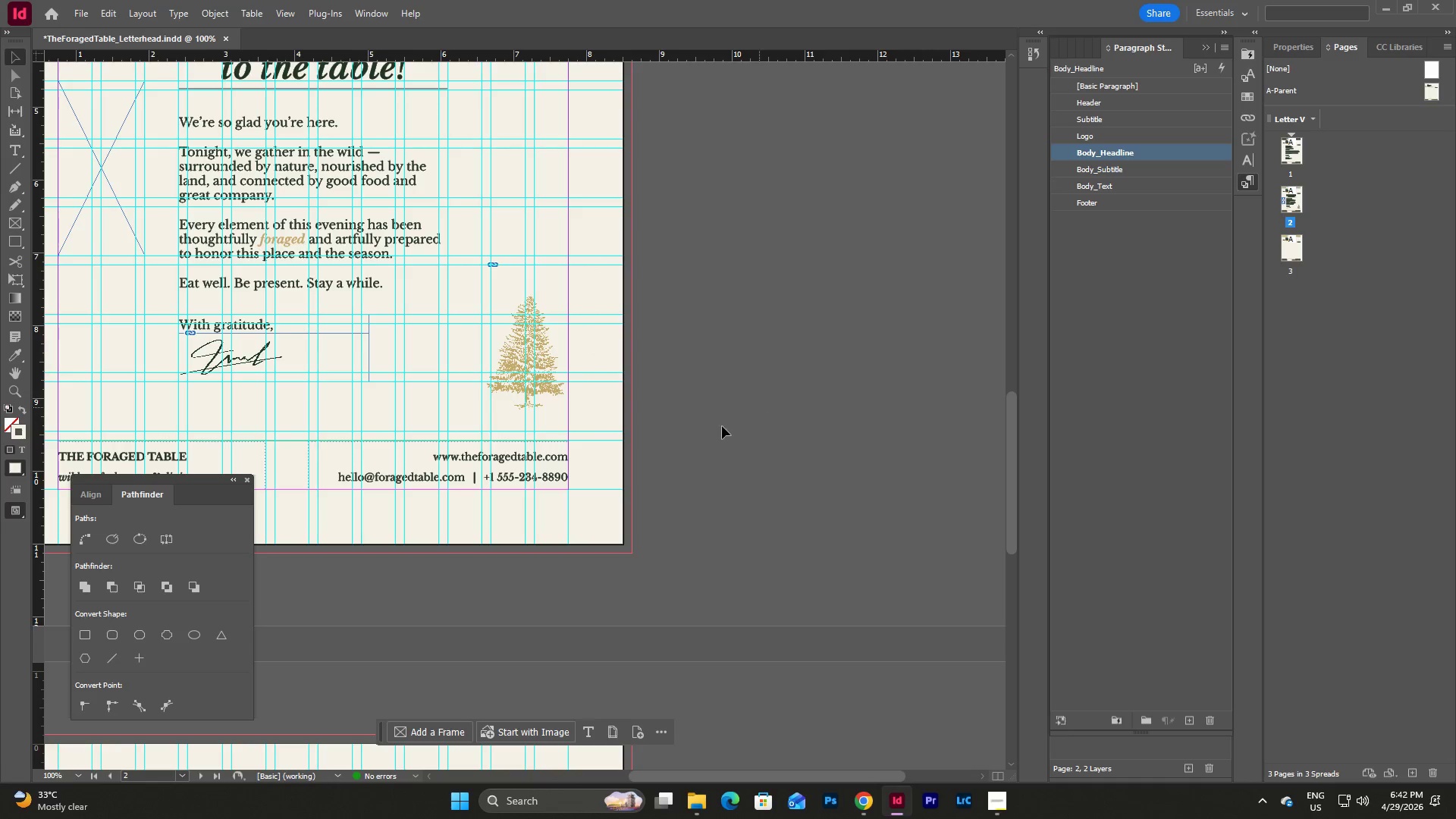 
scroll: coordinate [748, 398], scroll_direction: up, amount: 2.0
 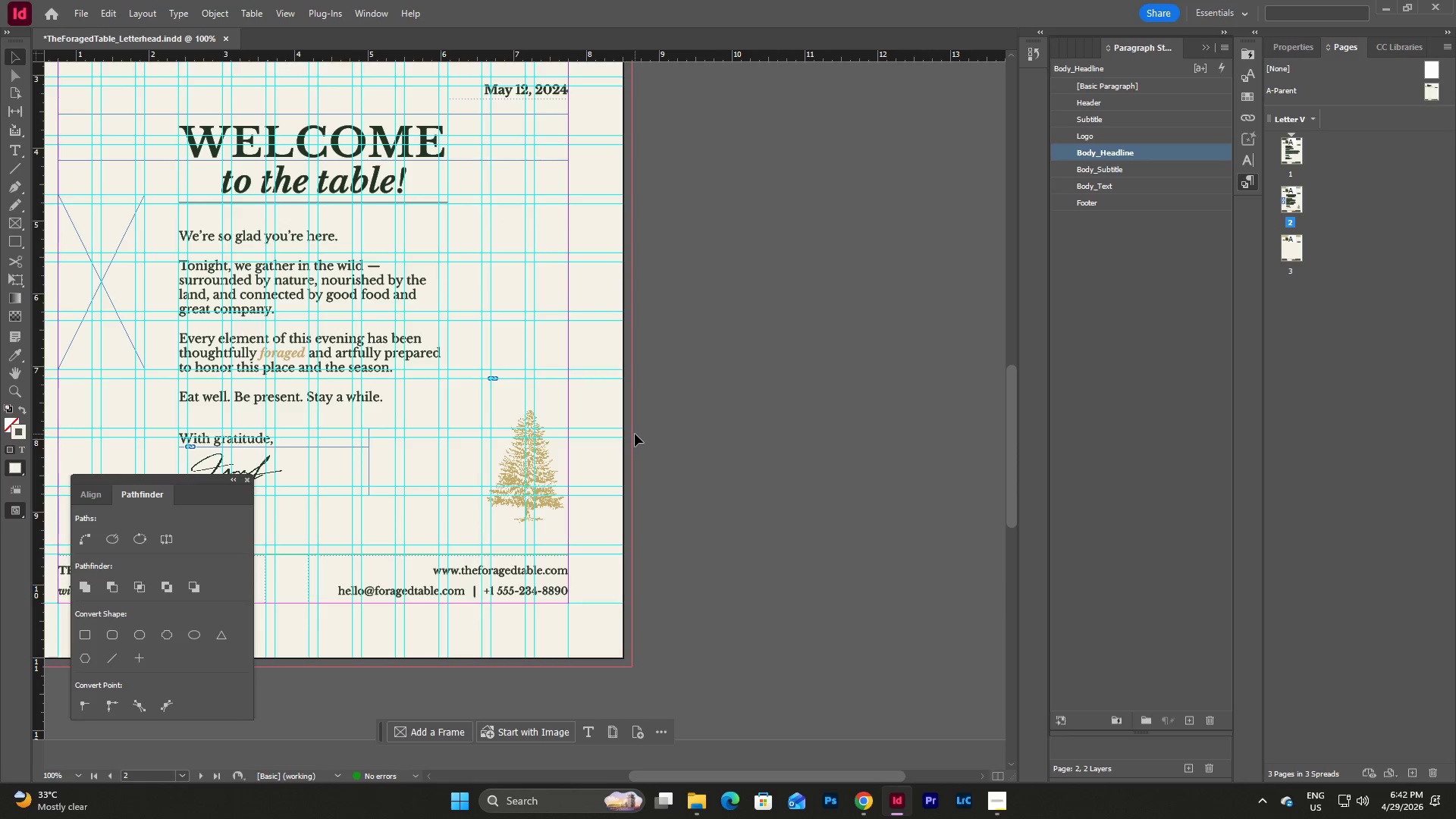 
wait(8.68)
 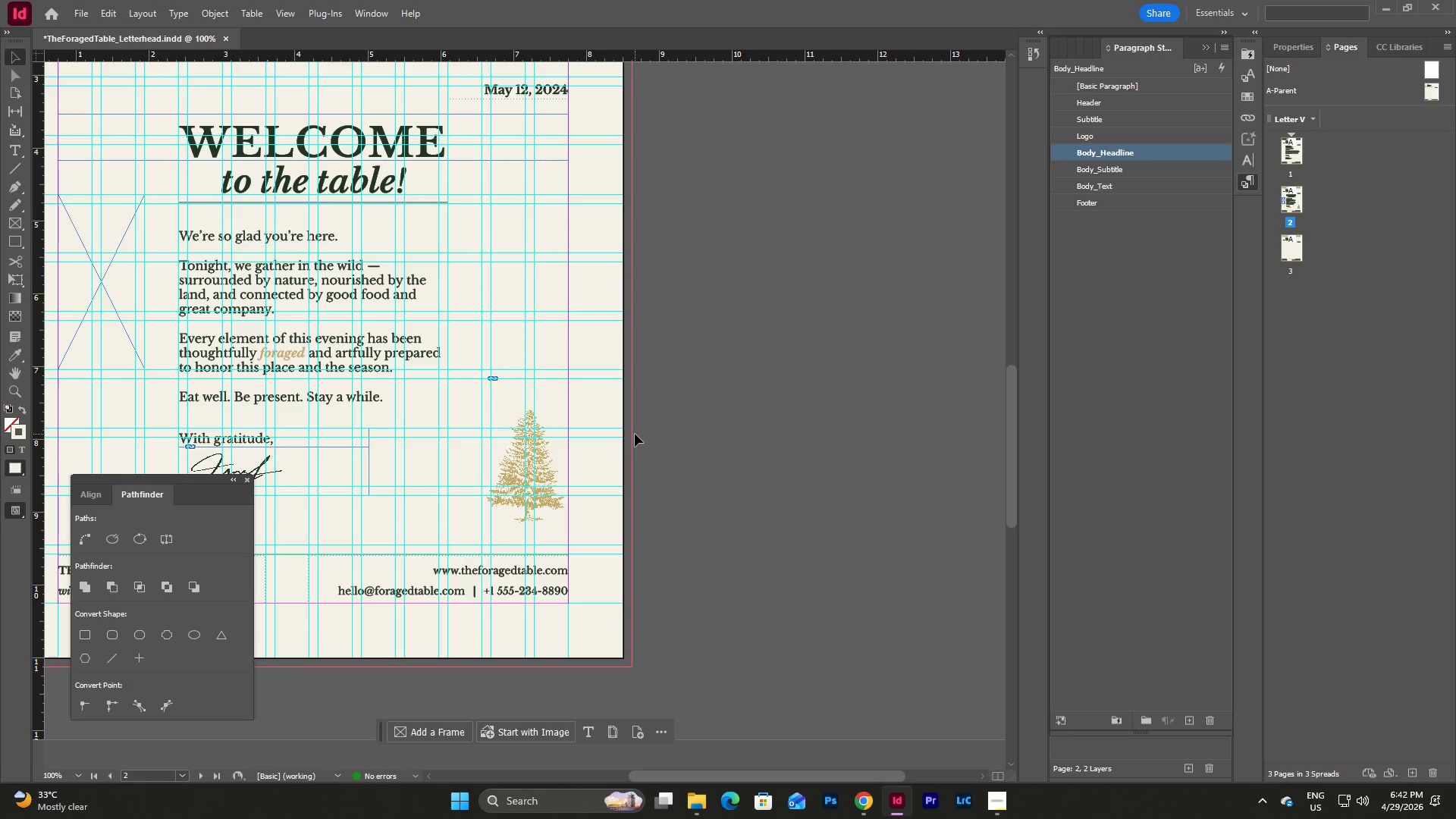 
key(Escape)
type(www)
 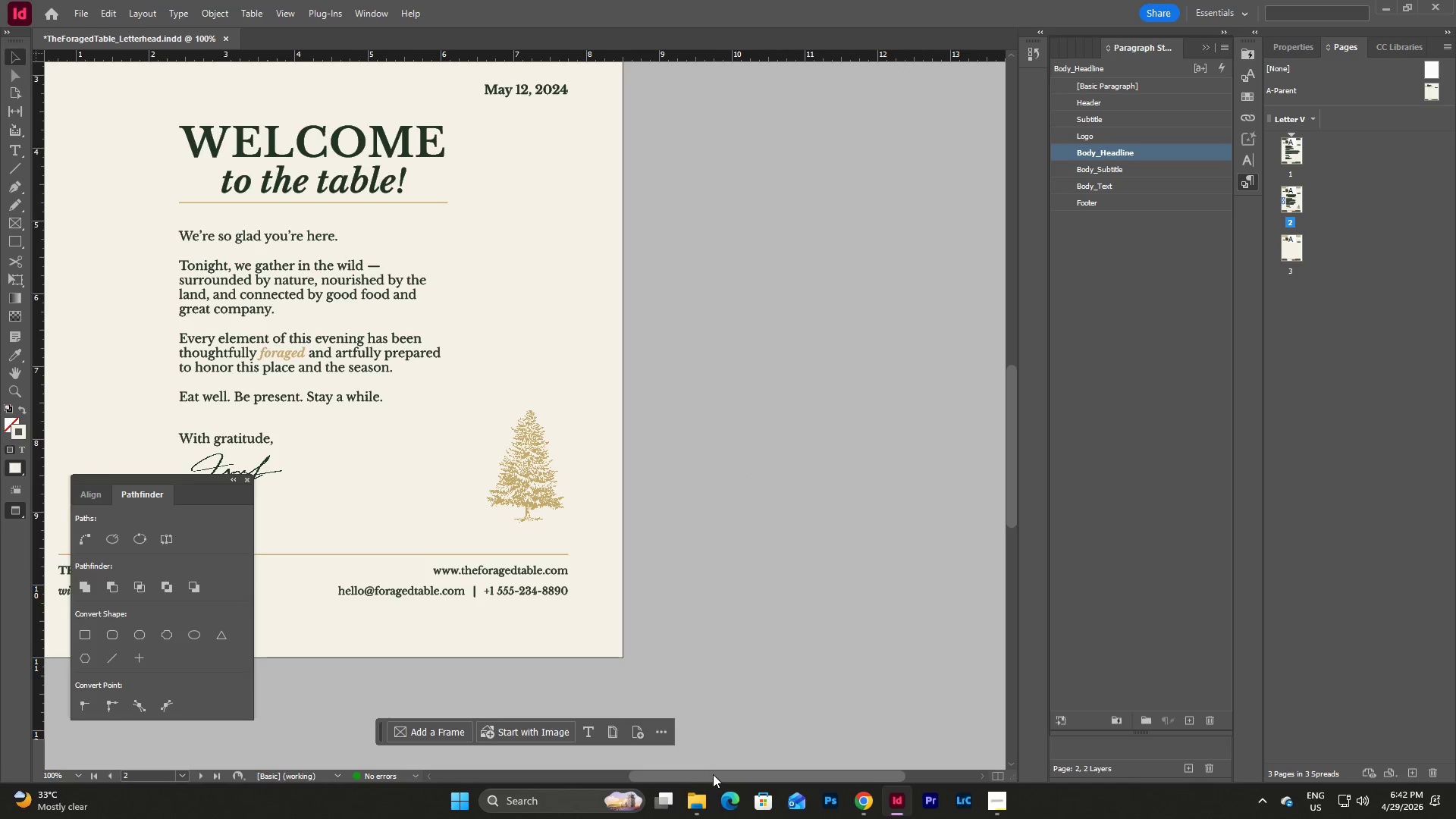 
left_click_drag(start_coordinate=[724, 777], to_coordinate=[639, 770])
 